 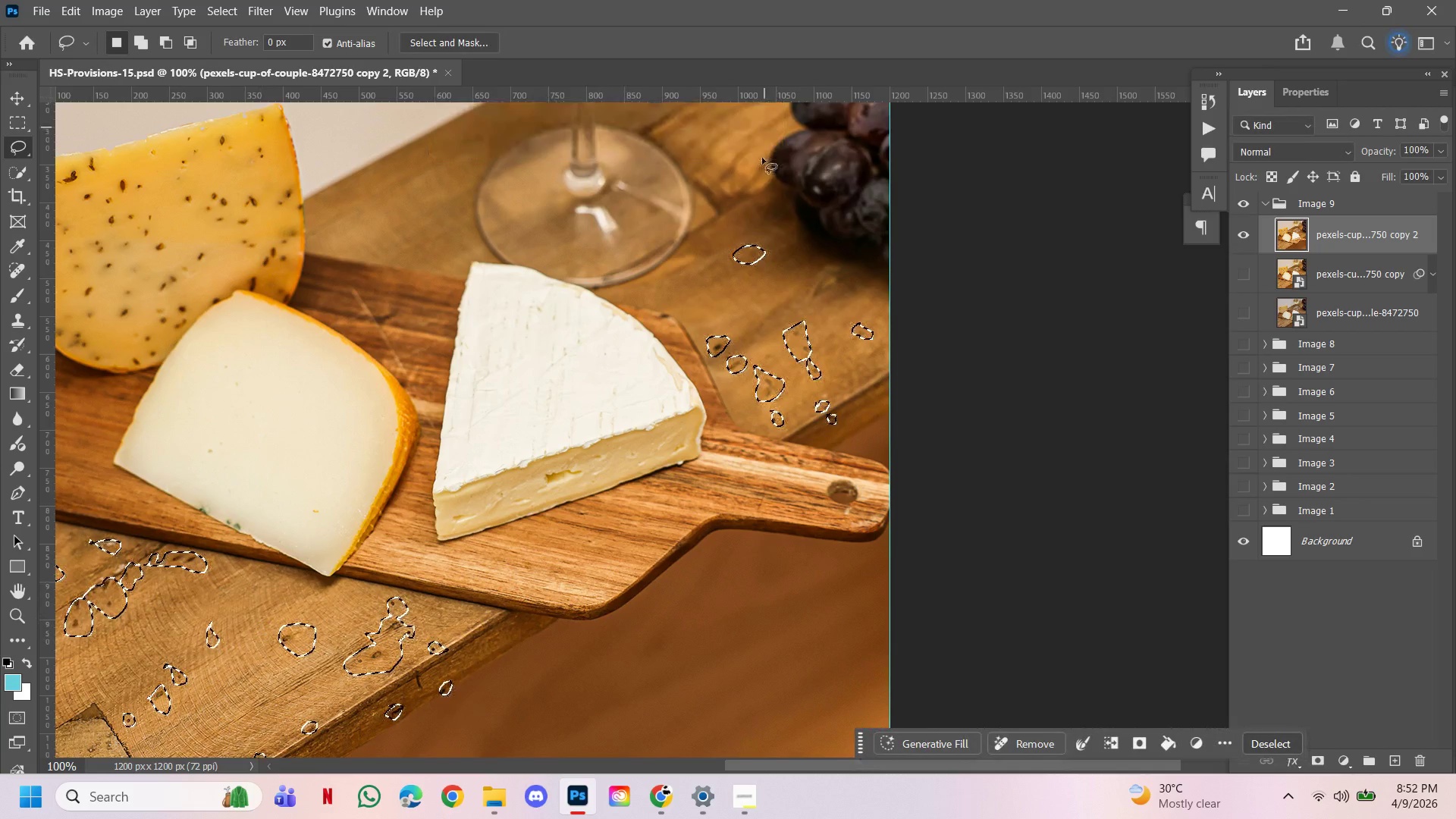 
hold_key(key=ControlLeft, duration=3.34)
 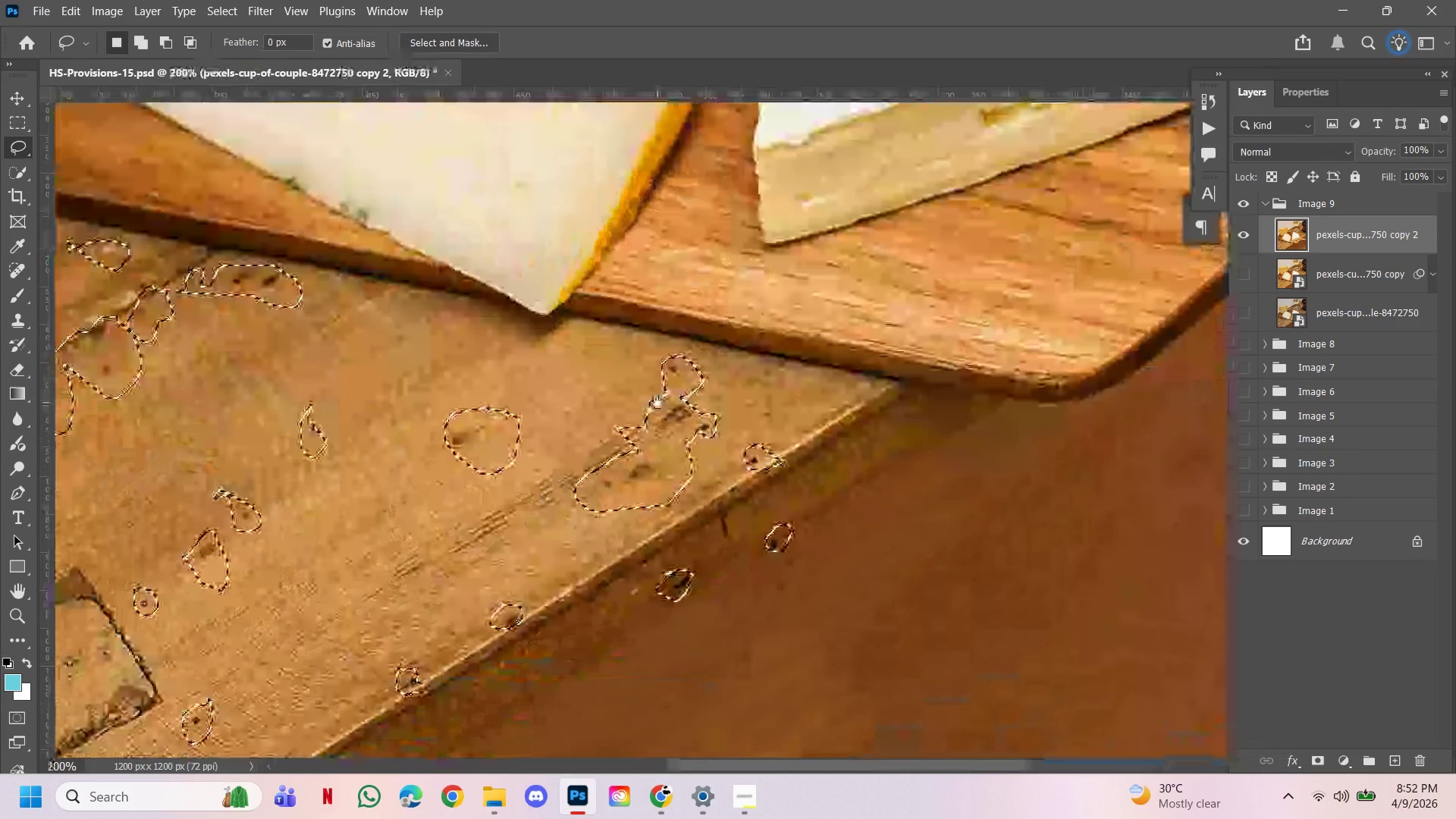 
hold_key(key=Space, duration=4.49)
 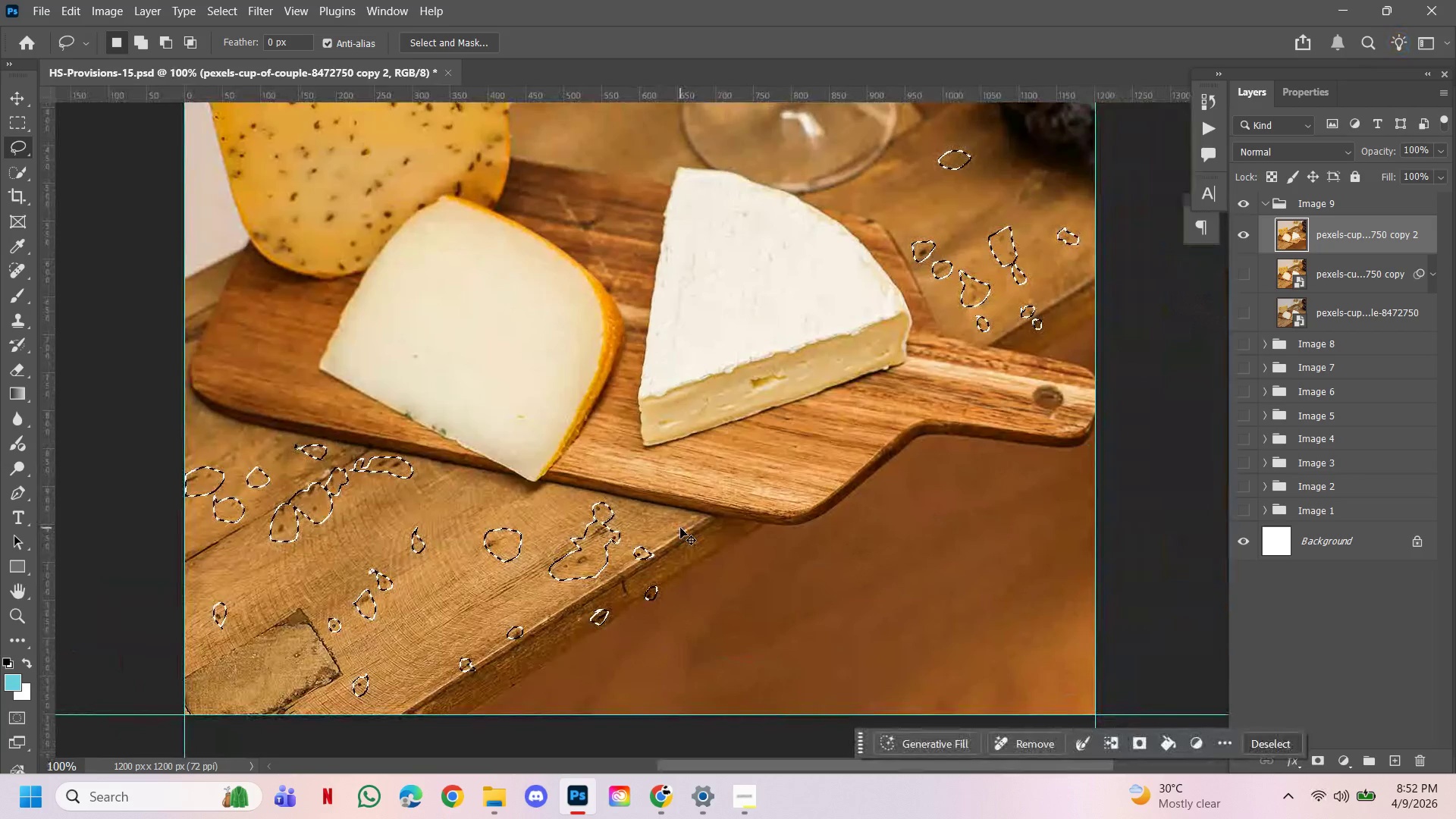 
hold_key(key=AltLeft, duration=0.78)
 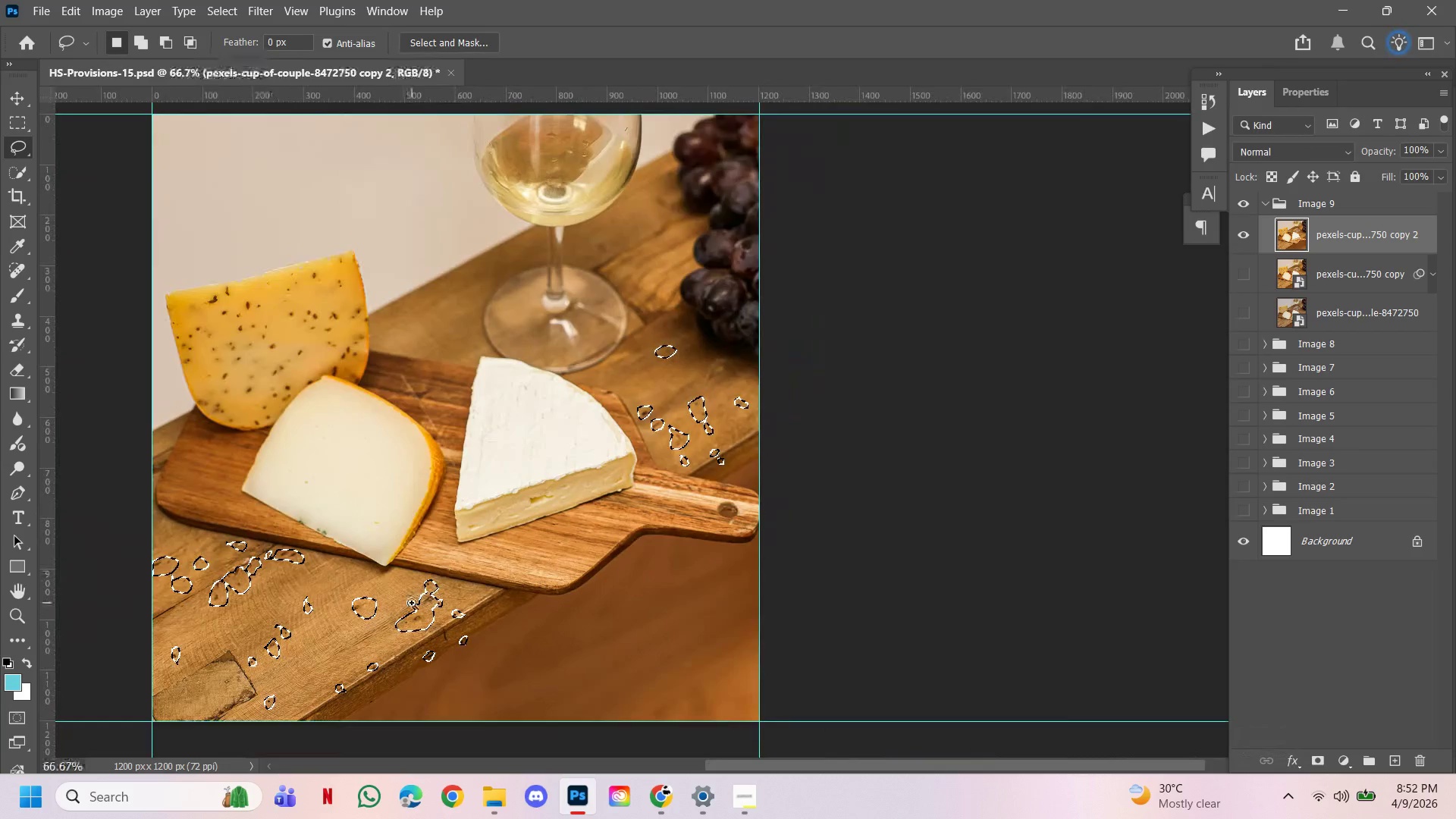 
left_click([412, 603])
 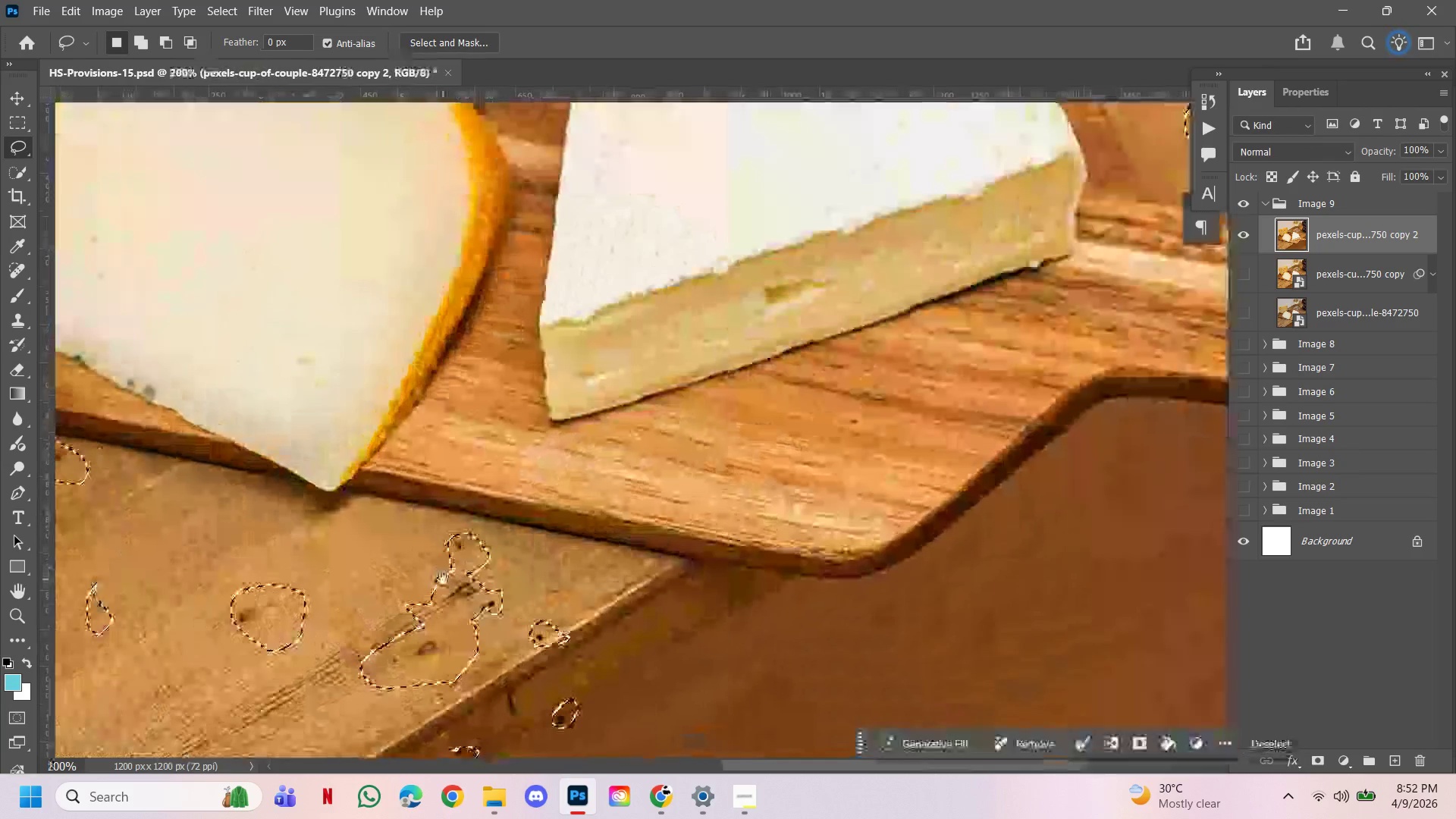 
left_click_drag(start_coordinate=[444, 579], to_coordinate=[657, 403])
 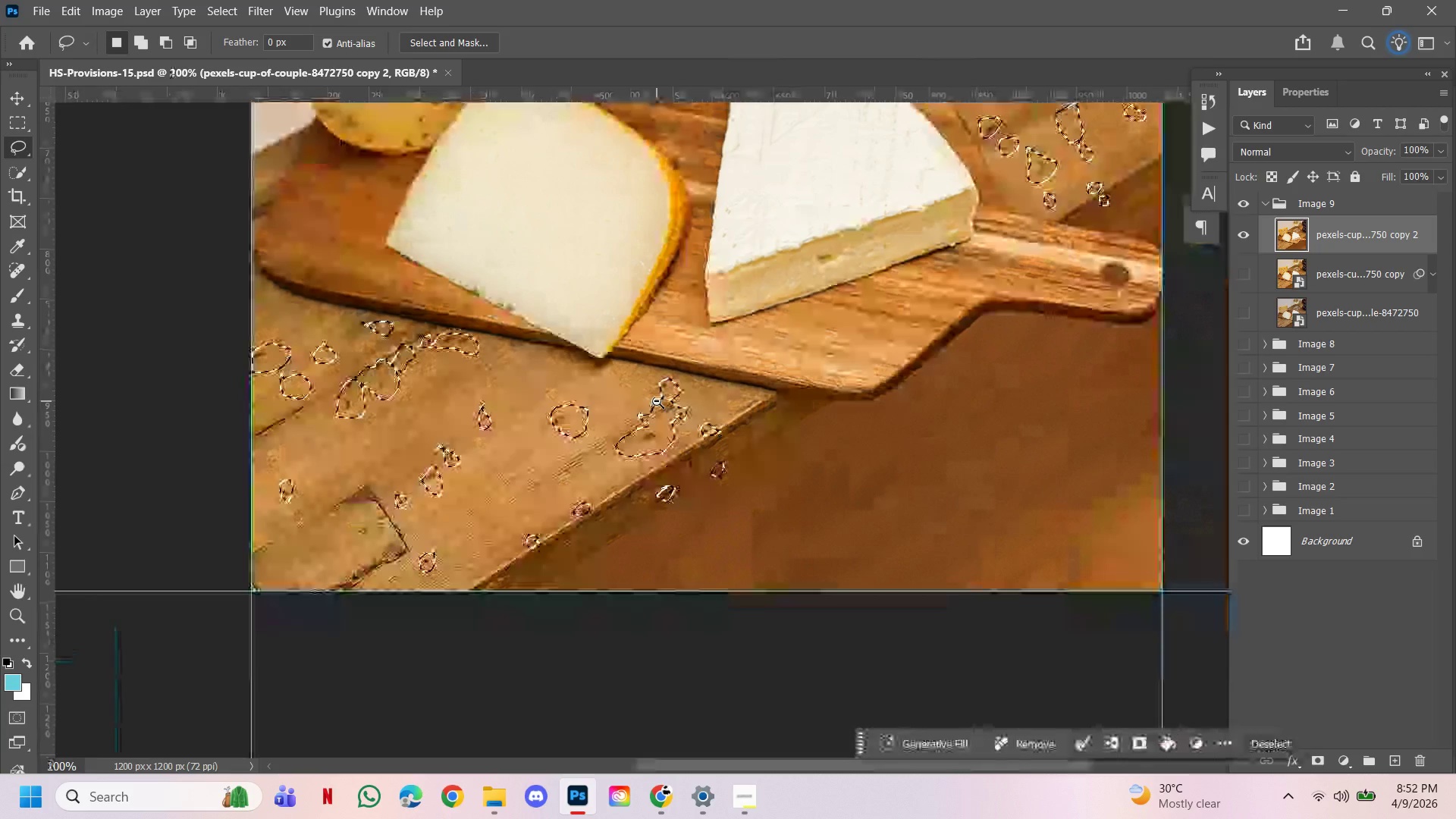 
hold_key(key=ControlLeft, duration=1.12)
hold_key(key=AltLeft, duration=0.91)
left_click([657, 401])
 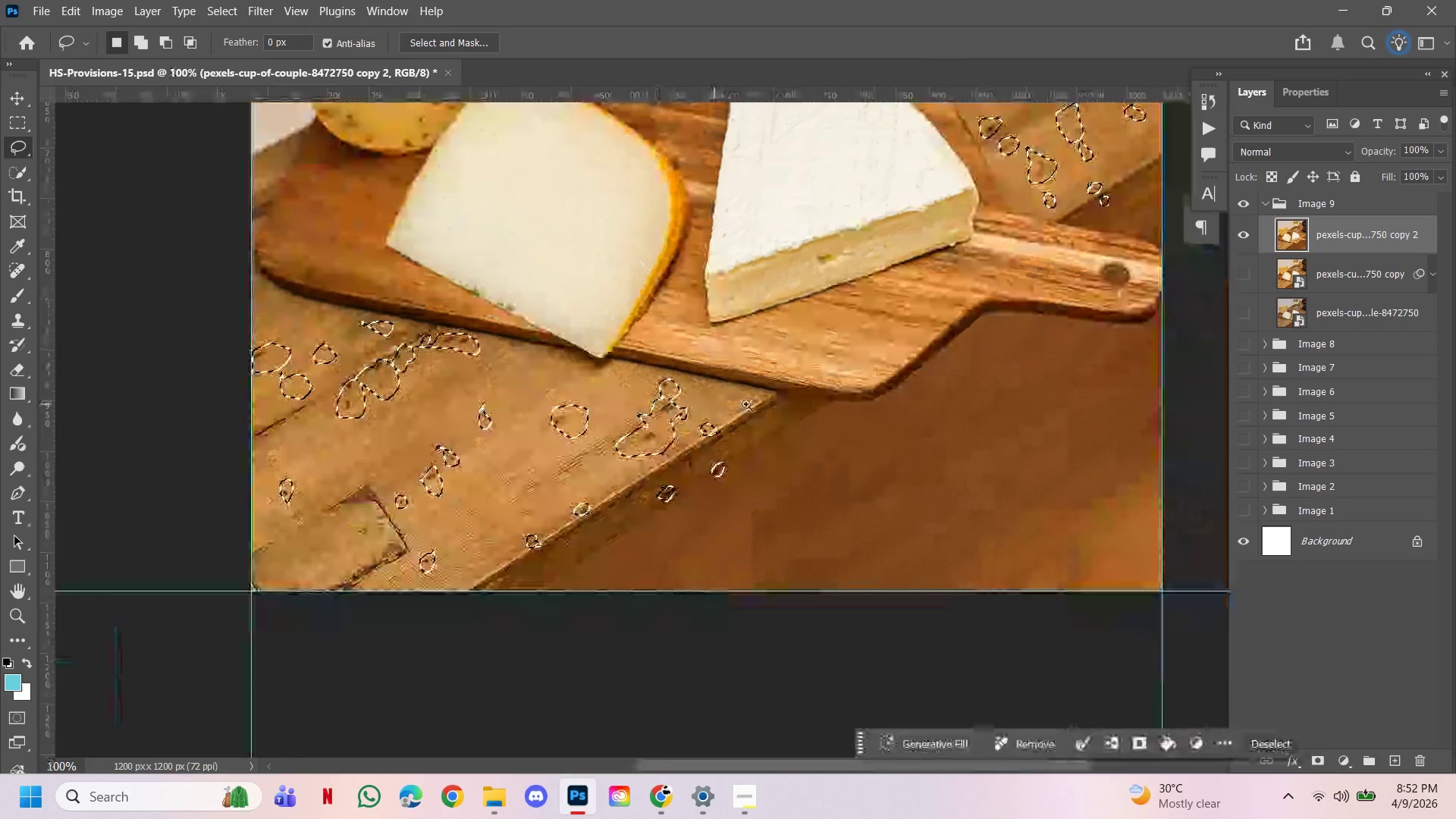 
left_click_drag(start_coordinate=[747, 404], to_coordinate=[680, 528])
 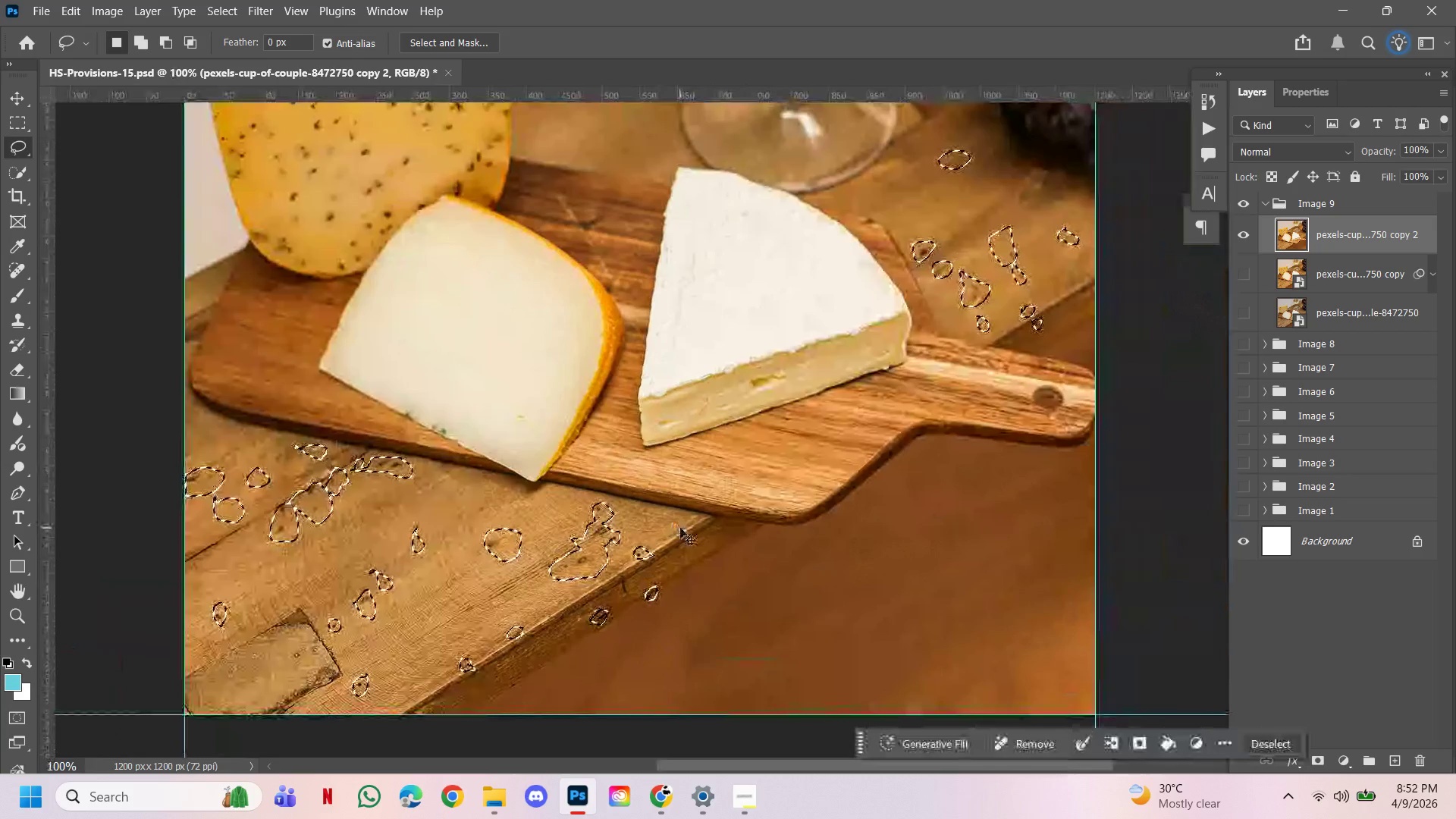 
key(Control+Z)
 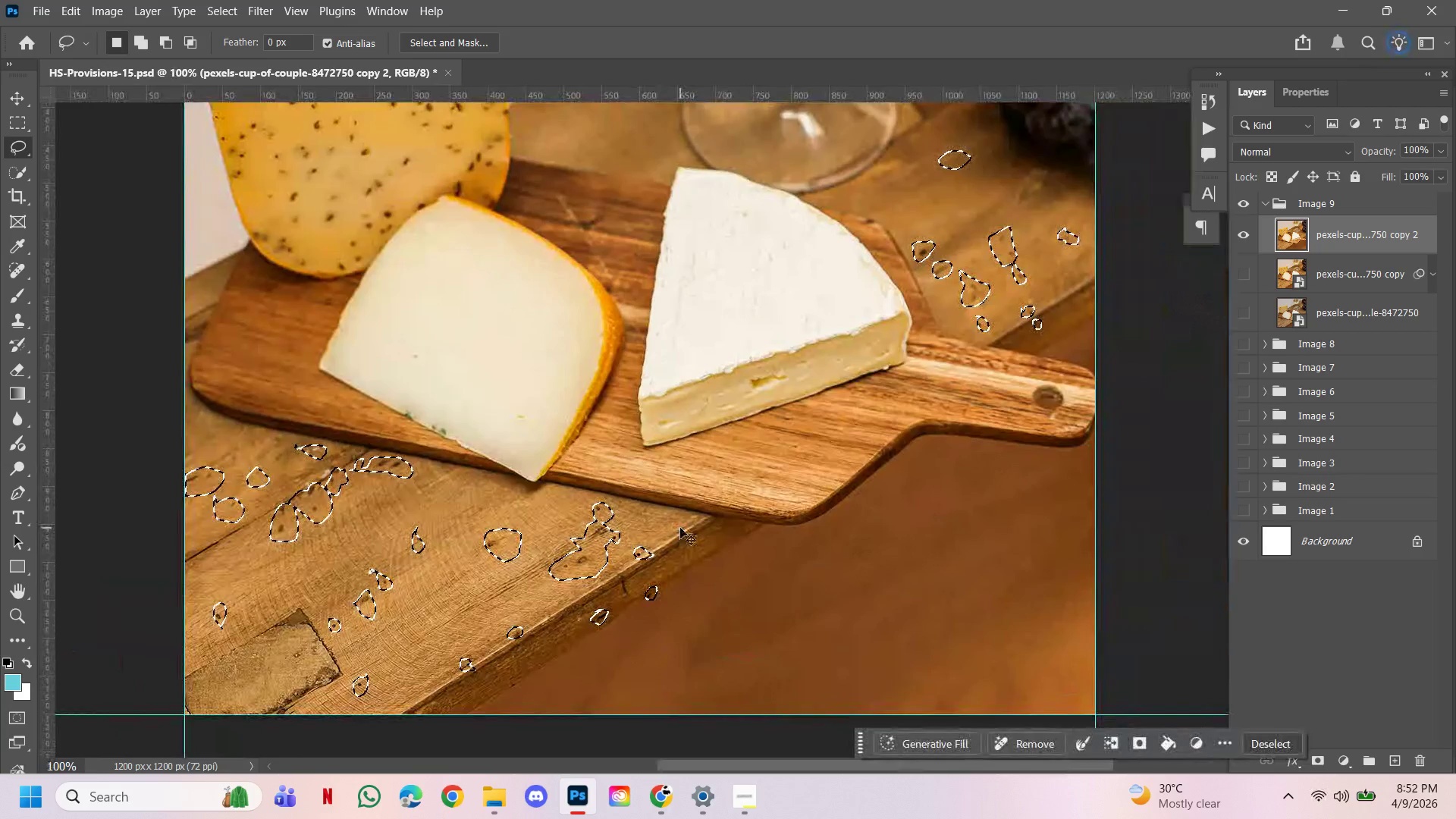 
hold_key(key=AltLeft, duration=0.53)
 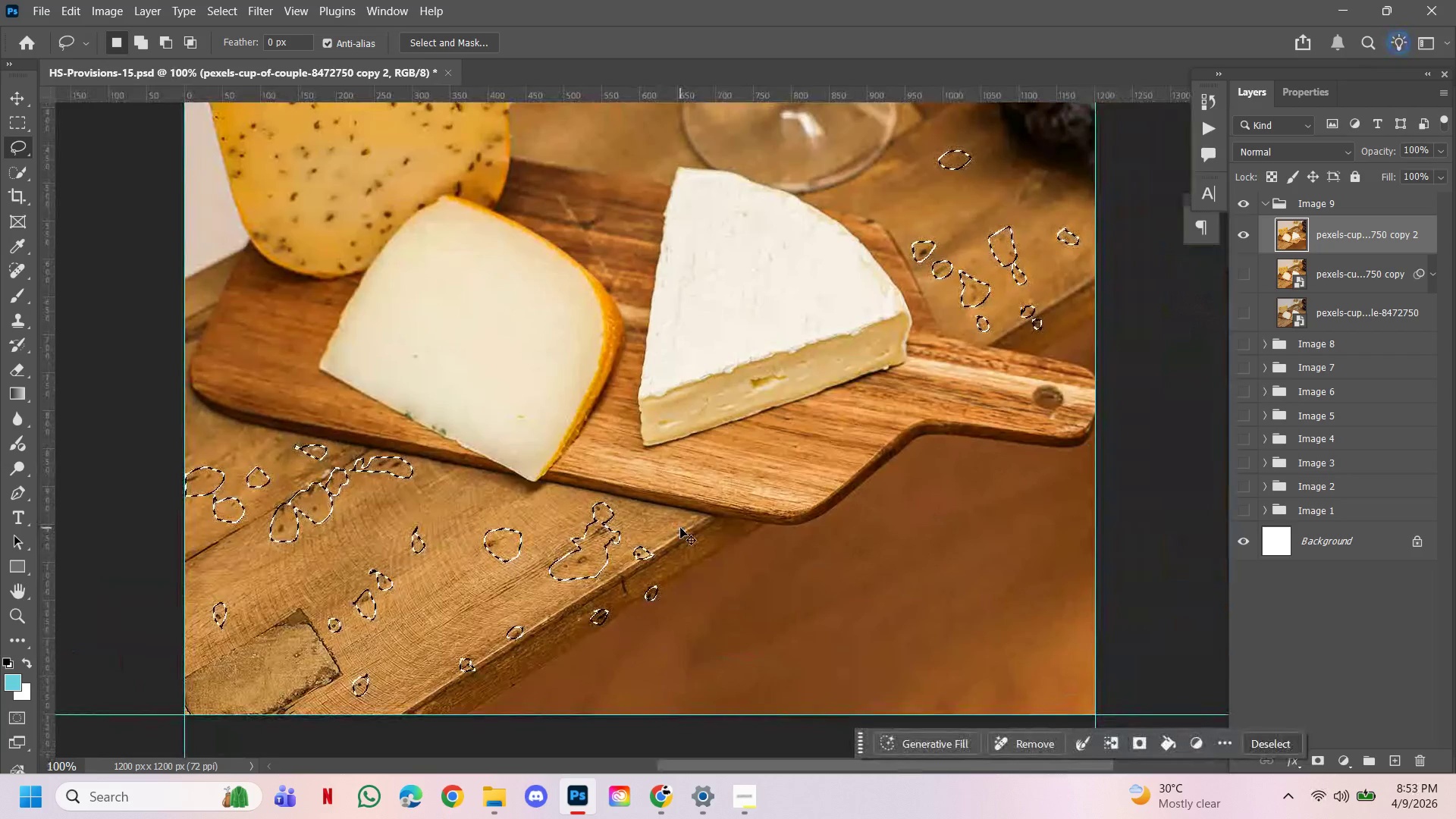 
key(Control+Z)
 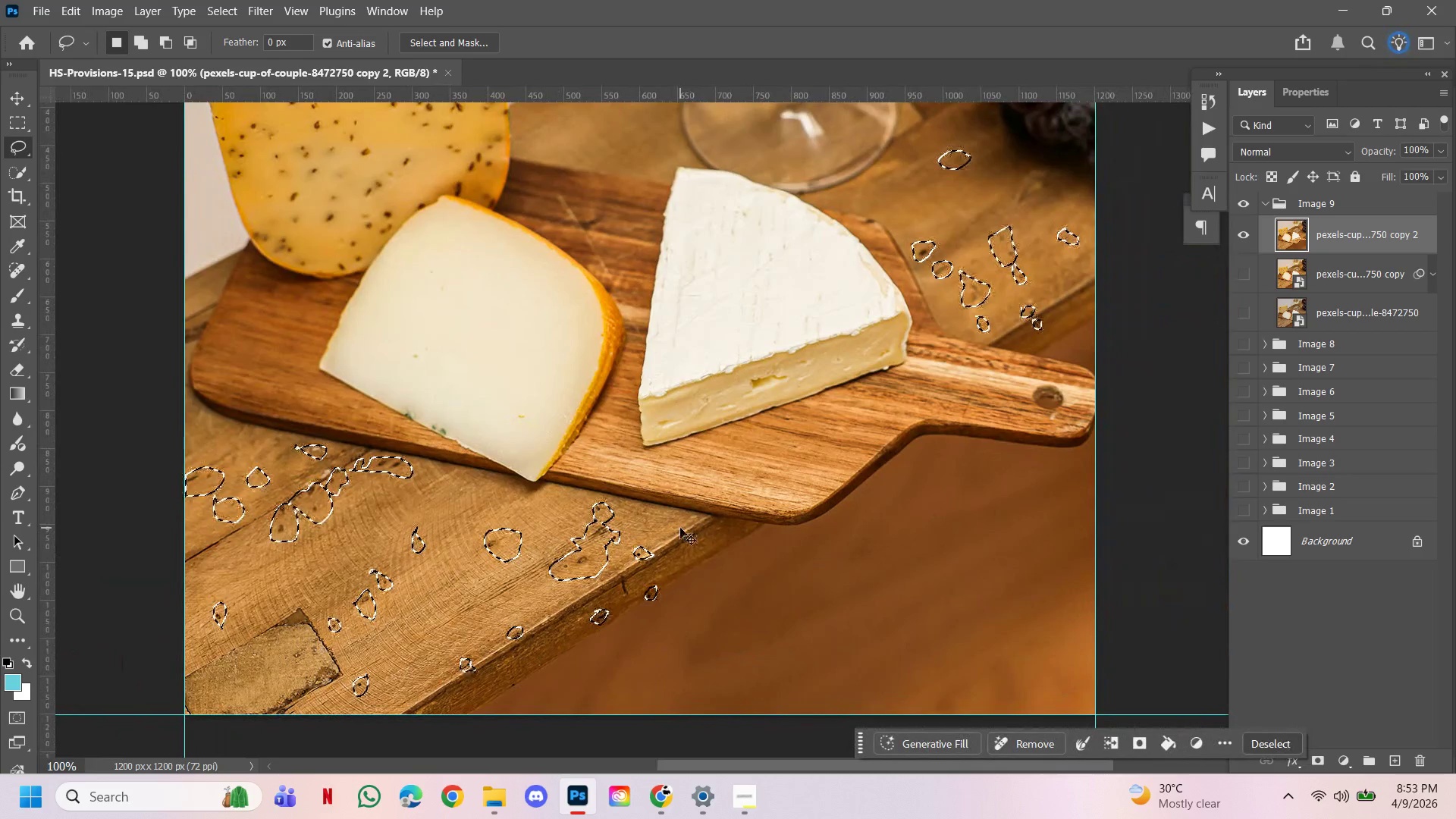 
key(Control+Z)
 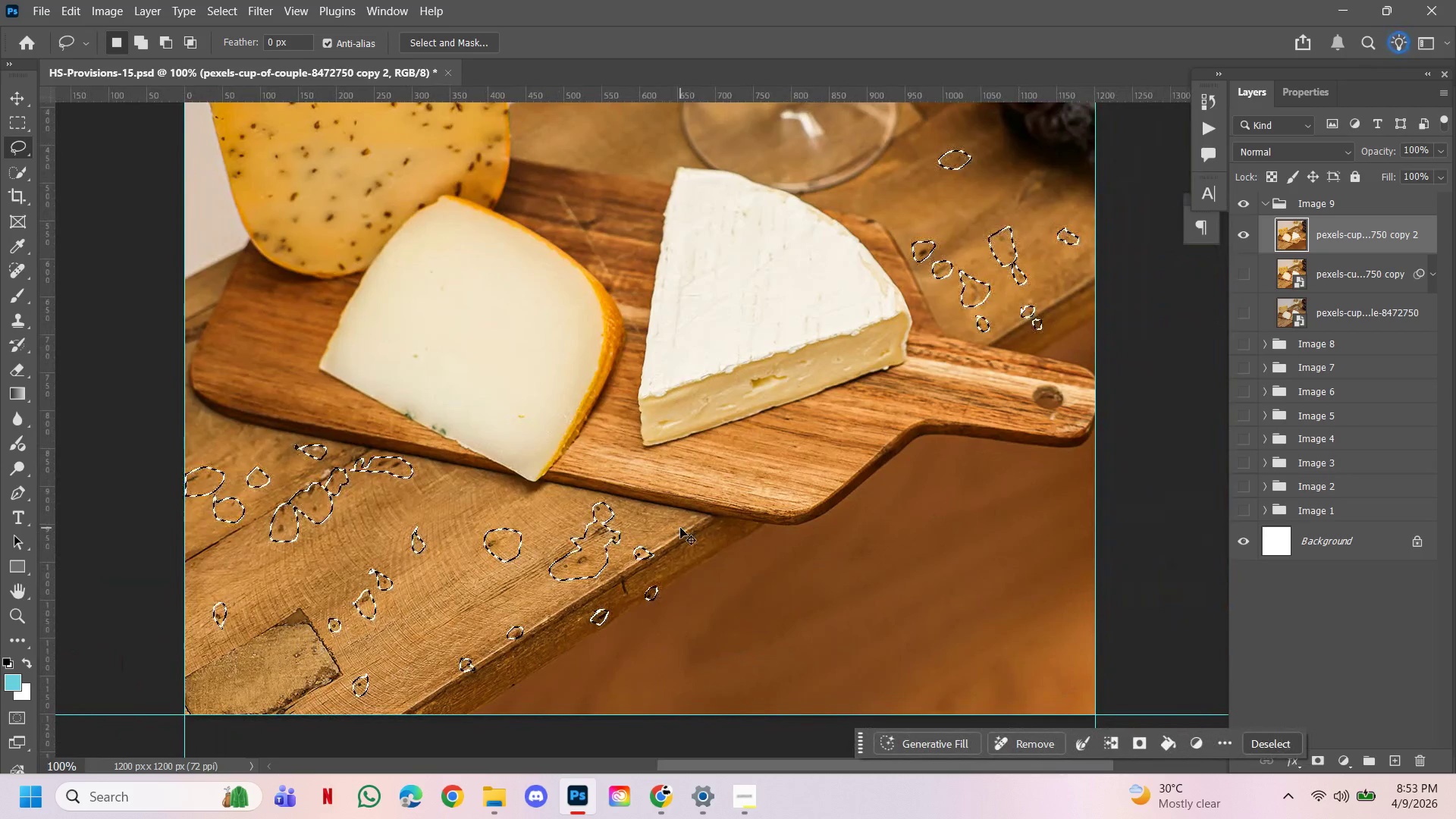 
key(Control+ControlLeft)
 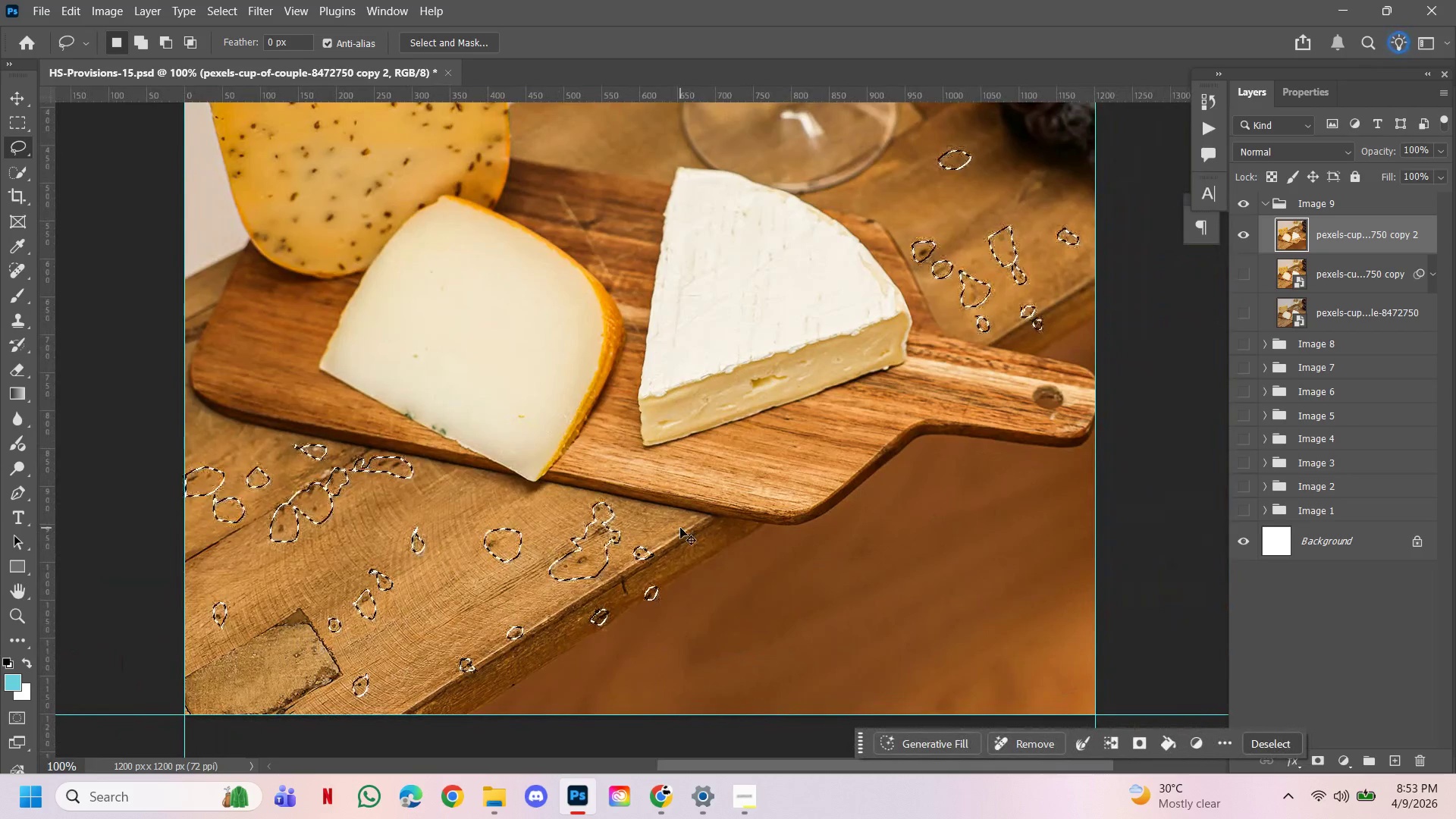 
key(Control+Z)
 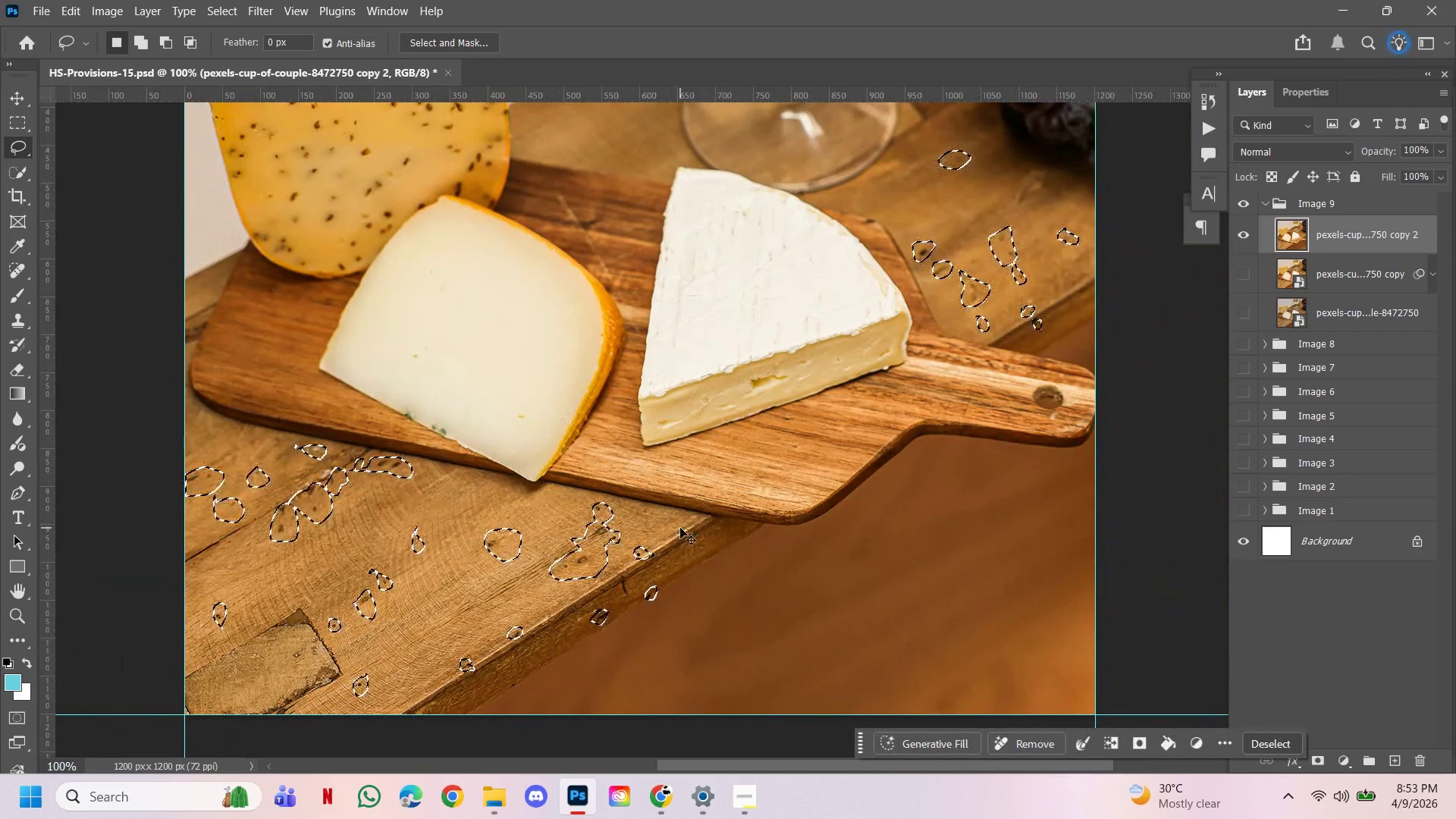 
key(Control+ControlLeft)
 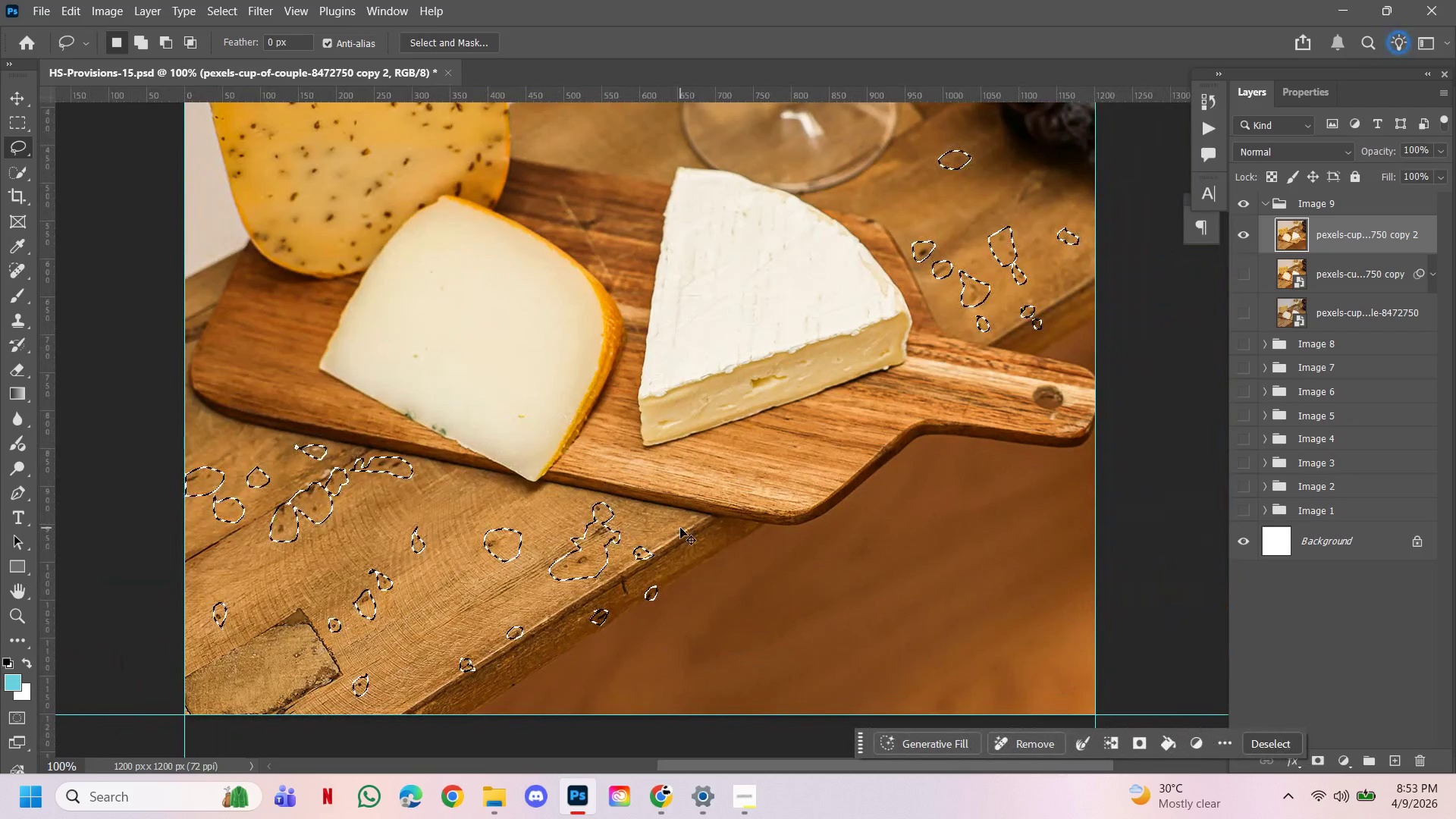 
key(Control+Z)
 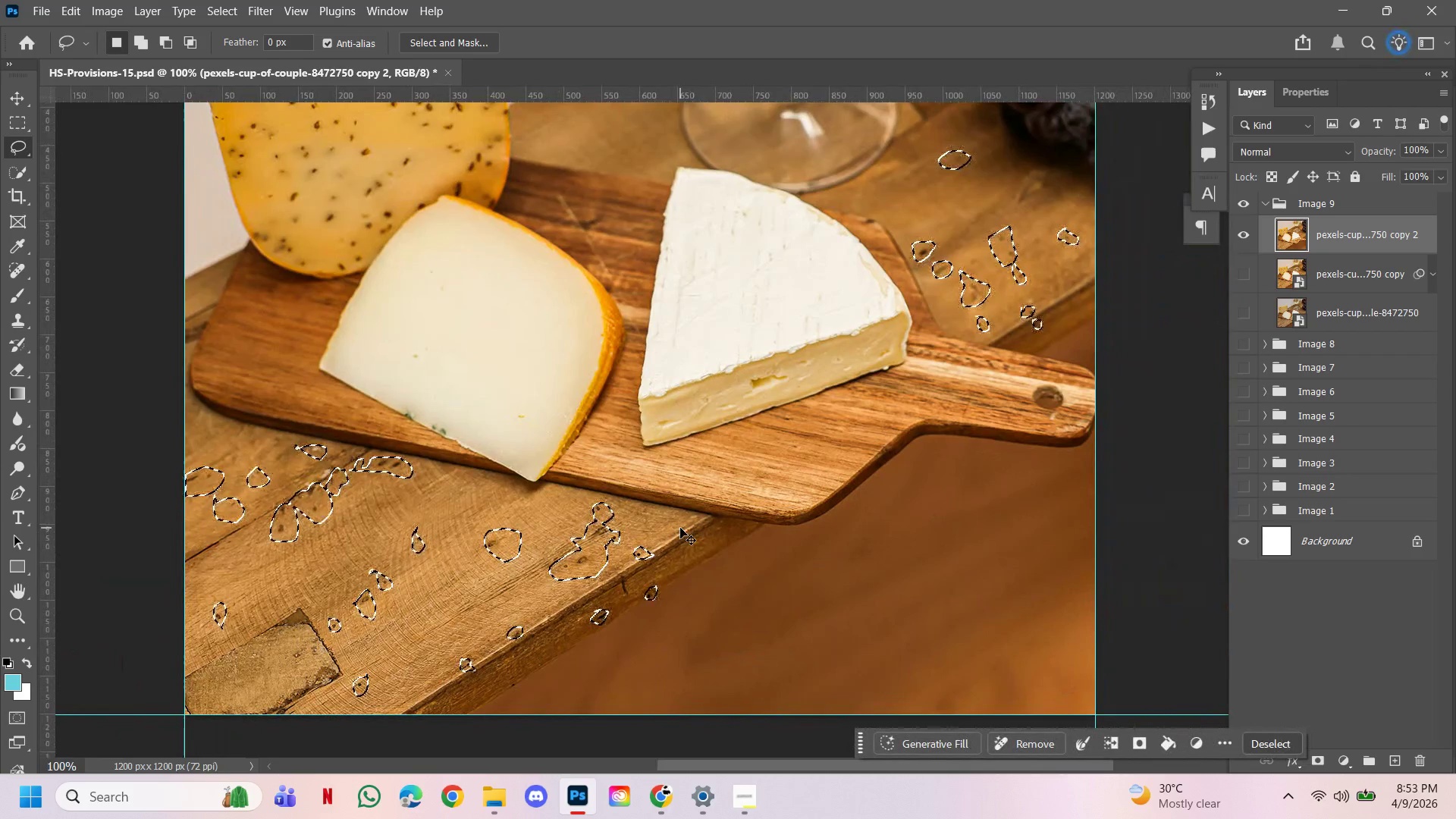 
key(Control+ControlLeft)
 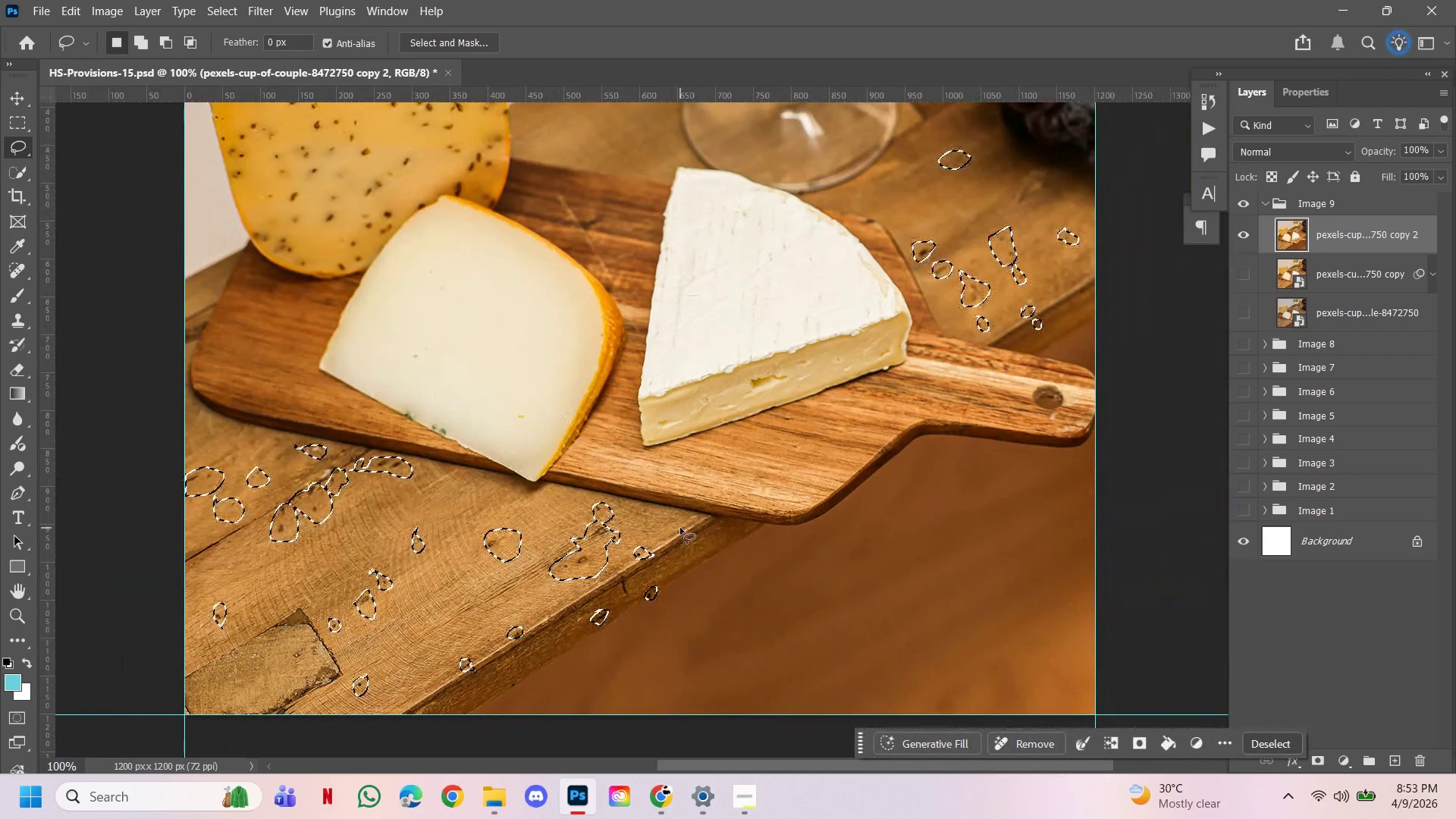 
key(Control+Z)
 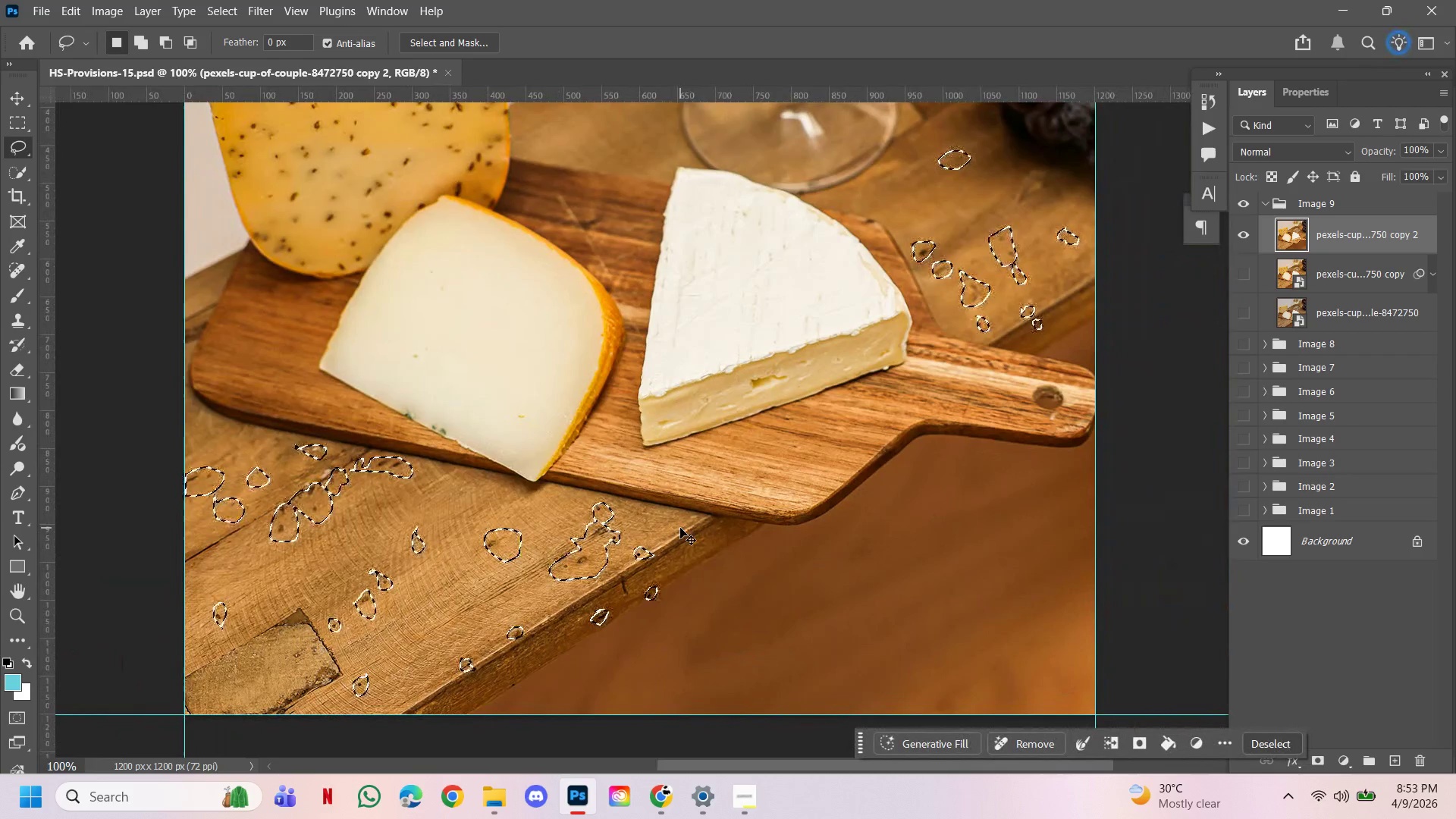 
key(Control+ControlLeft)
 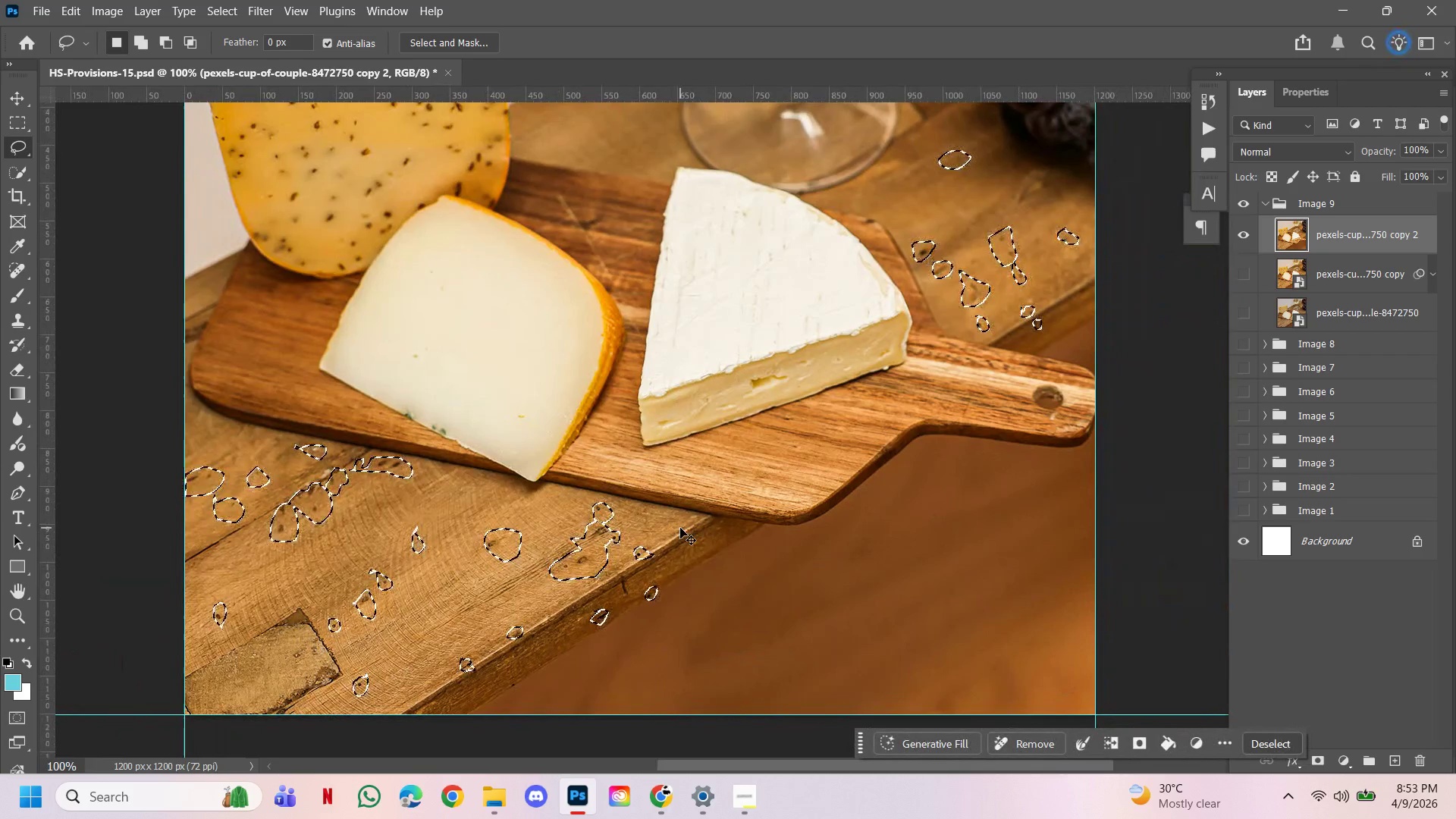 
key(Control+Z)
 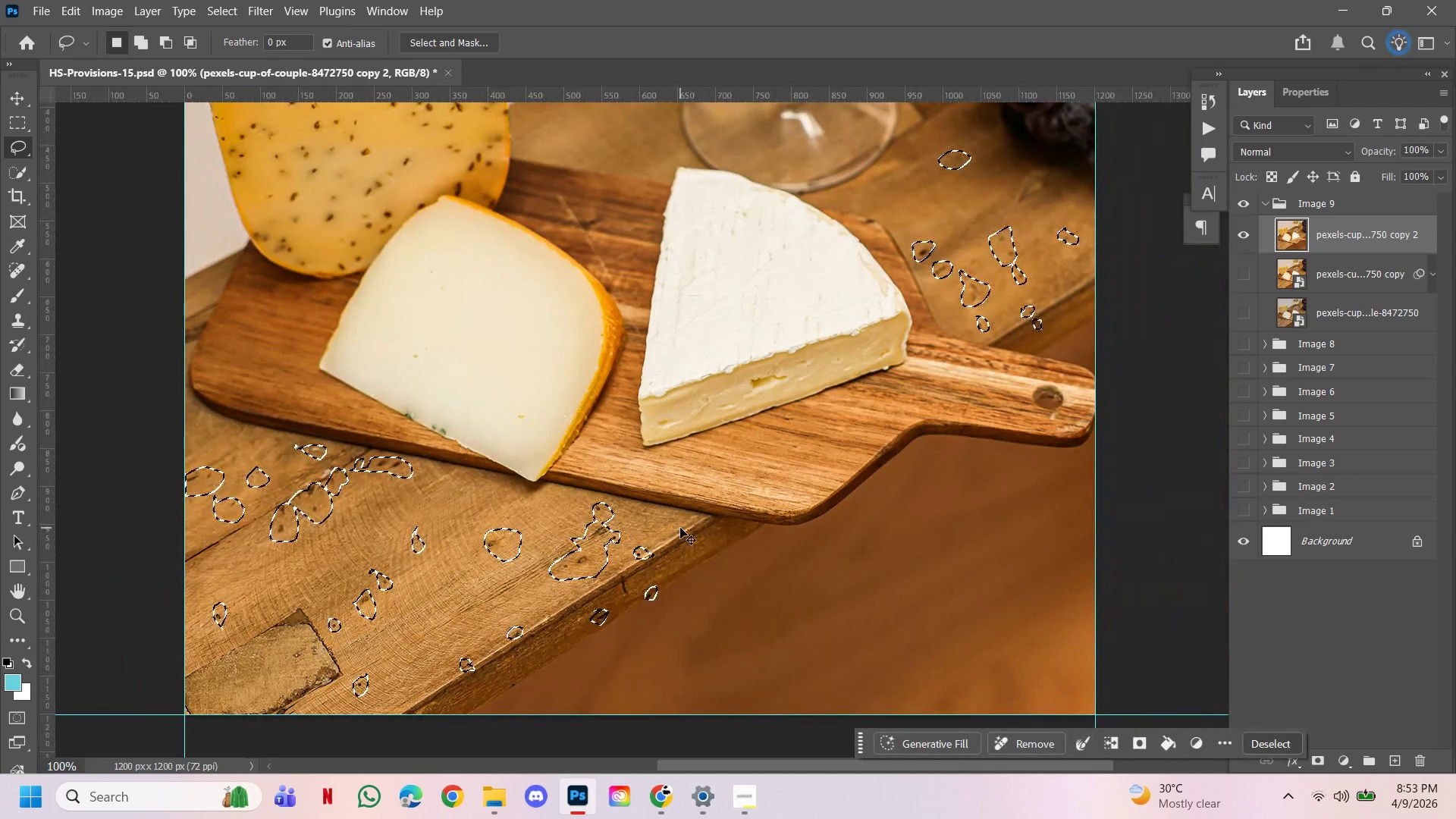 
key(Control+Z)
 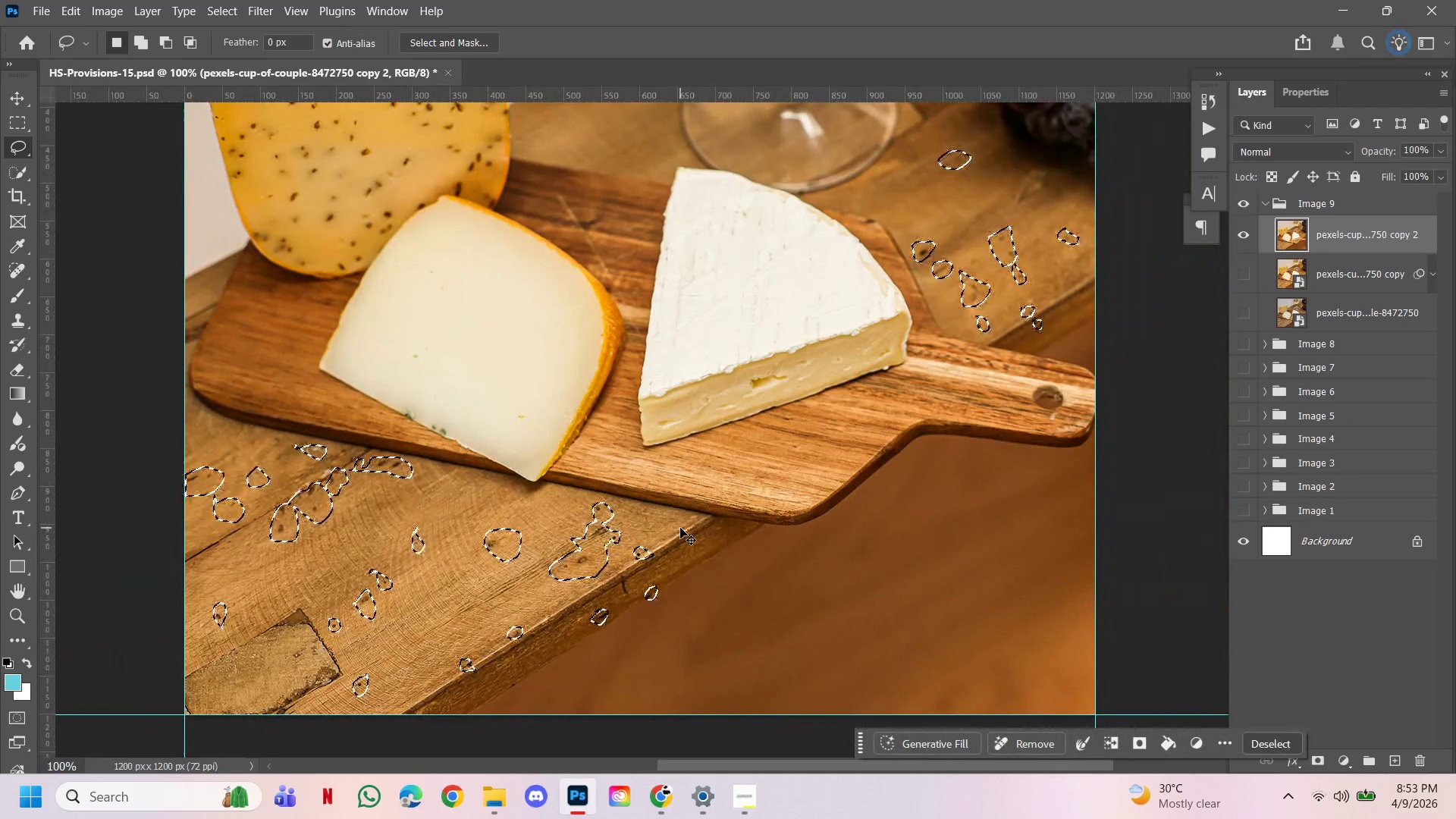 
key(Control+Z)
 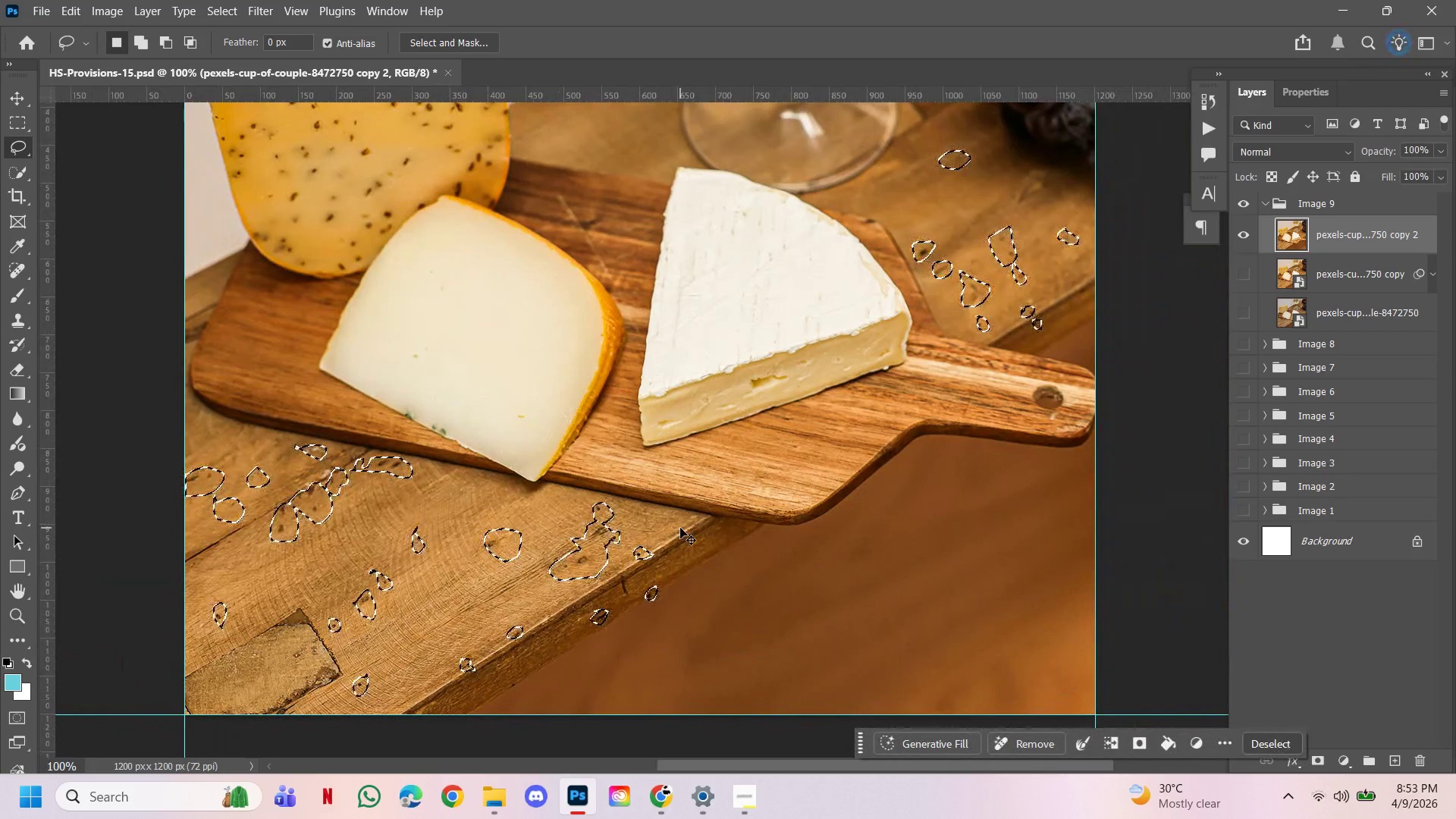 
key(Control+Z)
 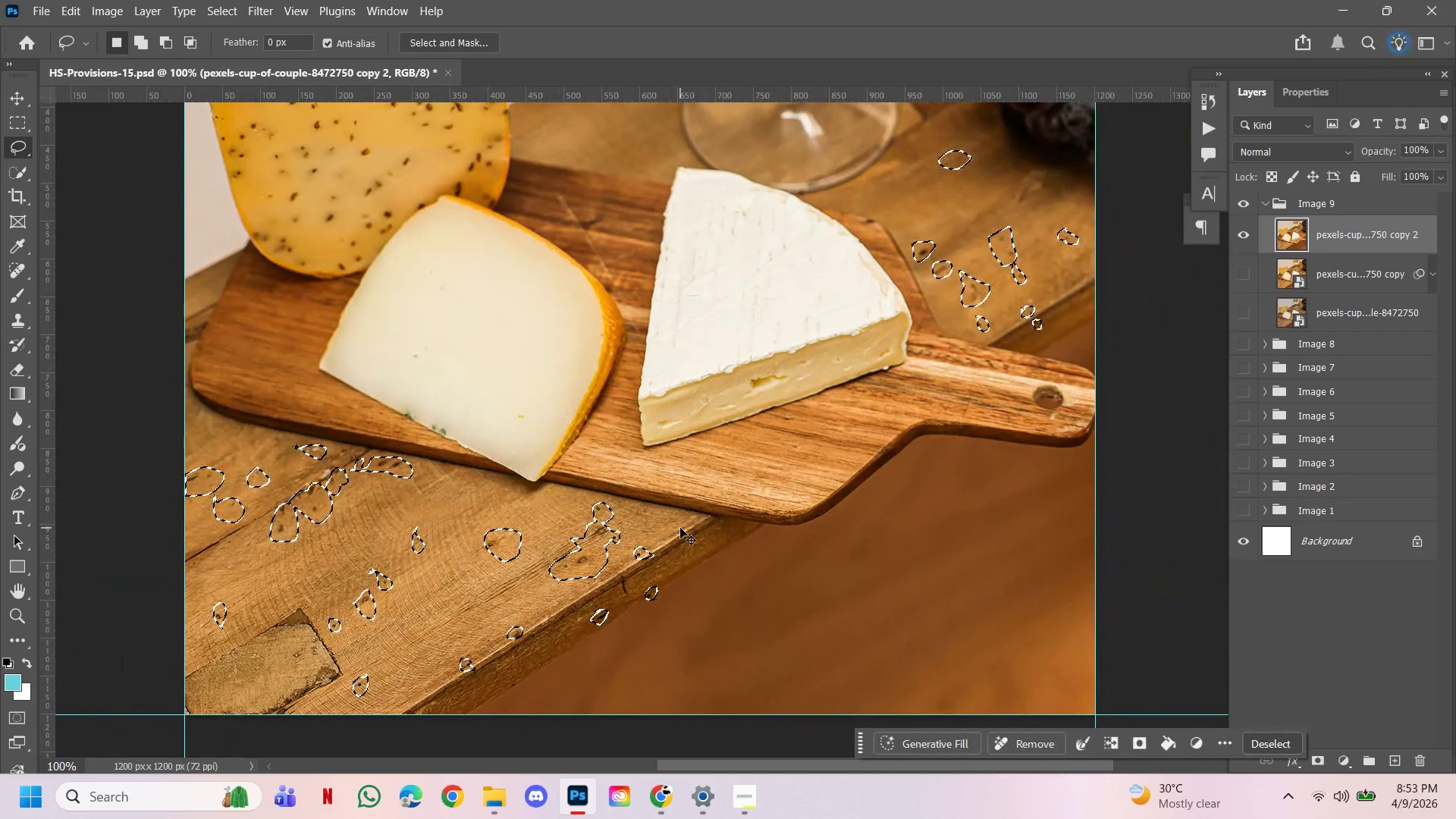 
key(Control+Z)
 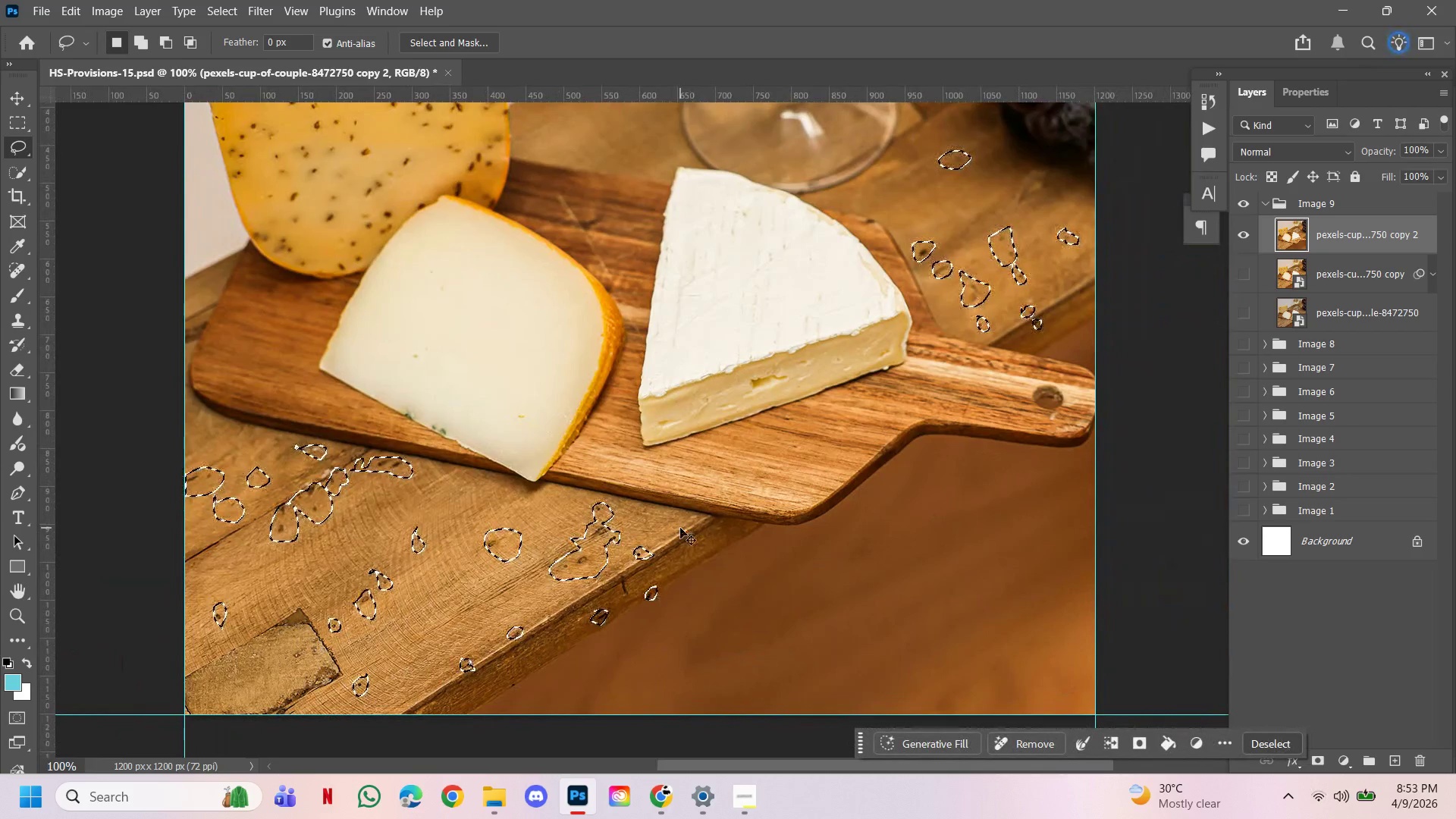 
key(Control+Z)
 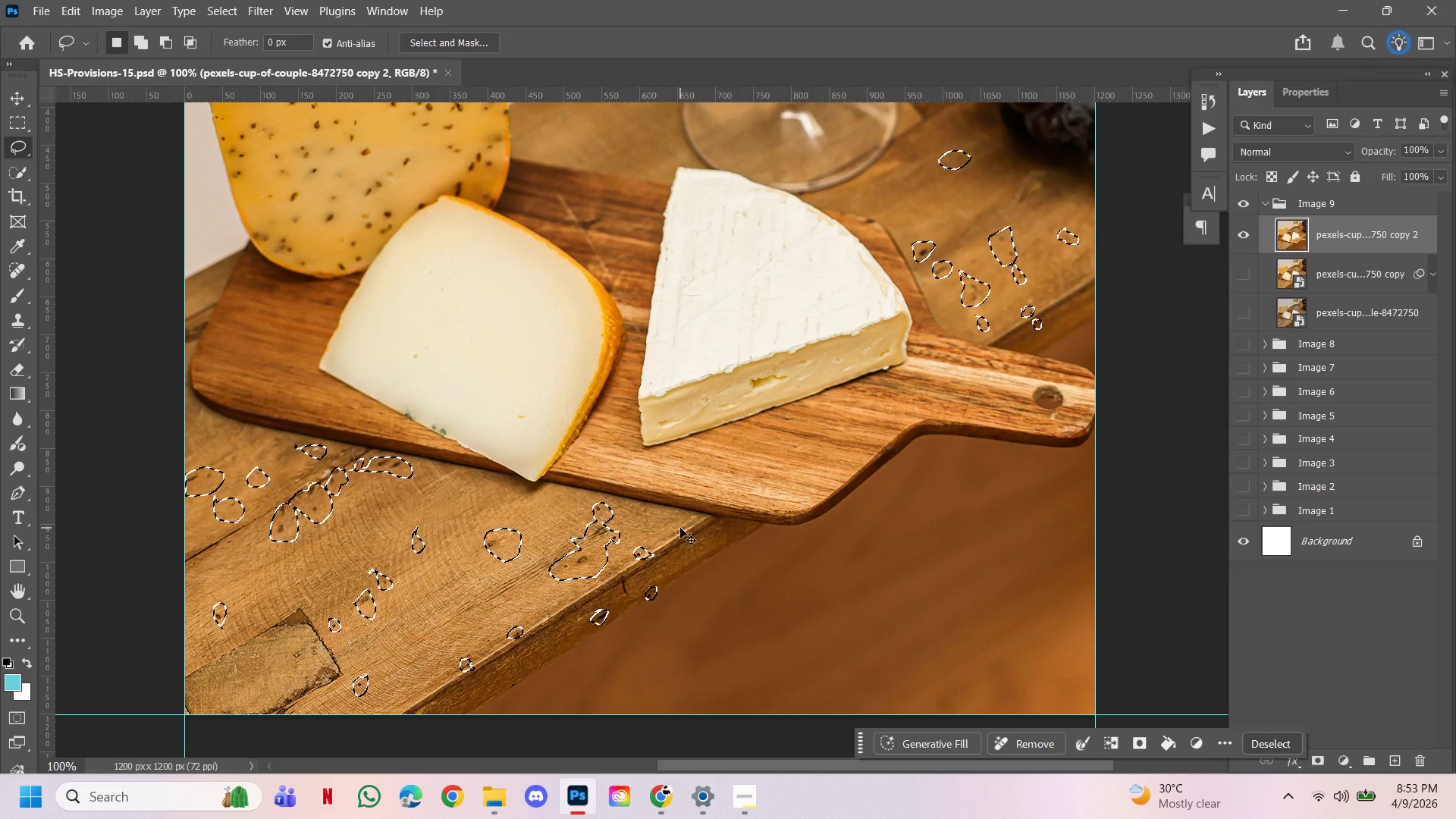 
key(Control+ControlLeft)
 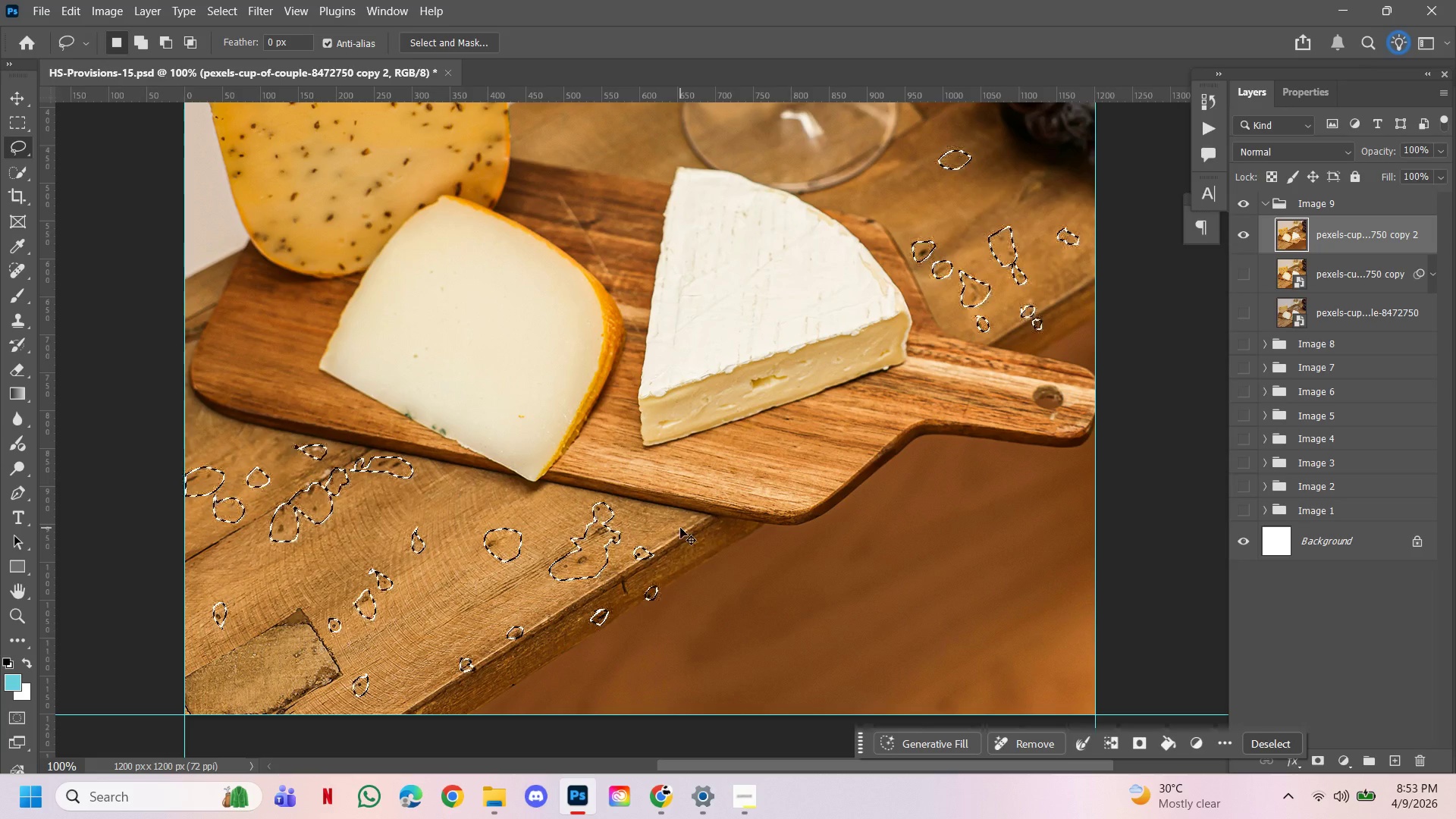 
key(Control+Z)
 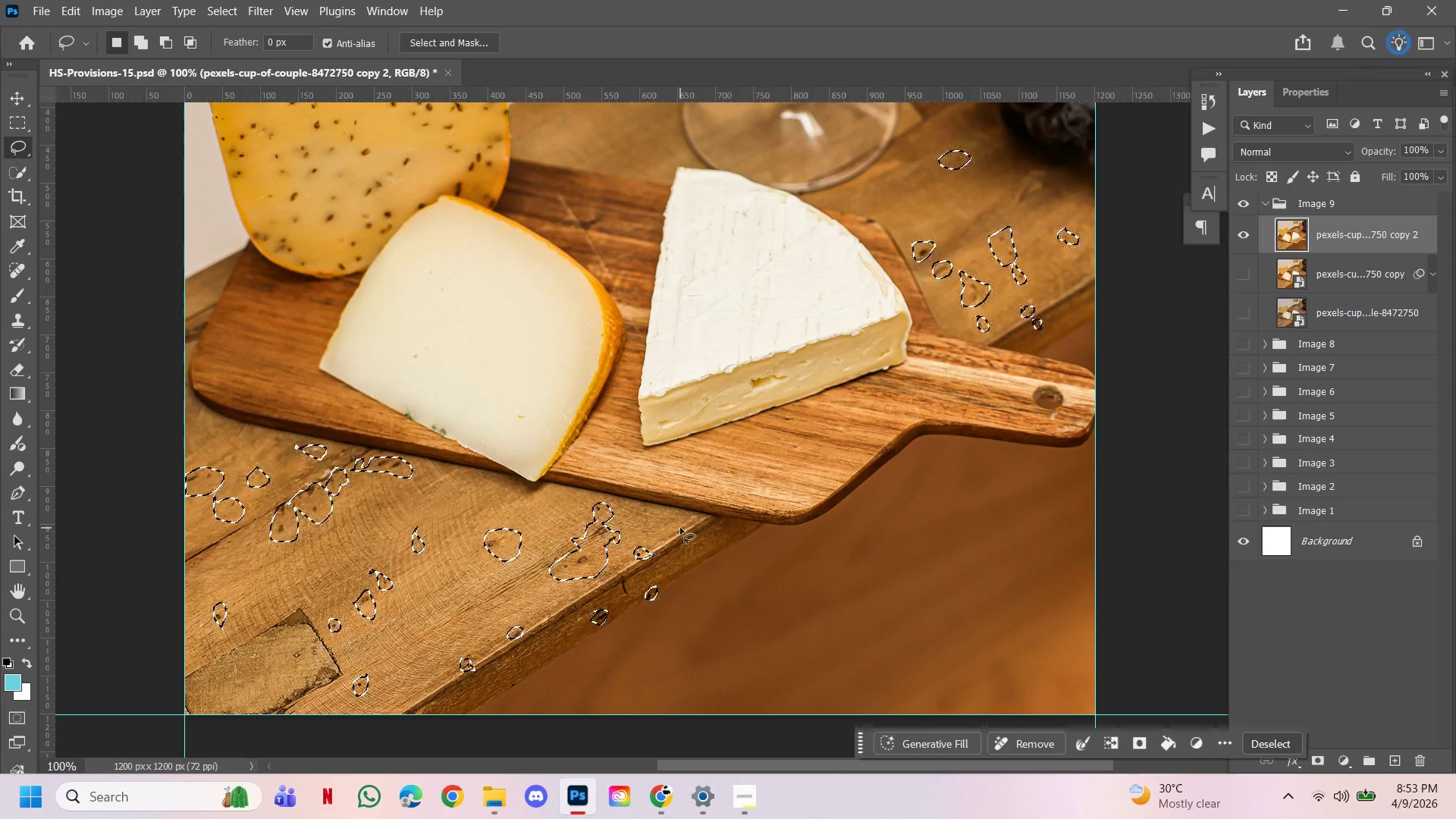 
key(Control+D)
 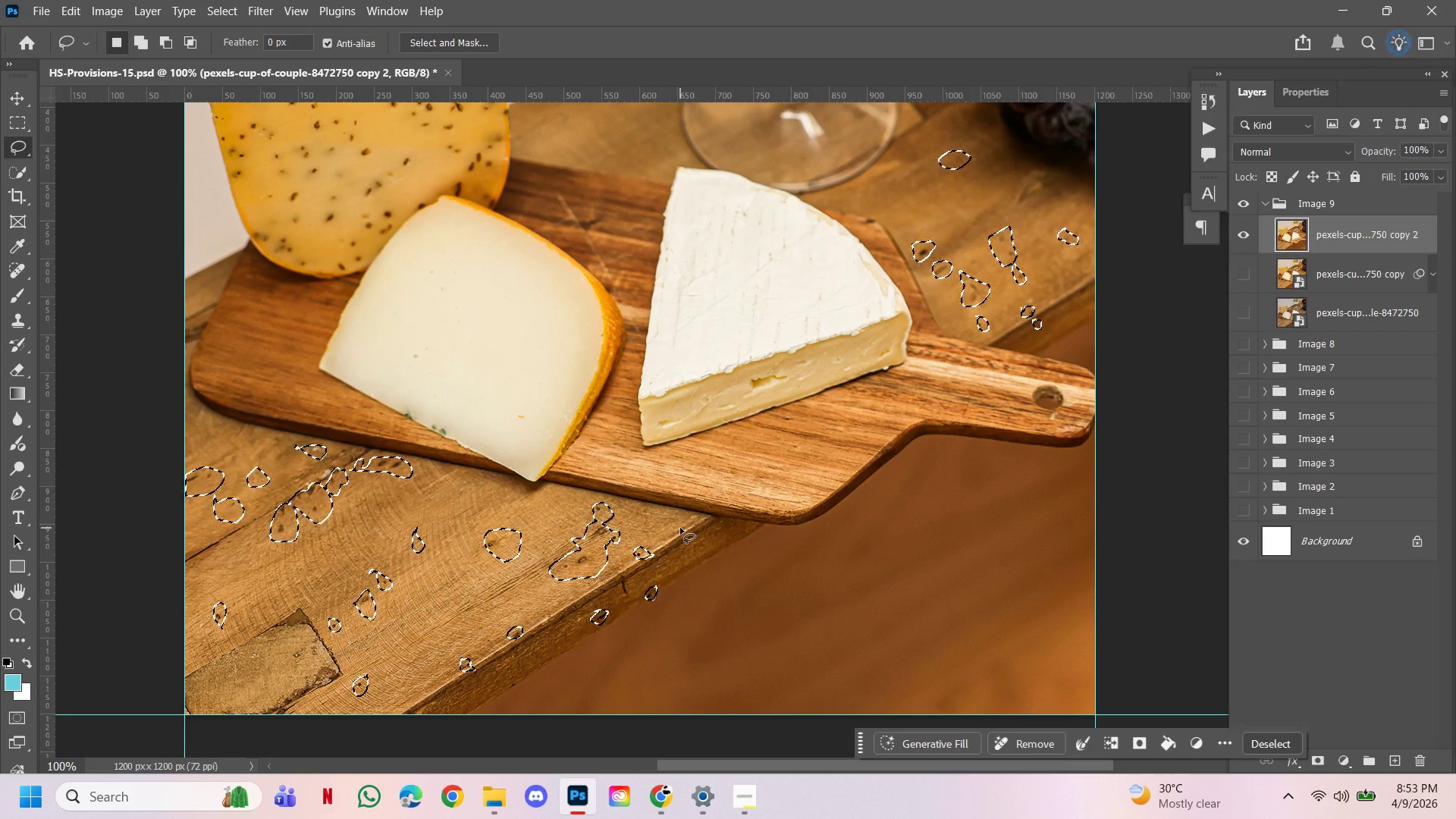 
hold_key(key=ControlLeft, duration=1.02)
 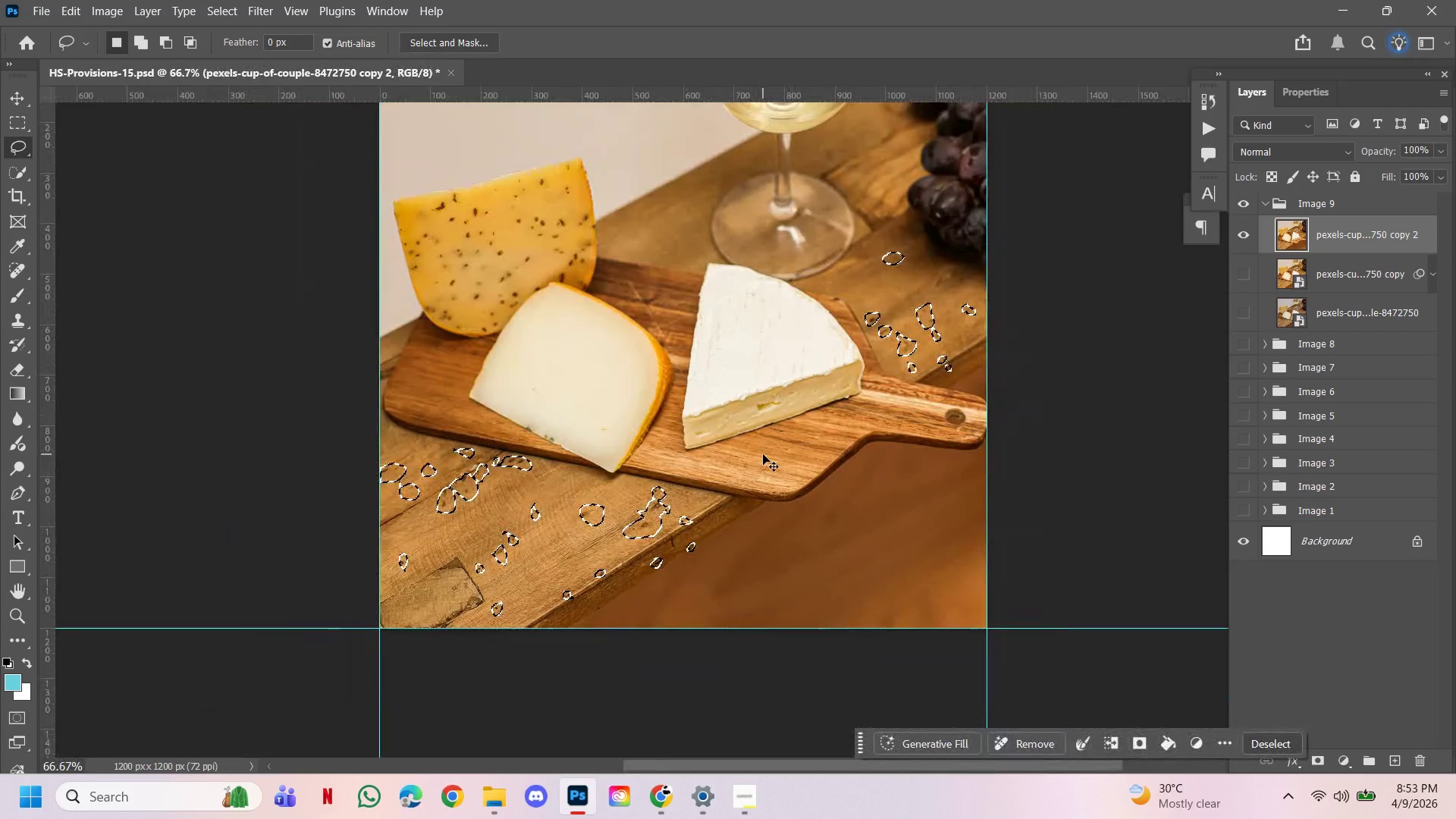 
hold_key(key=AltLeft, duration=0.86)
 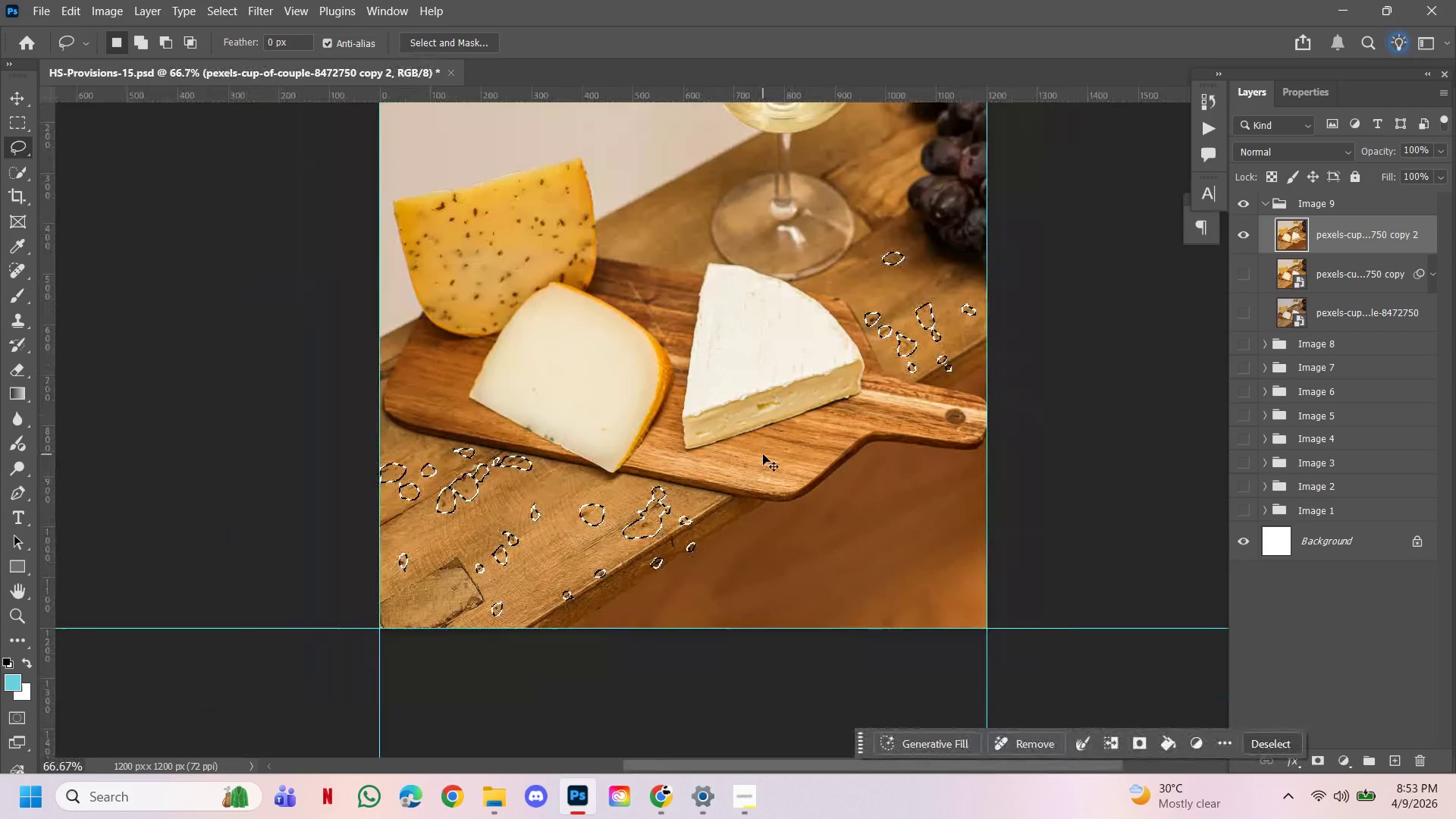 
hold_key(key=Space, duration=1.22)
 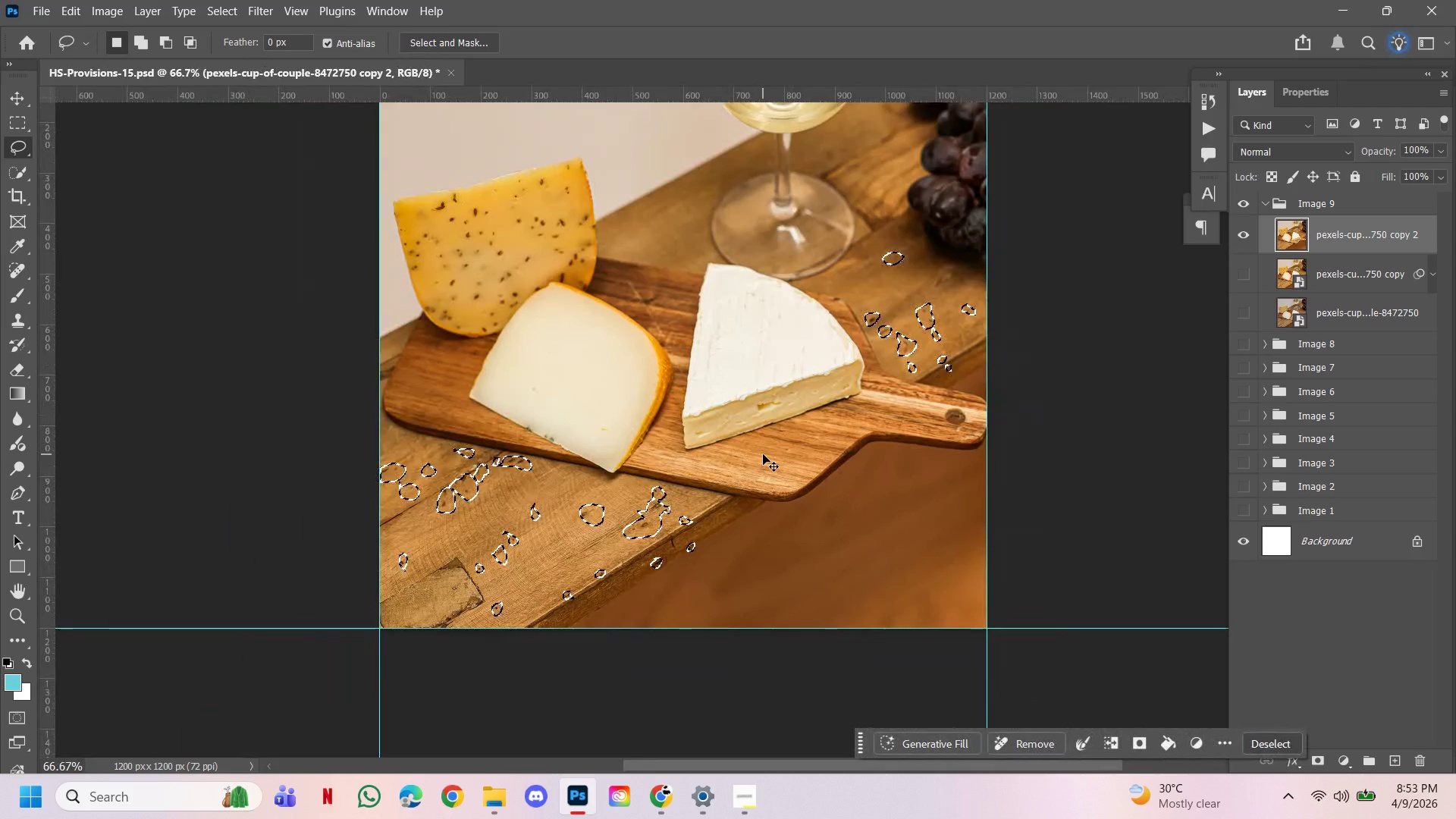 
left_click([770, 456])
 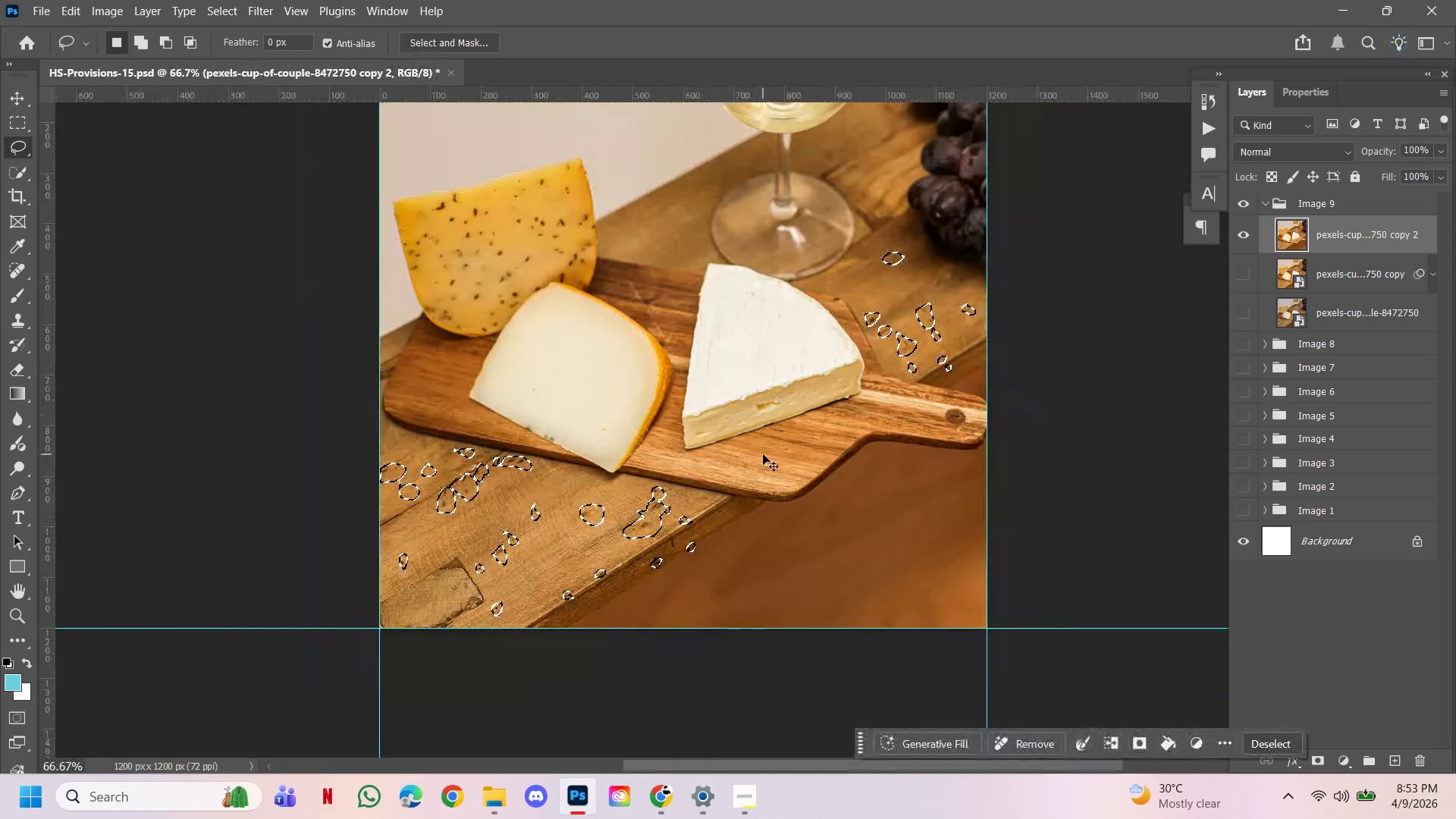 
key(Control+D)
 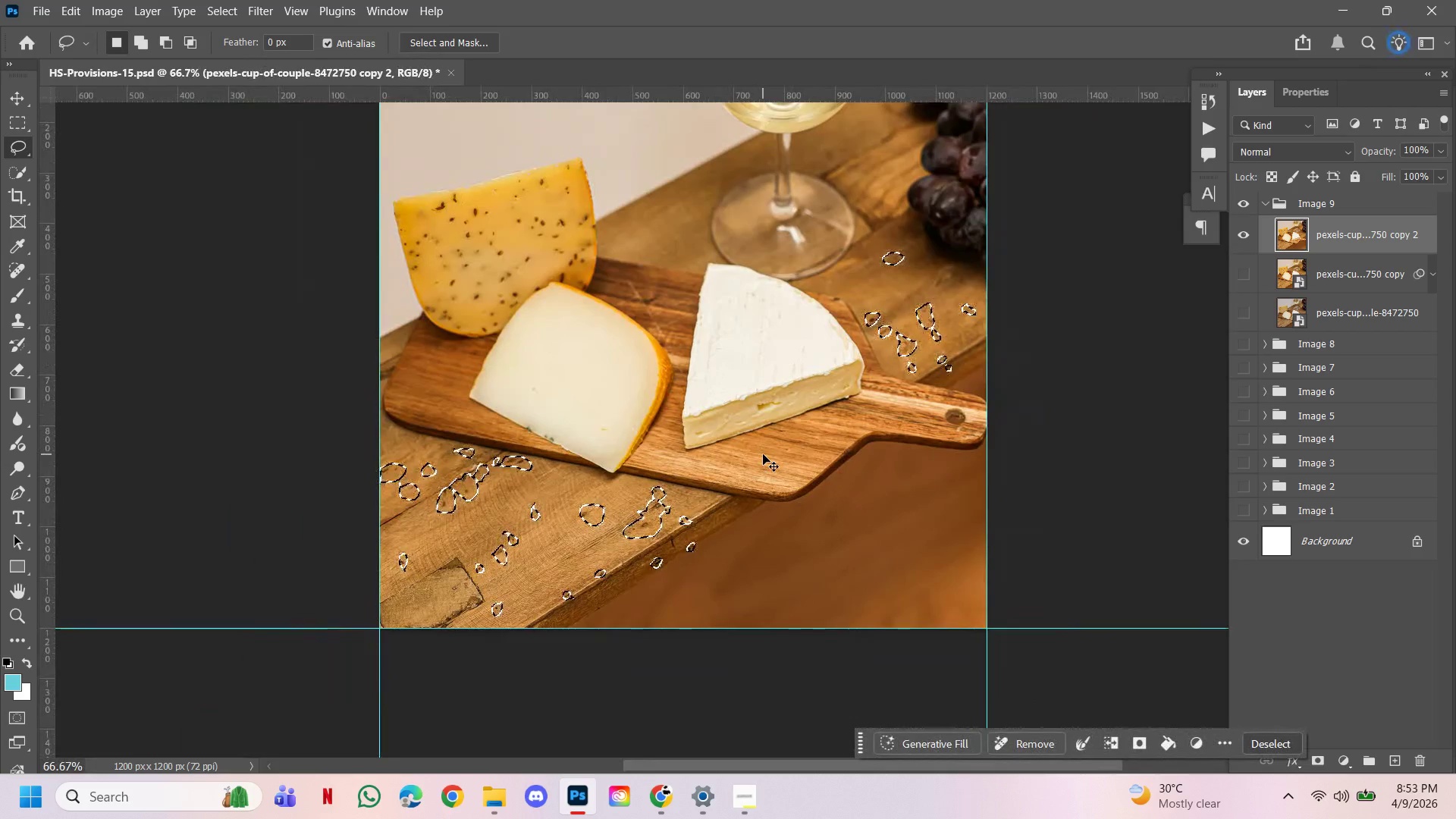 
hold_key(key=Space, duration=1.26)
 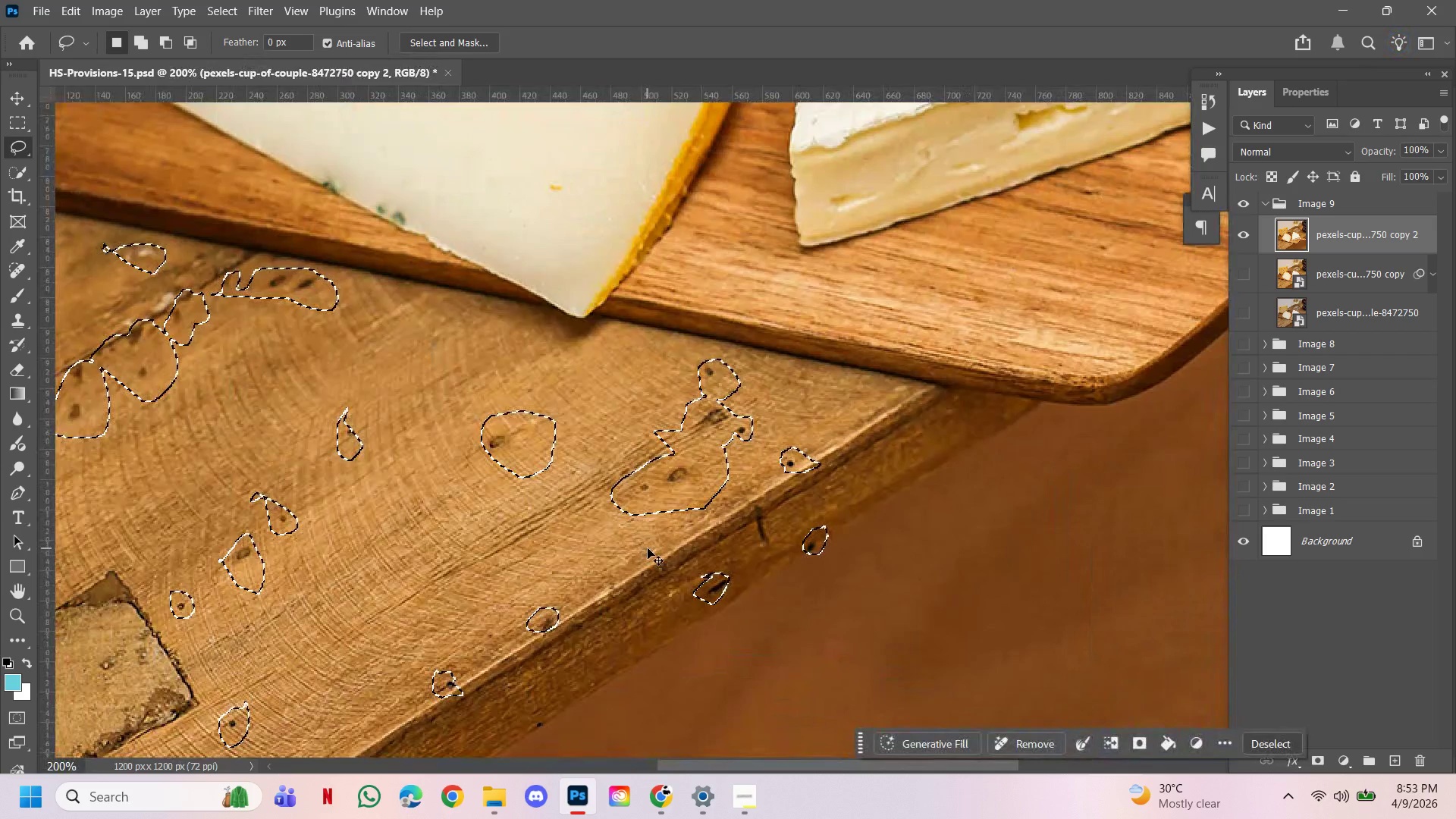 
left_click([611, 553])
 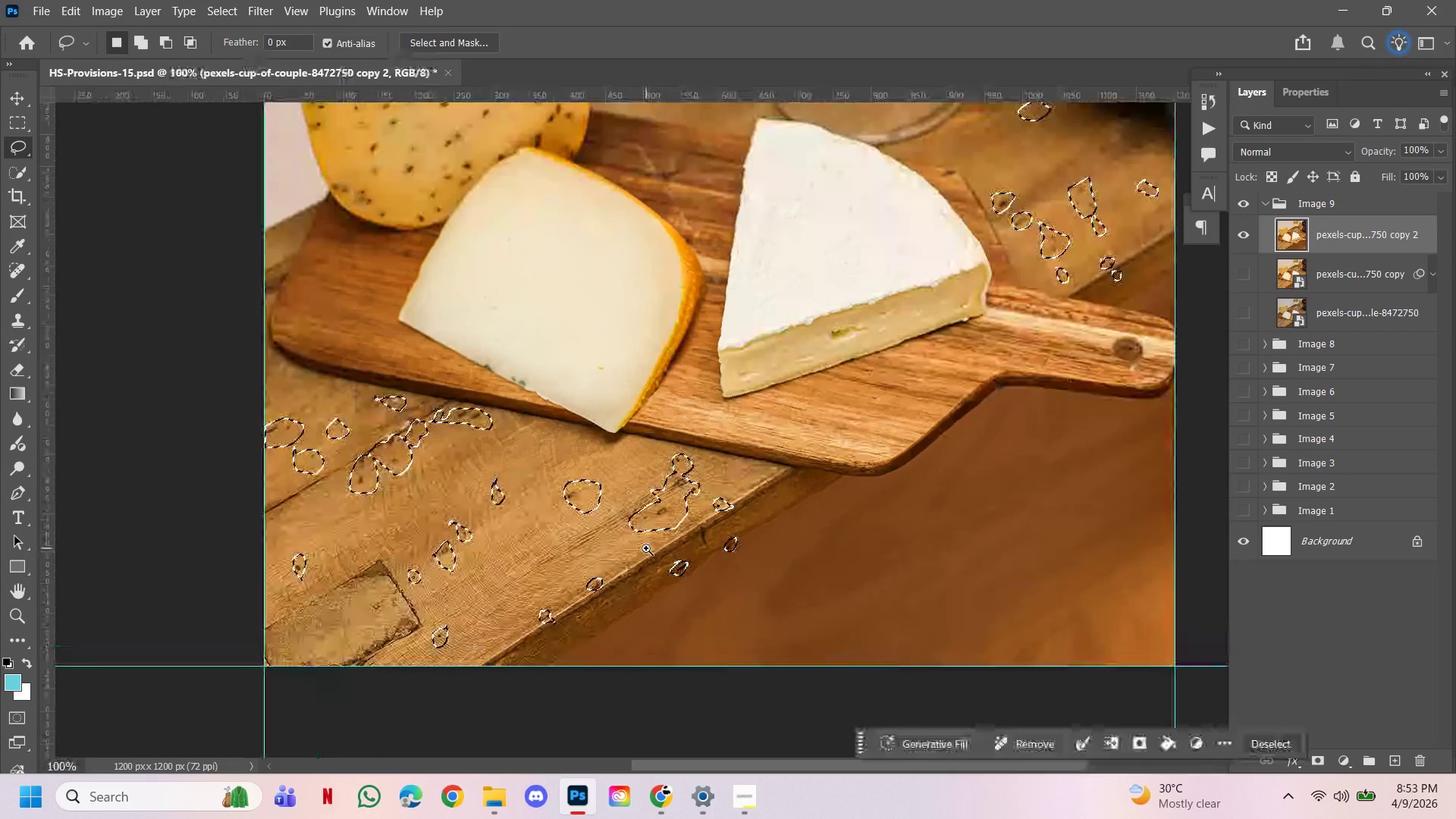 
left_click([646, 548])
 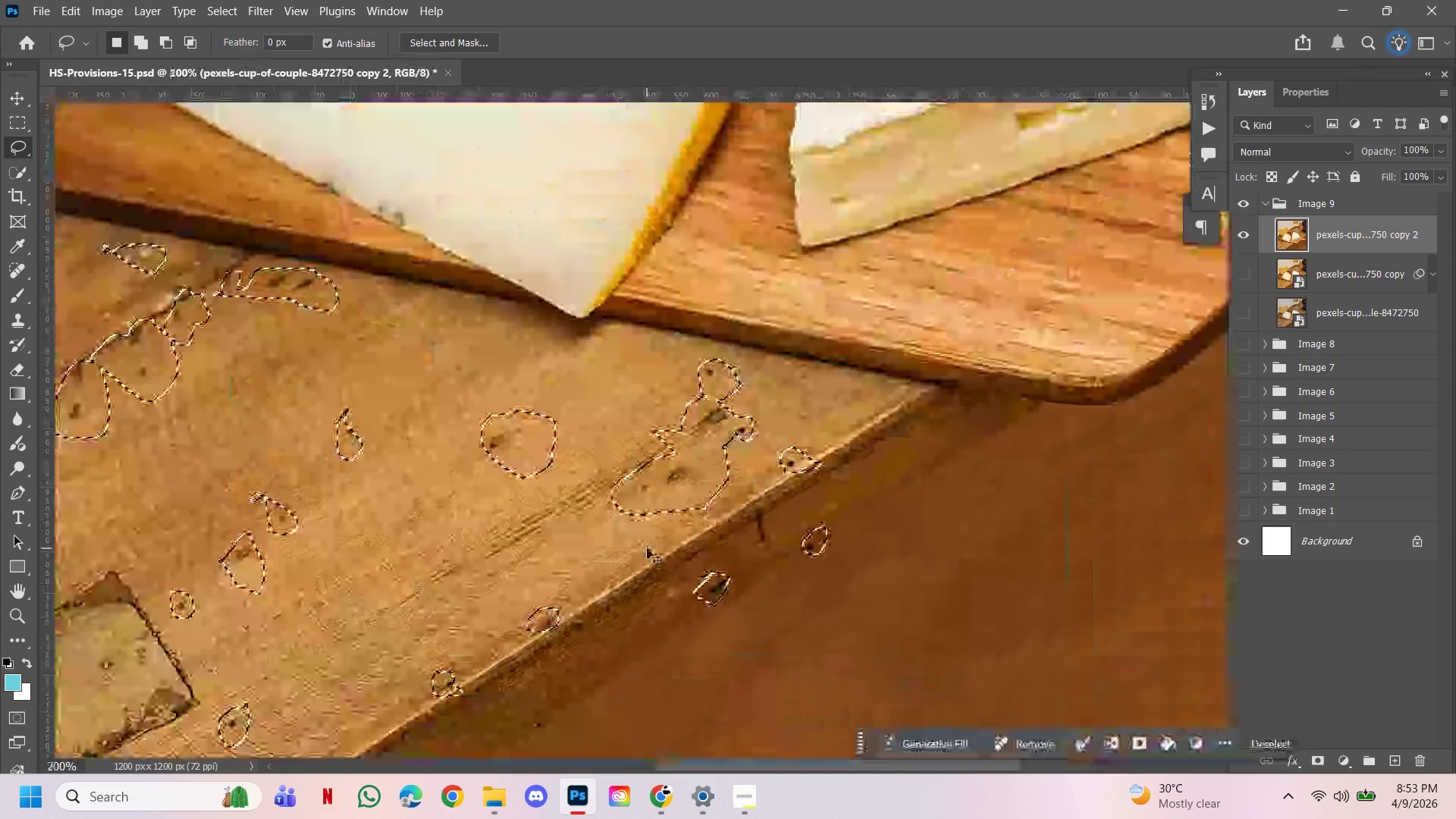 
hold_key(key=Space, duration=2.97)
 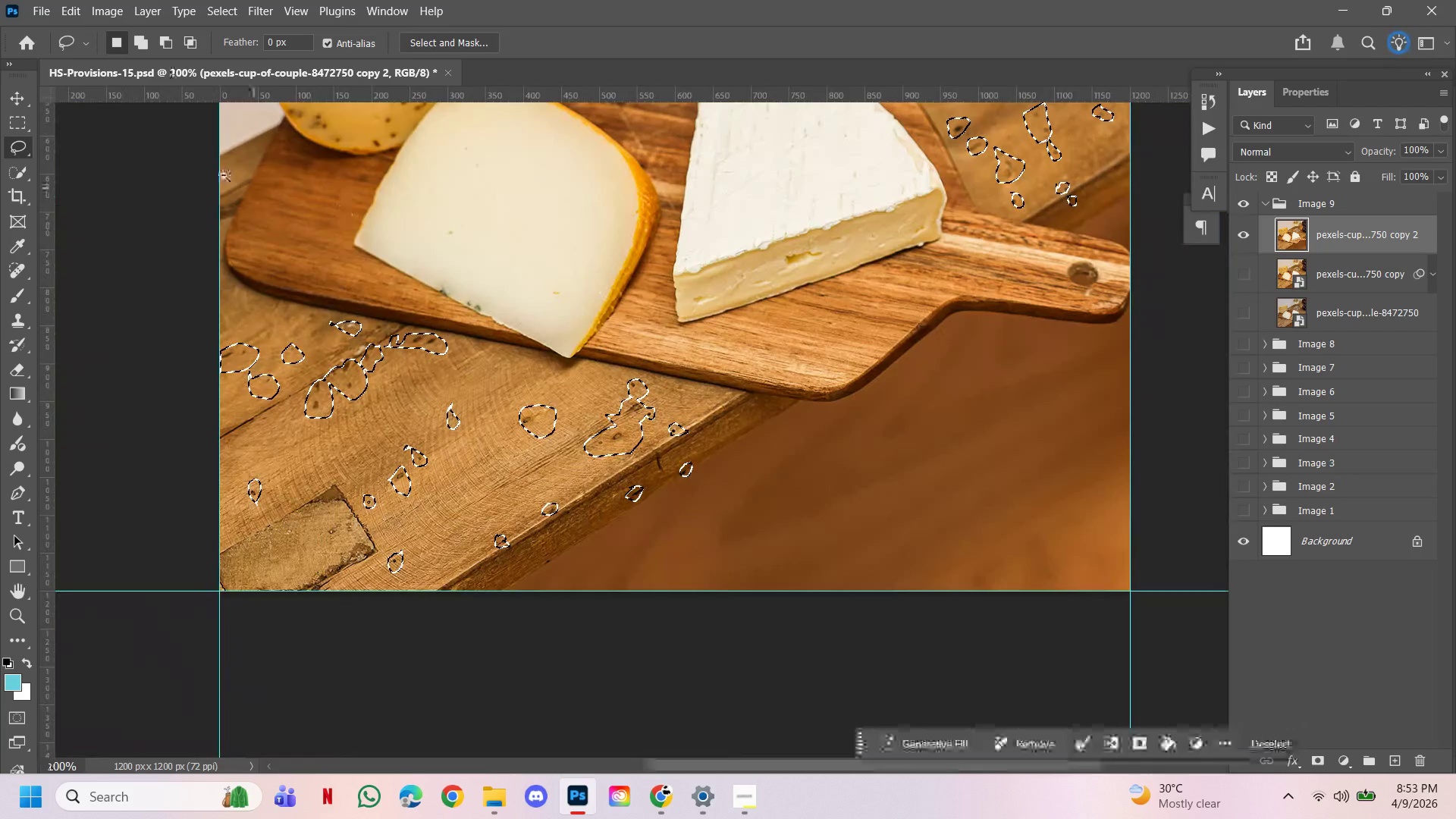 
key(Control+D)
 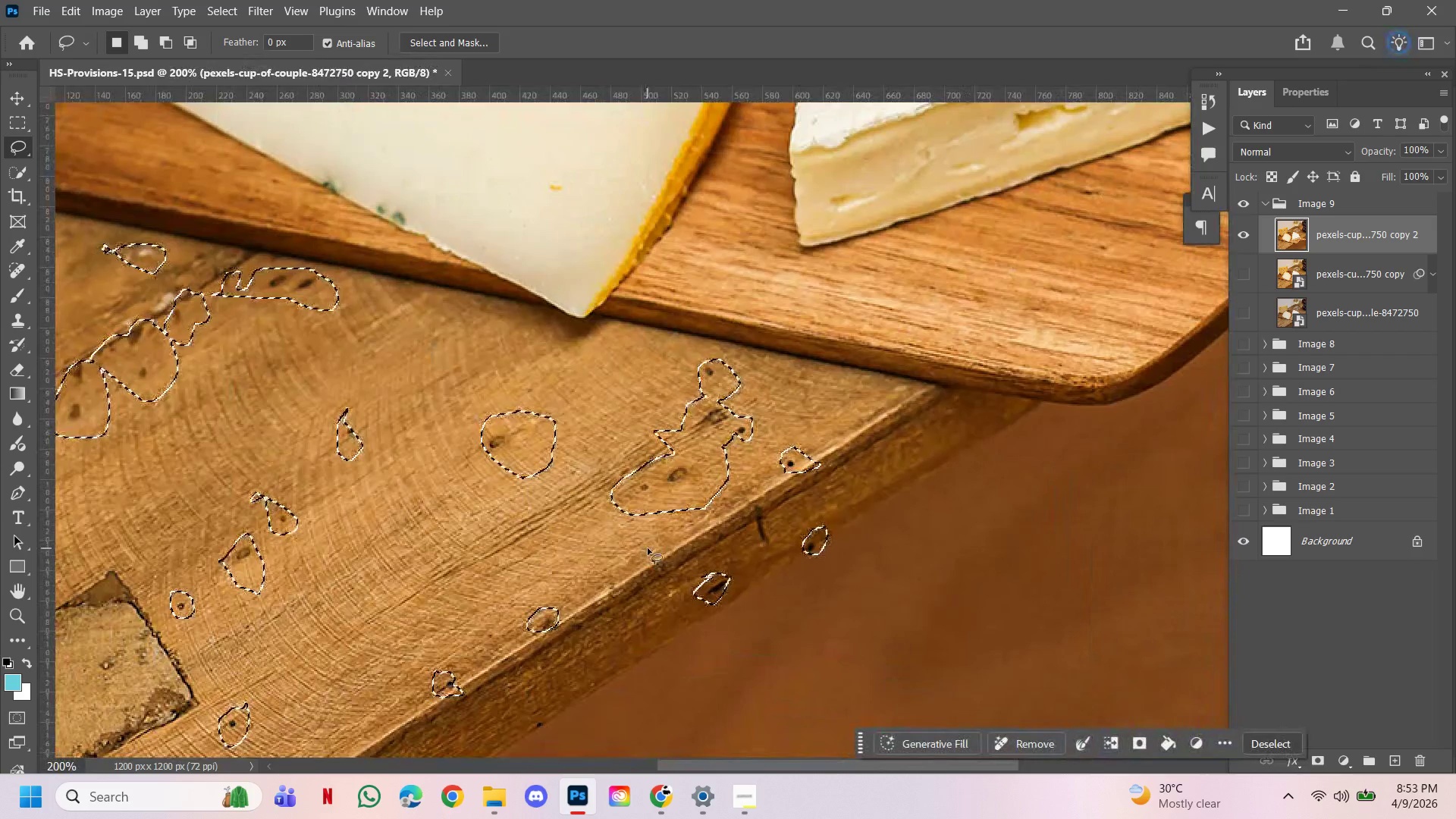 
key(Control+Z)
 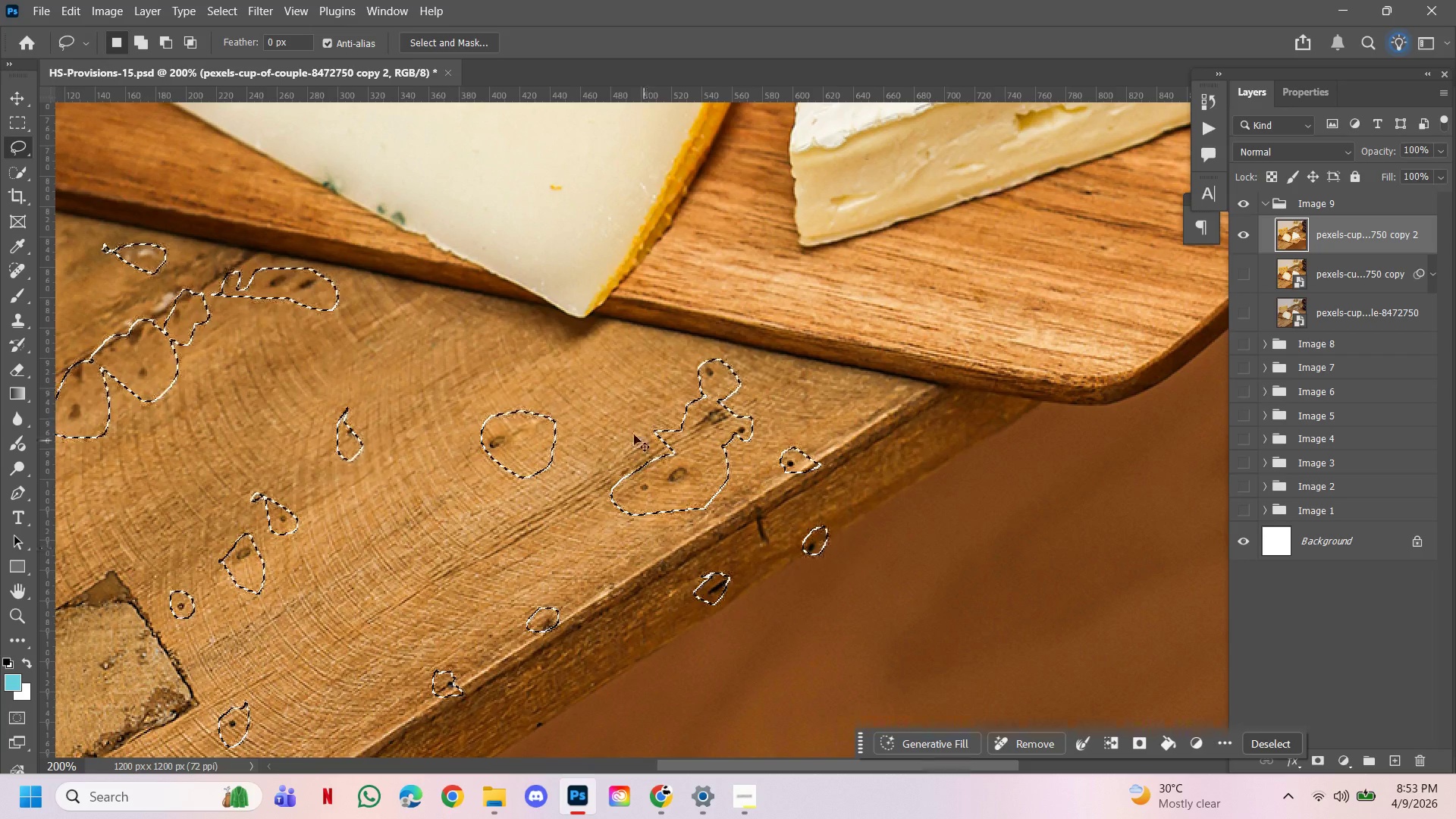 
hold_key(key=AltLeft, duration=0.81)
 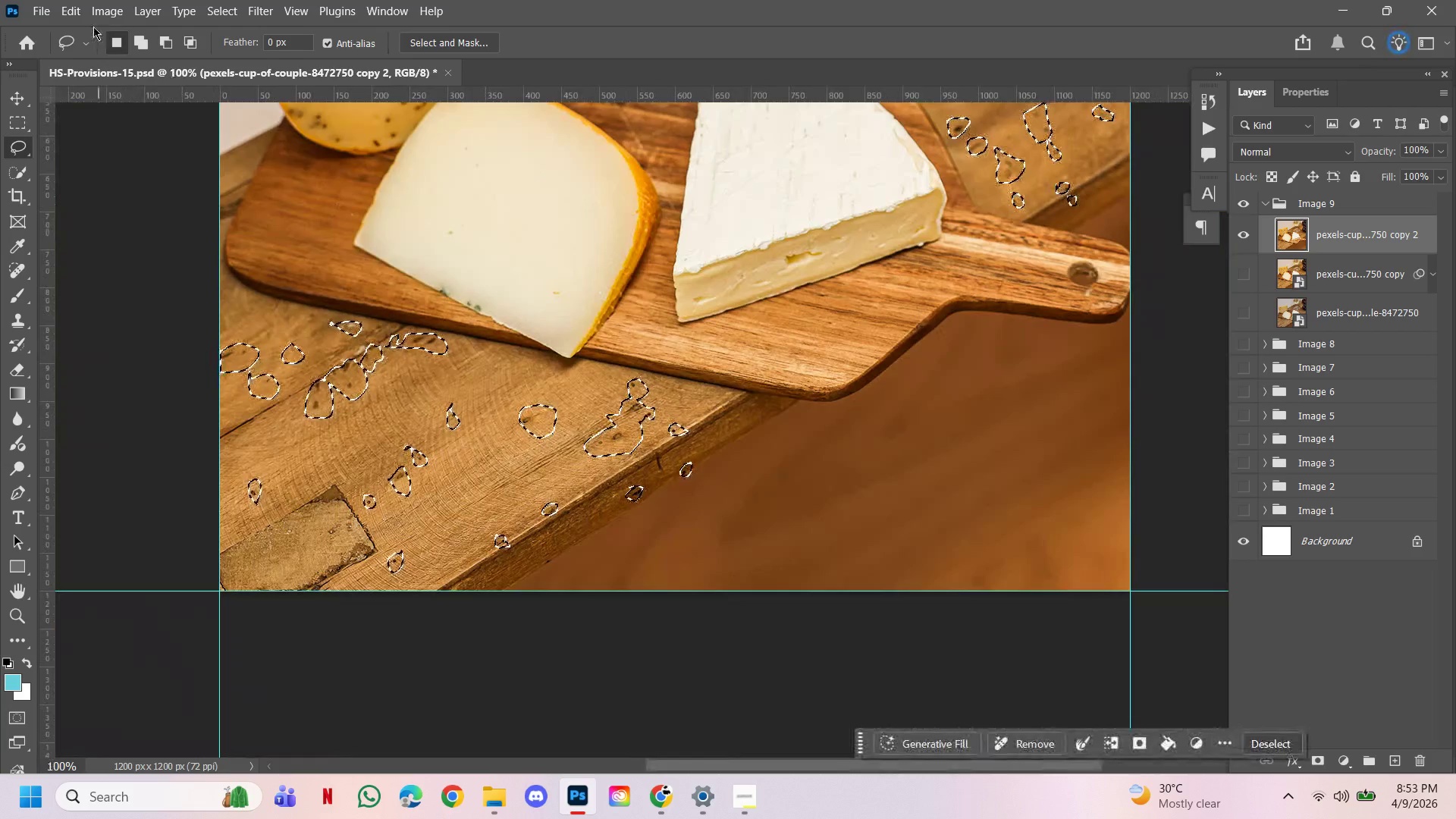 
hold_key(key=Space, duration=0.66)
 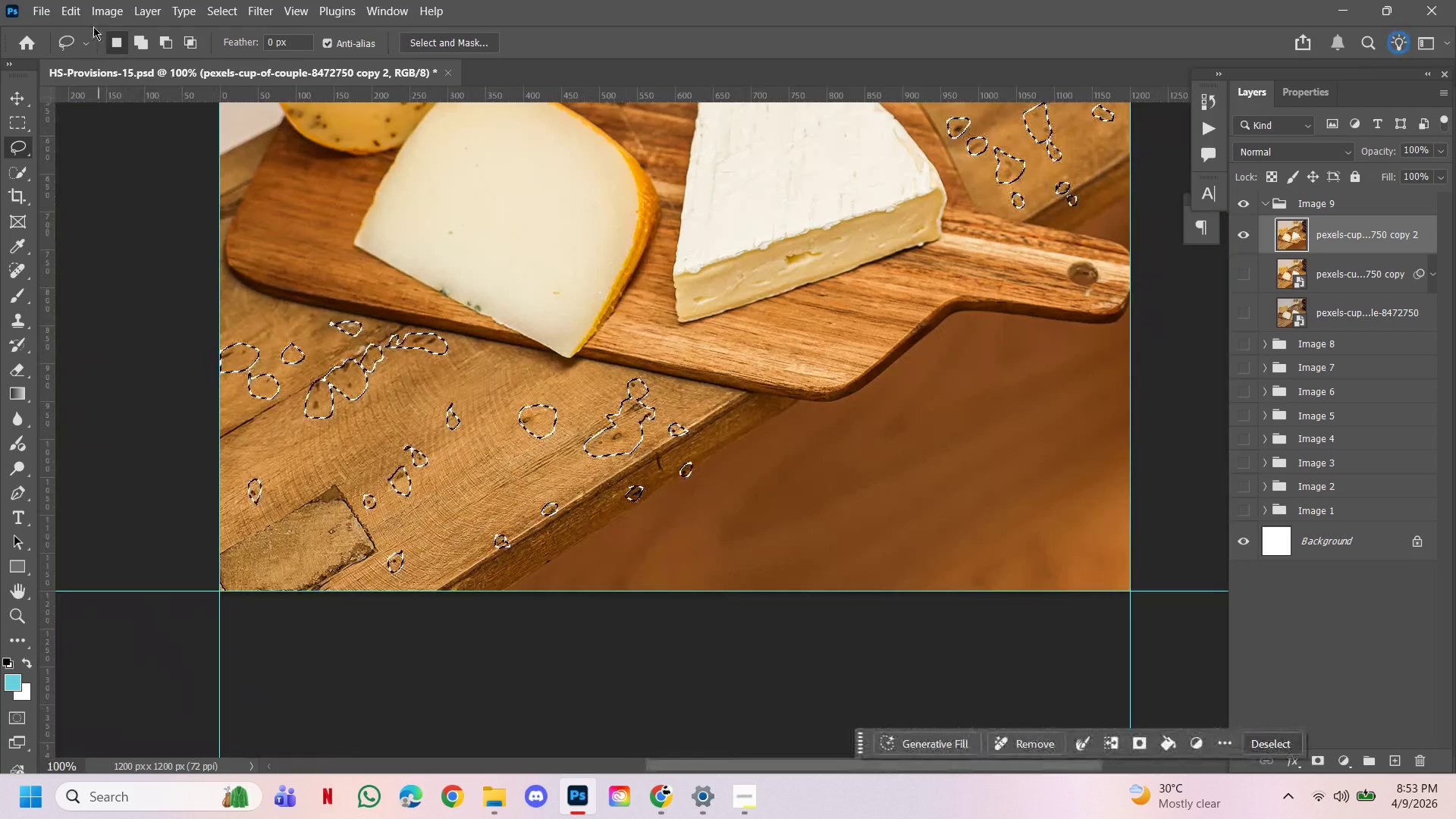 
left_click([557, 399])
 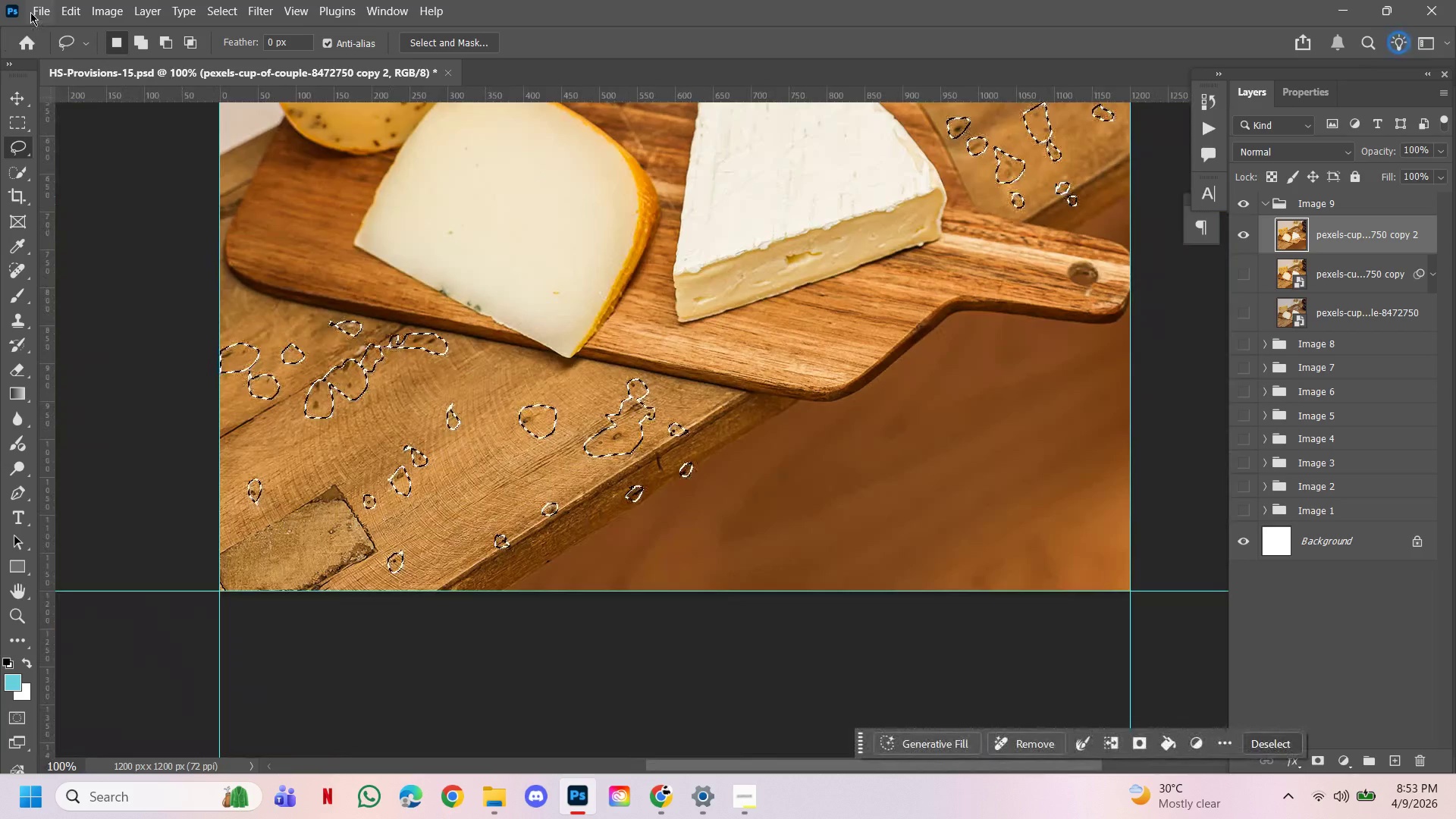 
left_click([12, 101])
 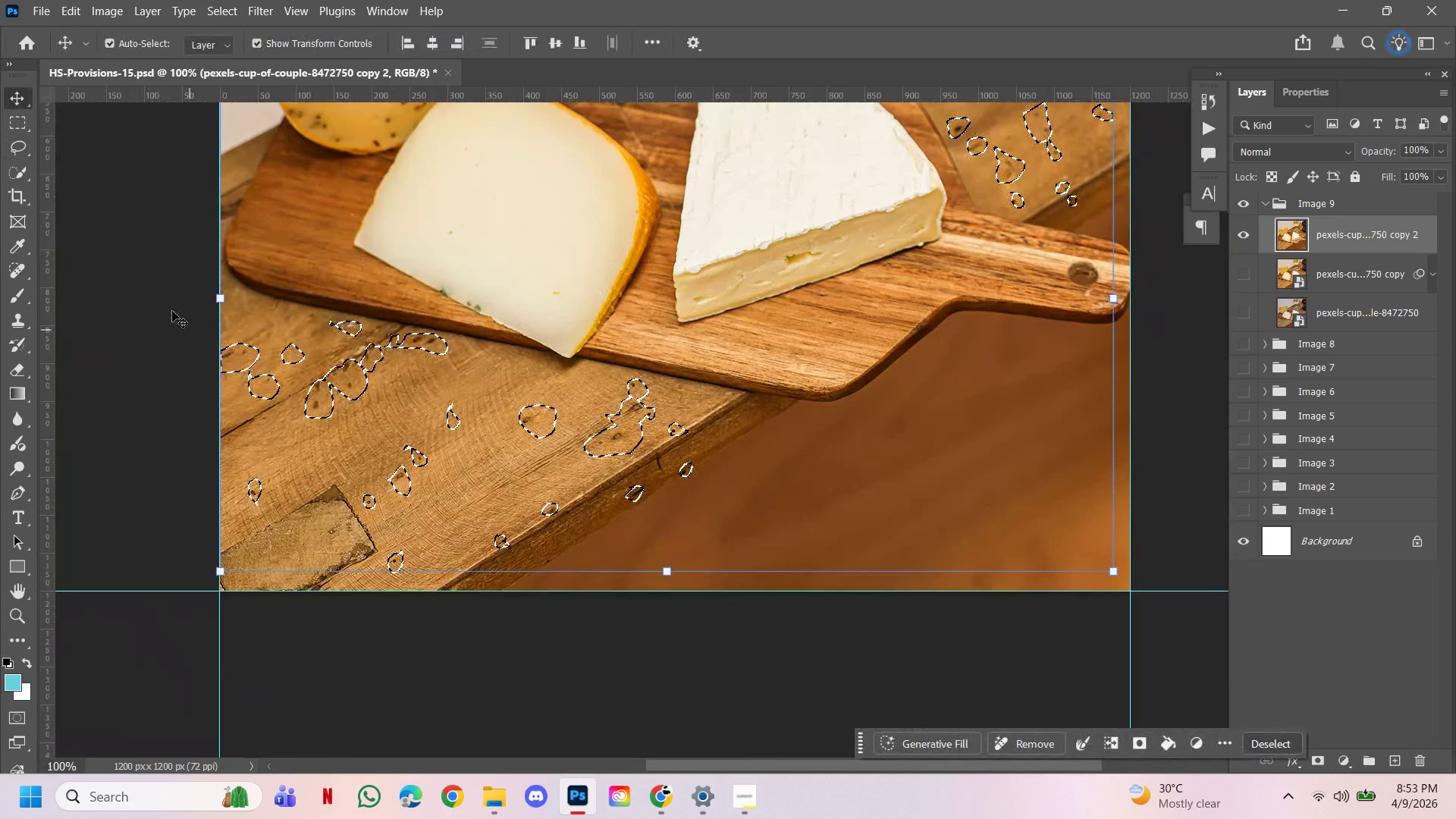 
left_click([169, 306])
 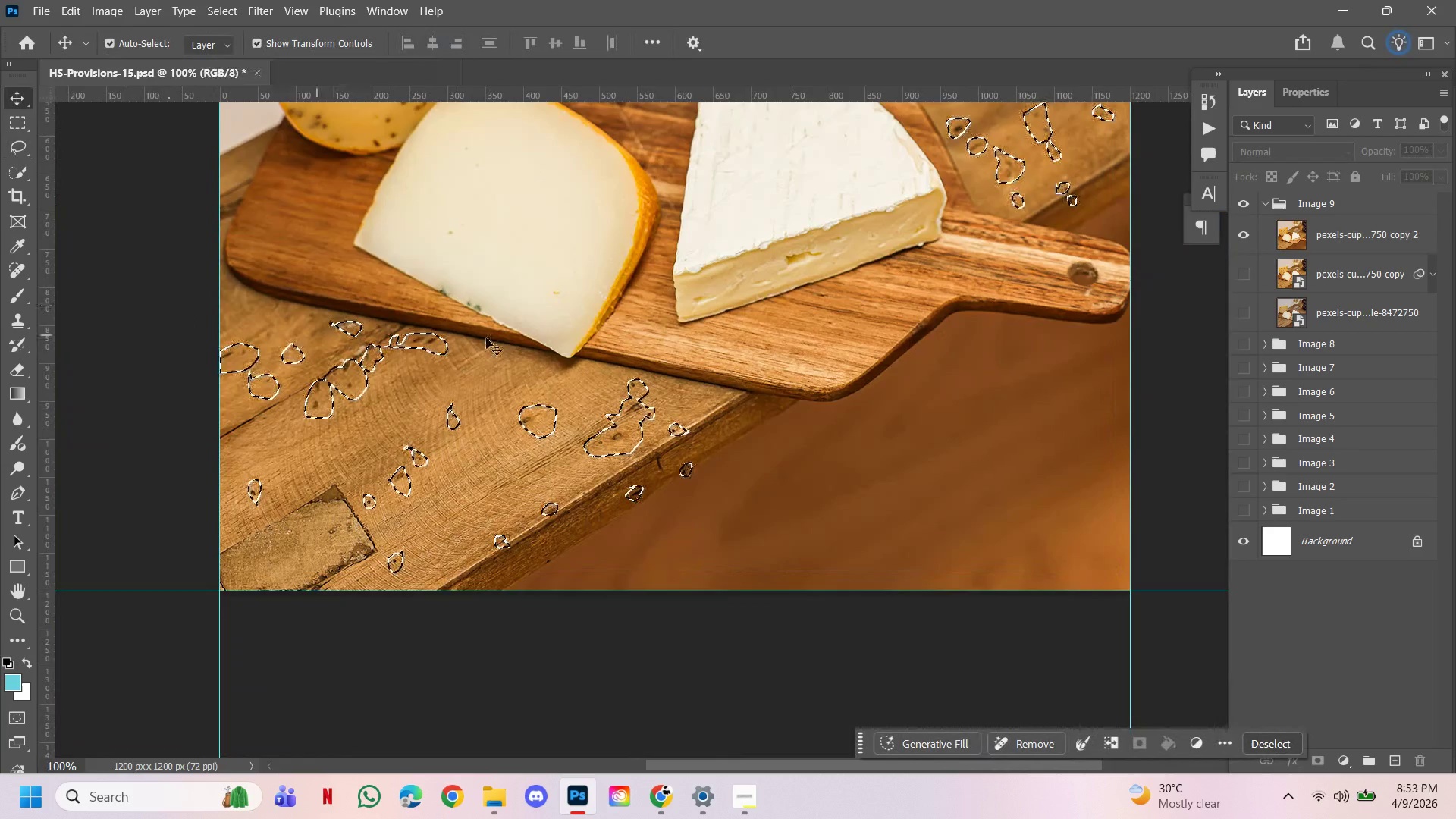 
key(Control+D)
 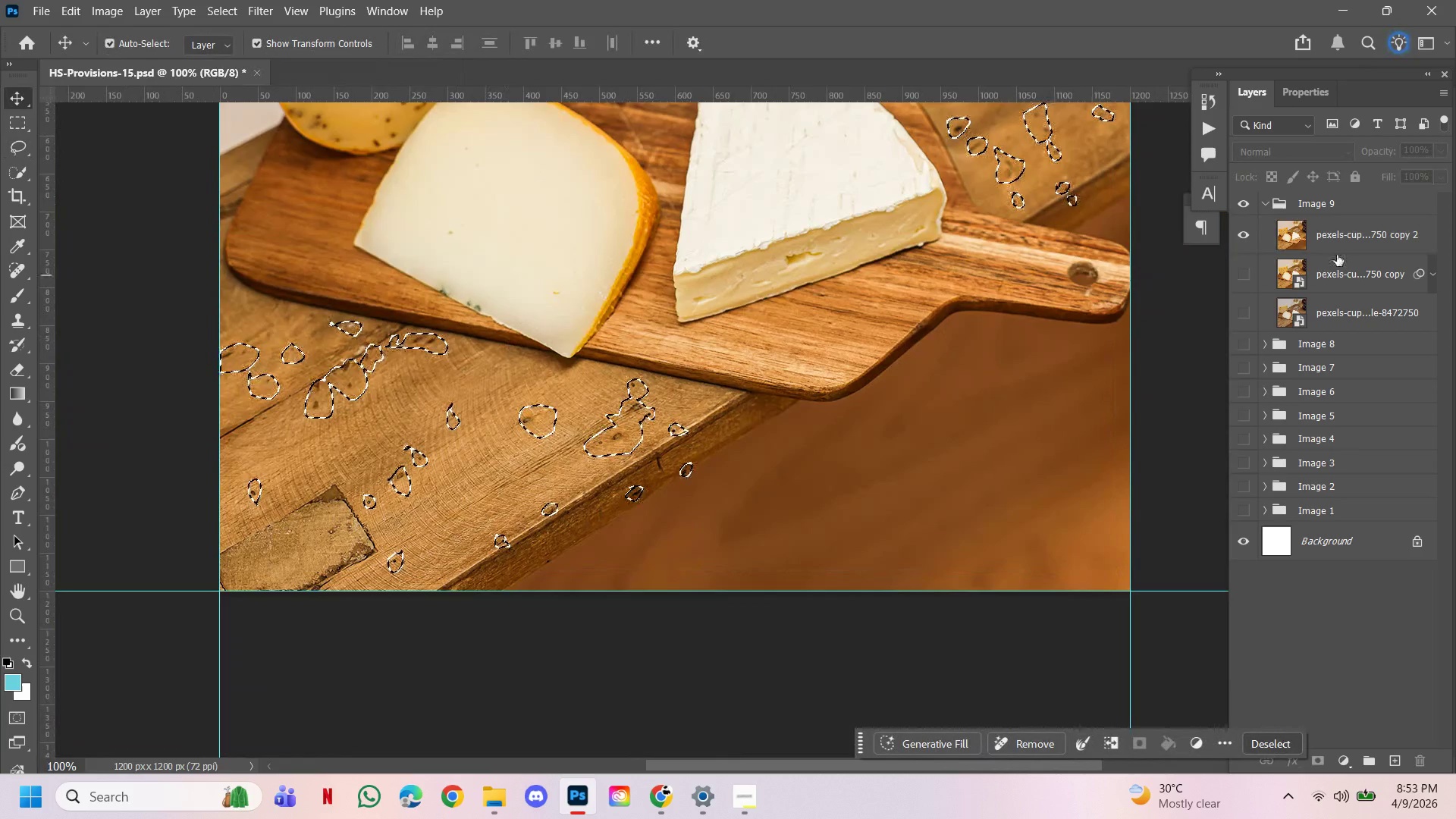 
left_click([1336, 242])
 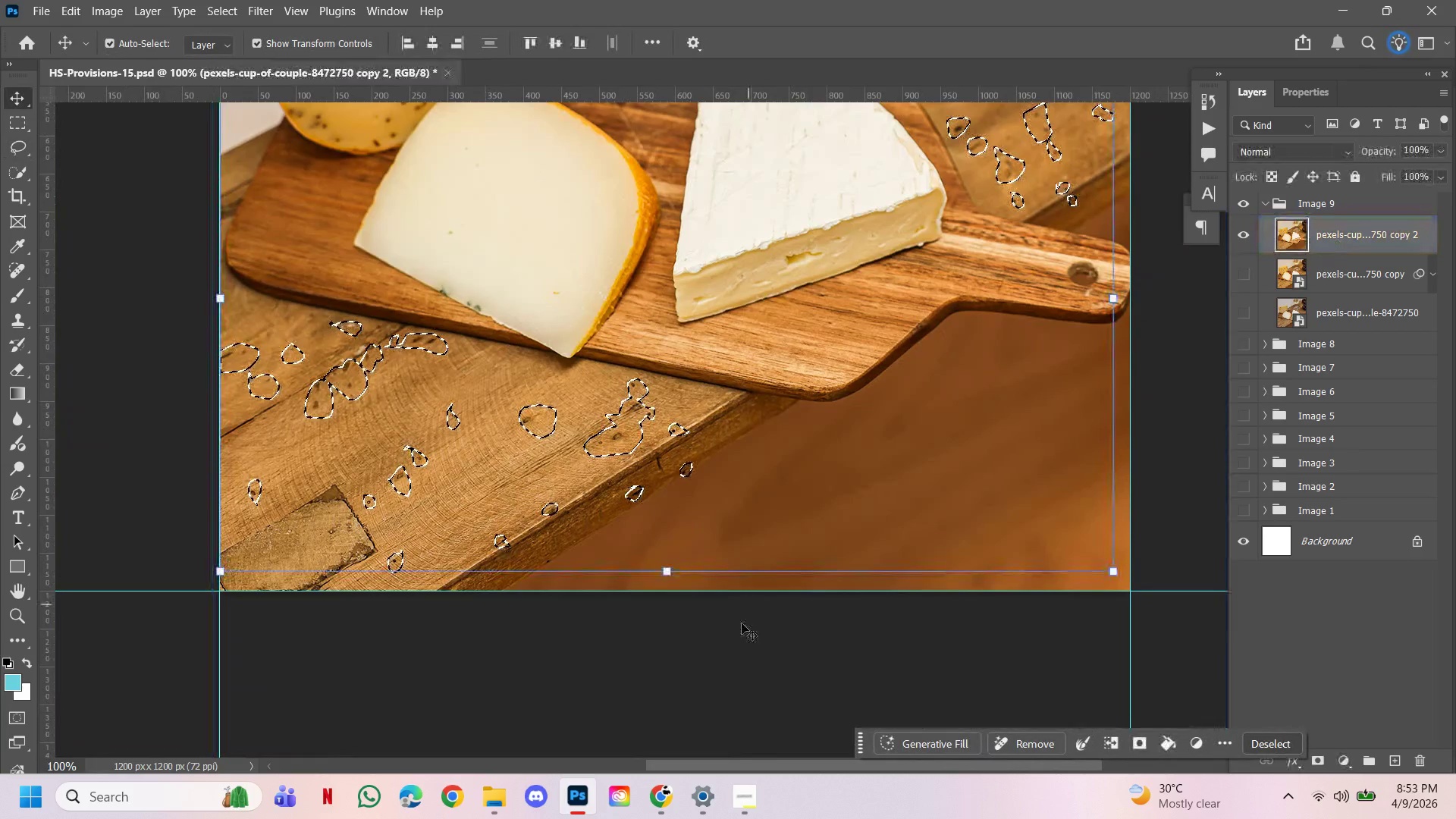 
left_click([731, 642])
 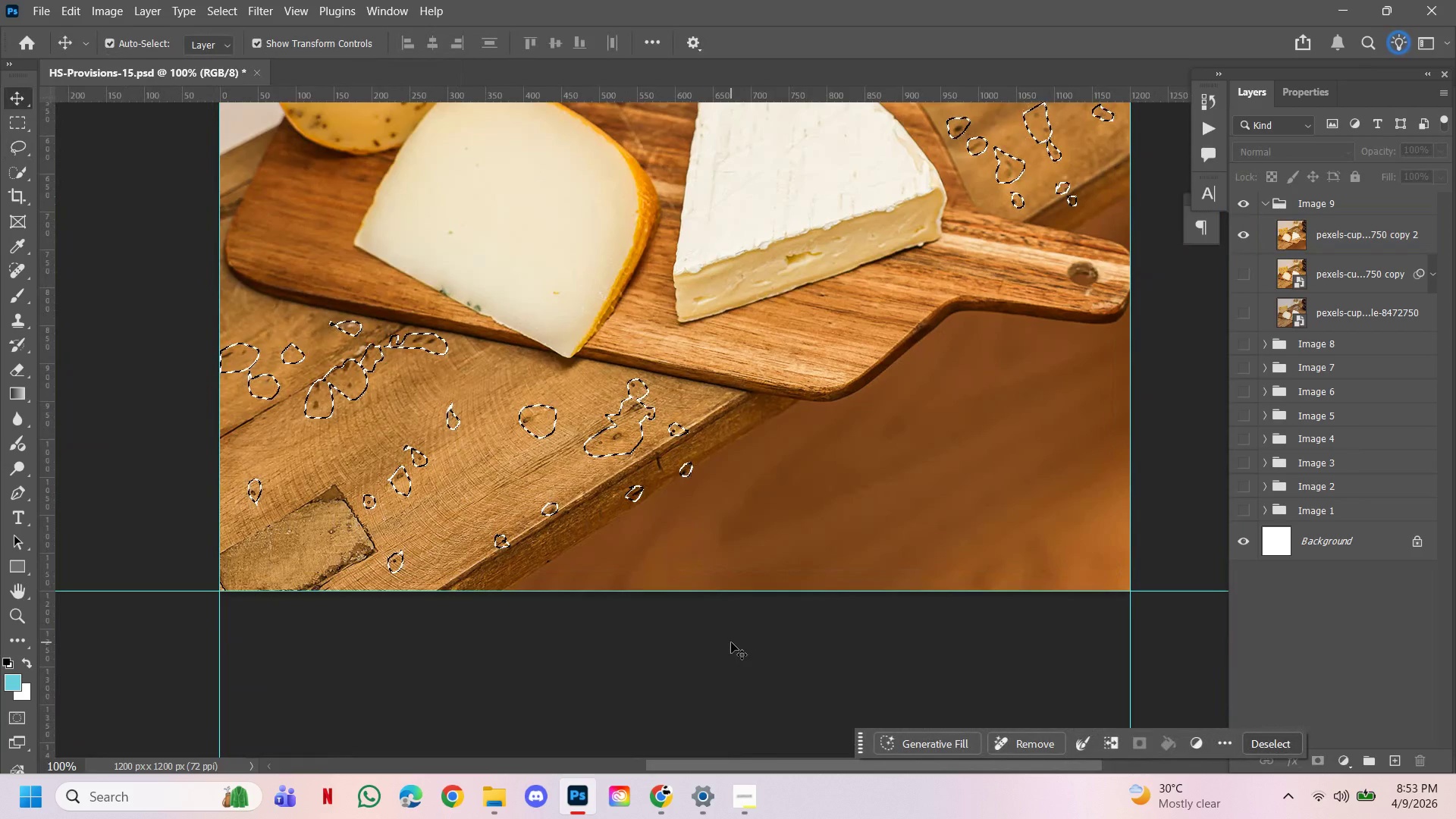 
key(Control+D)
 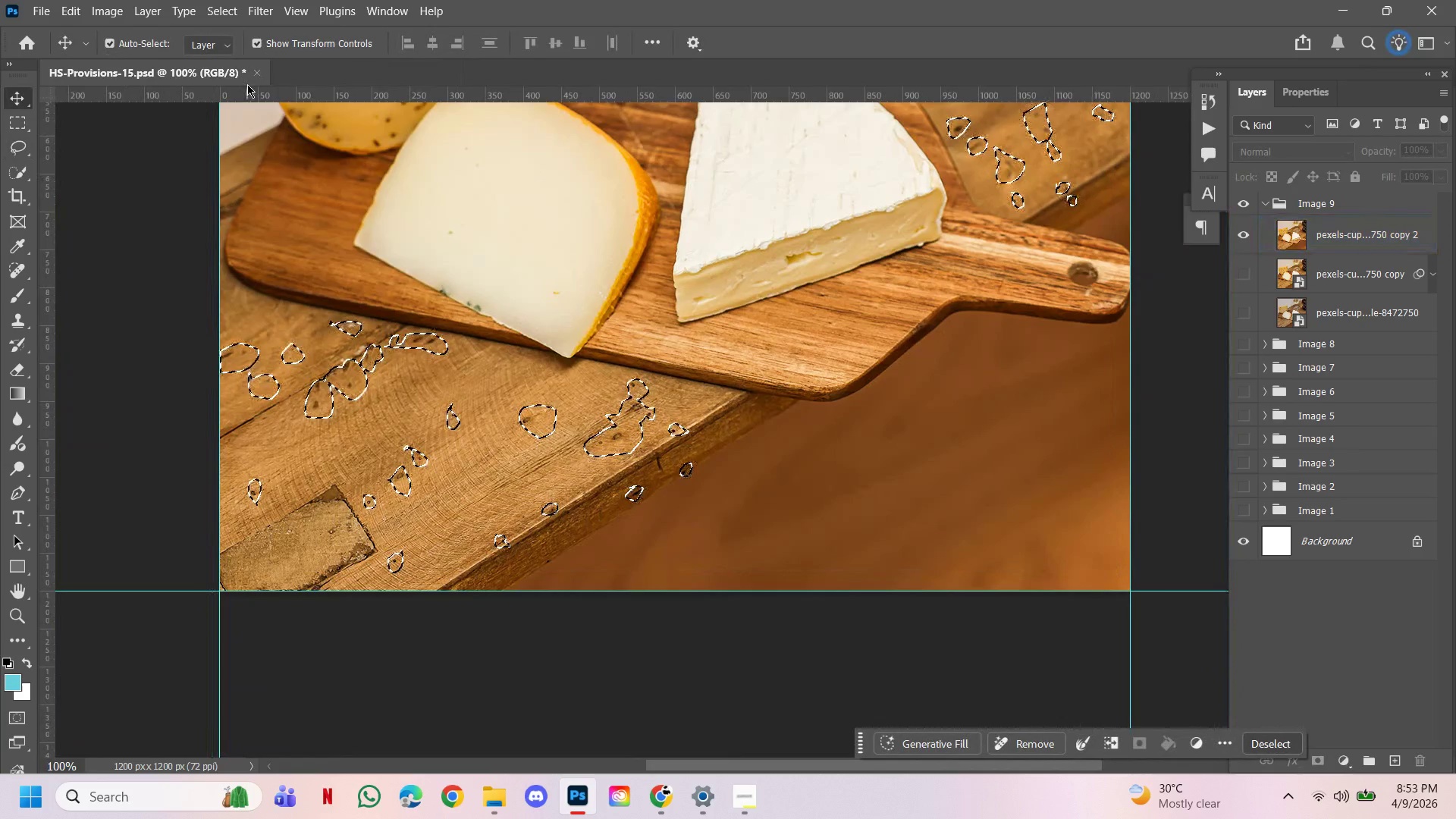 
left_click([268, 67])
 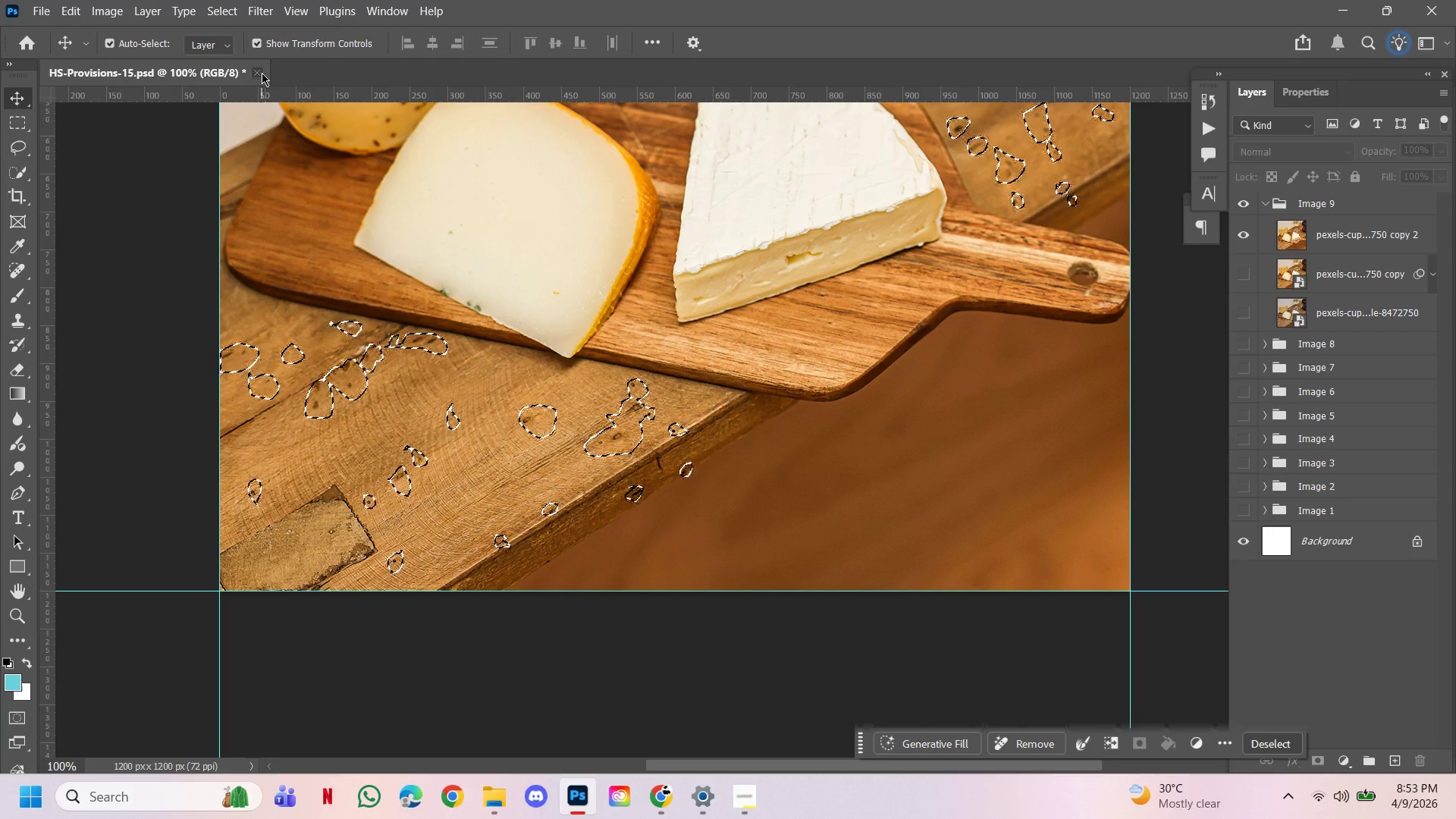 
double_click([262, 73])
 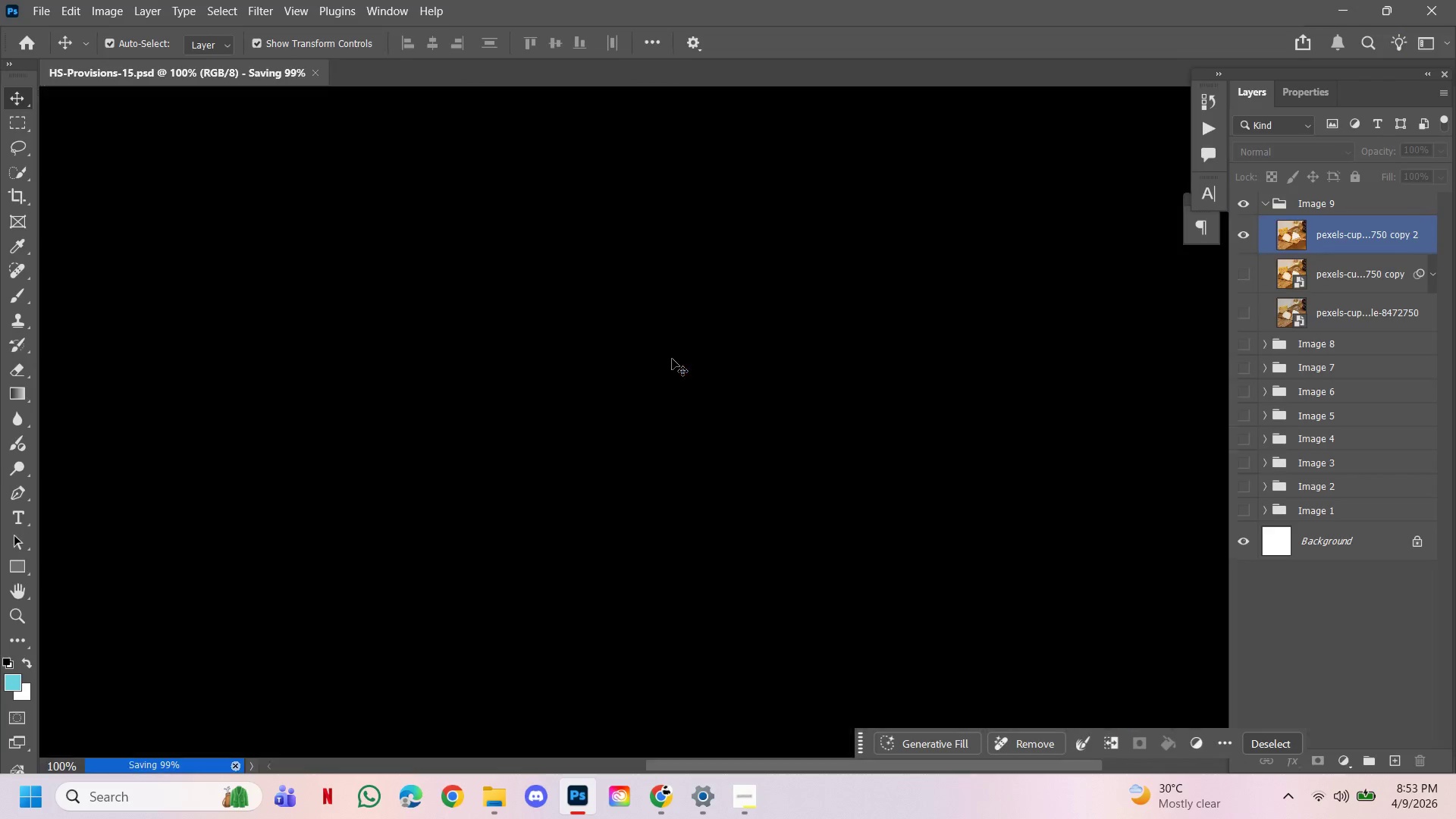 
left_click([399, 246])
 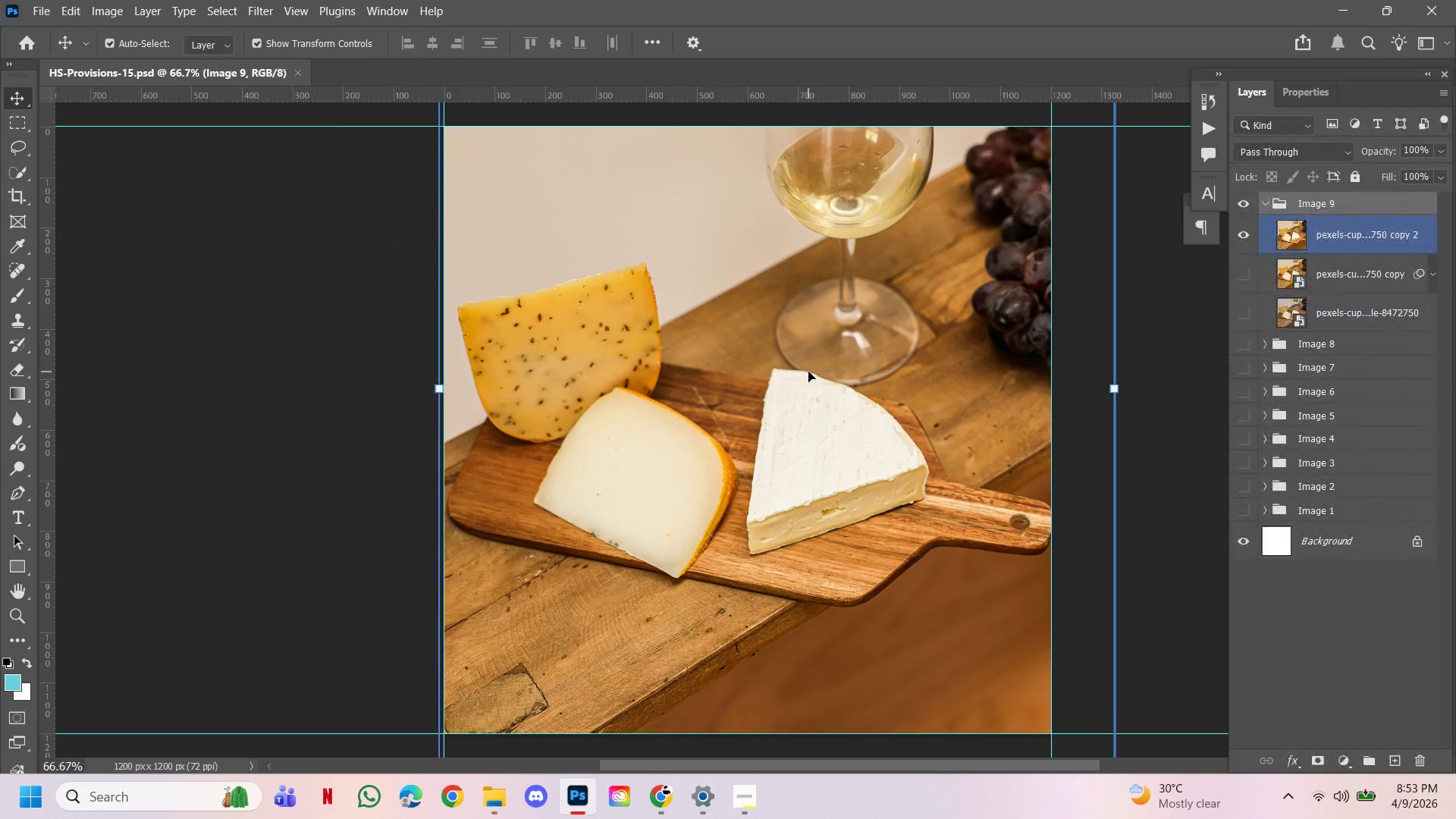 
left_click([238, 391])
 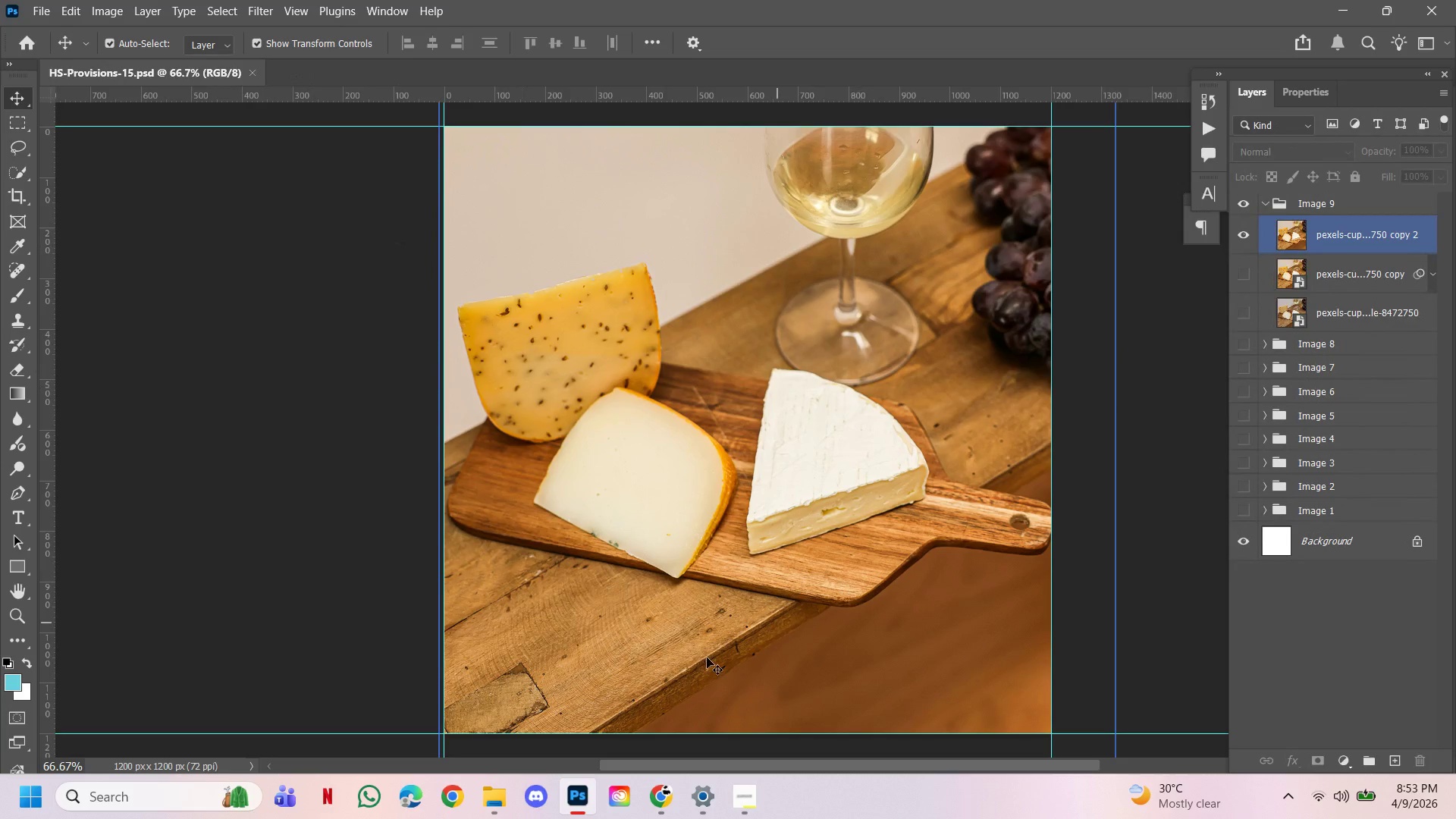 
hold_key(key=ControlLeft, duration=1.09)
 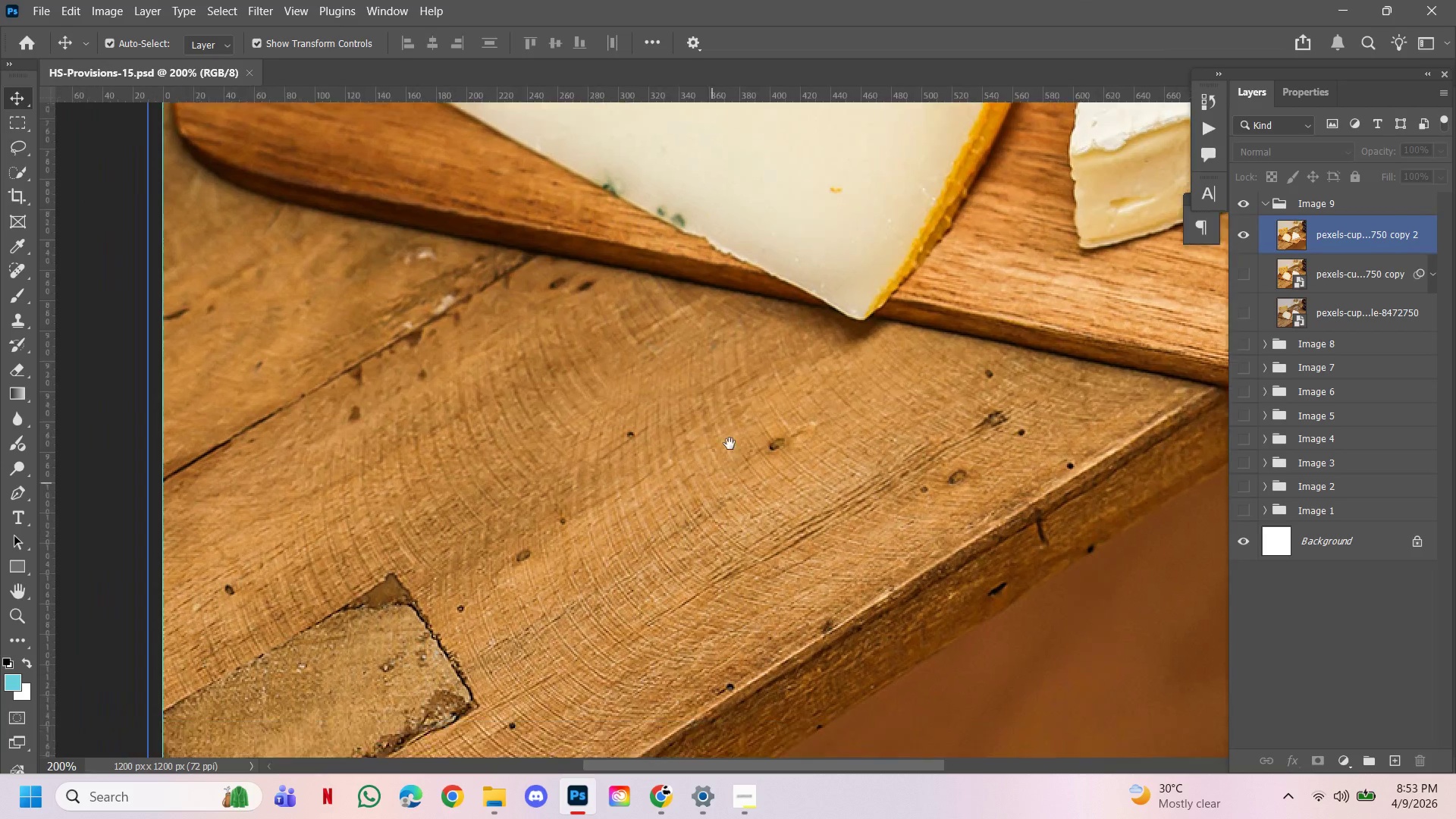 
hold_key(key=Space, duration=1.51)
 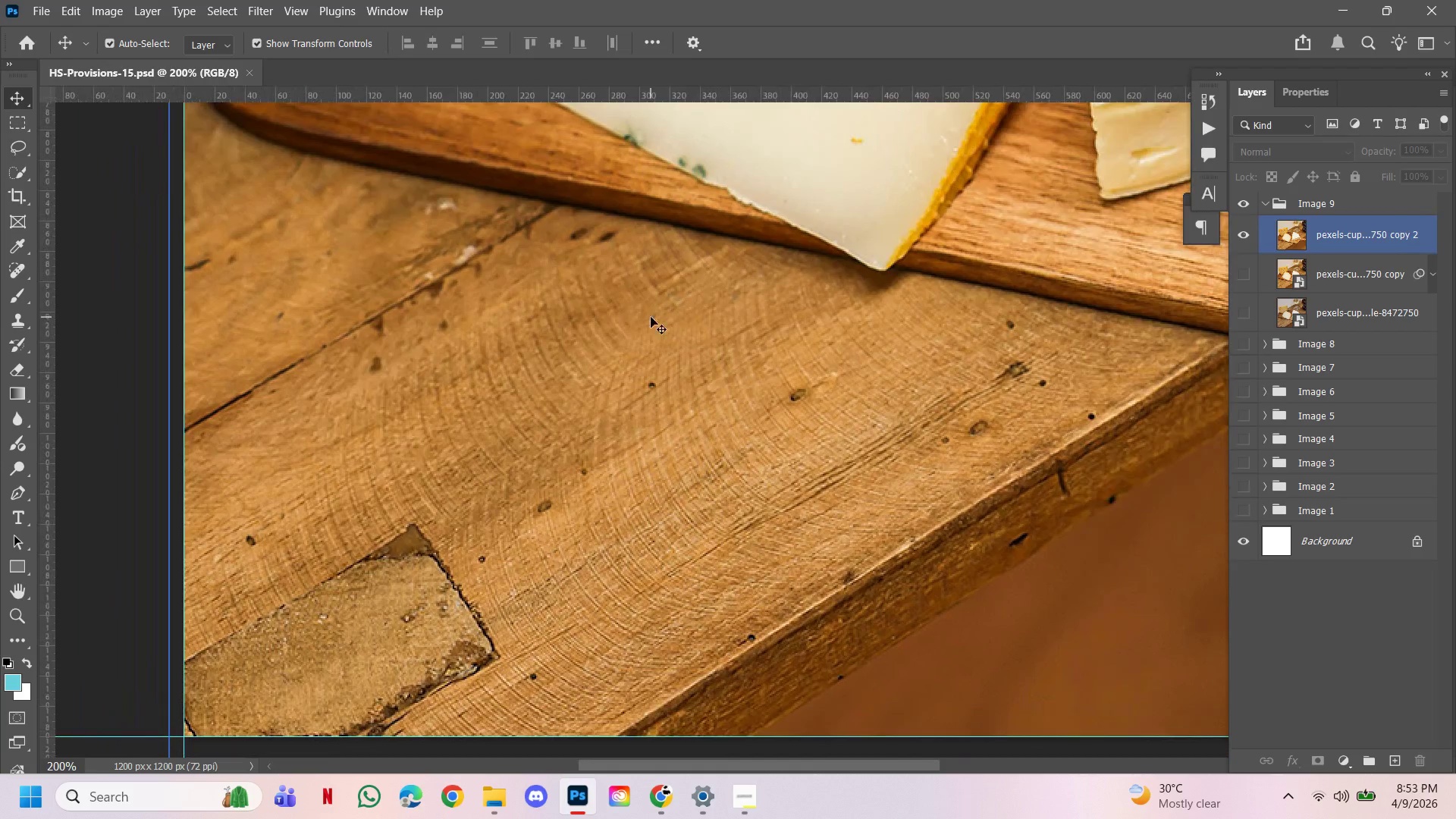 
double_click([616, 642])
 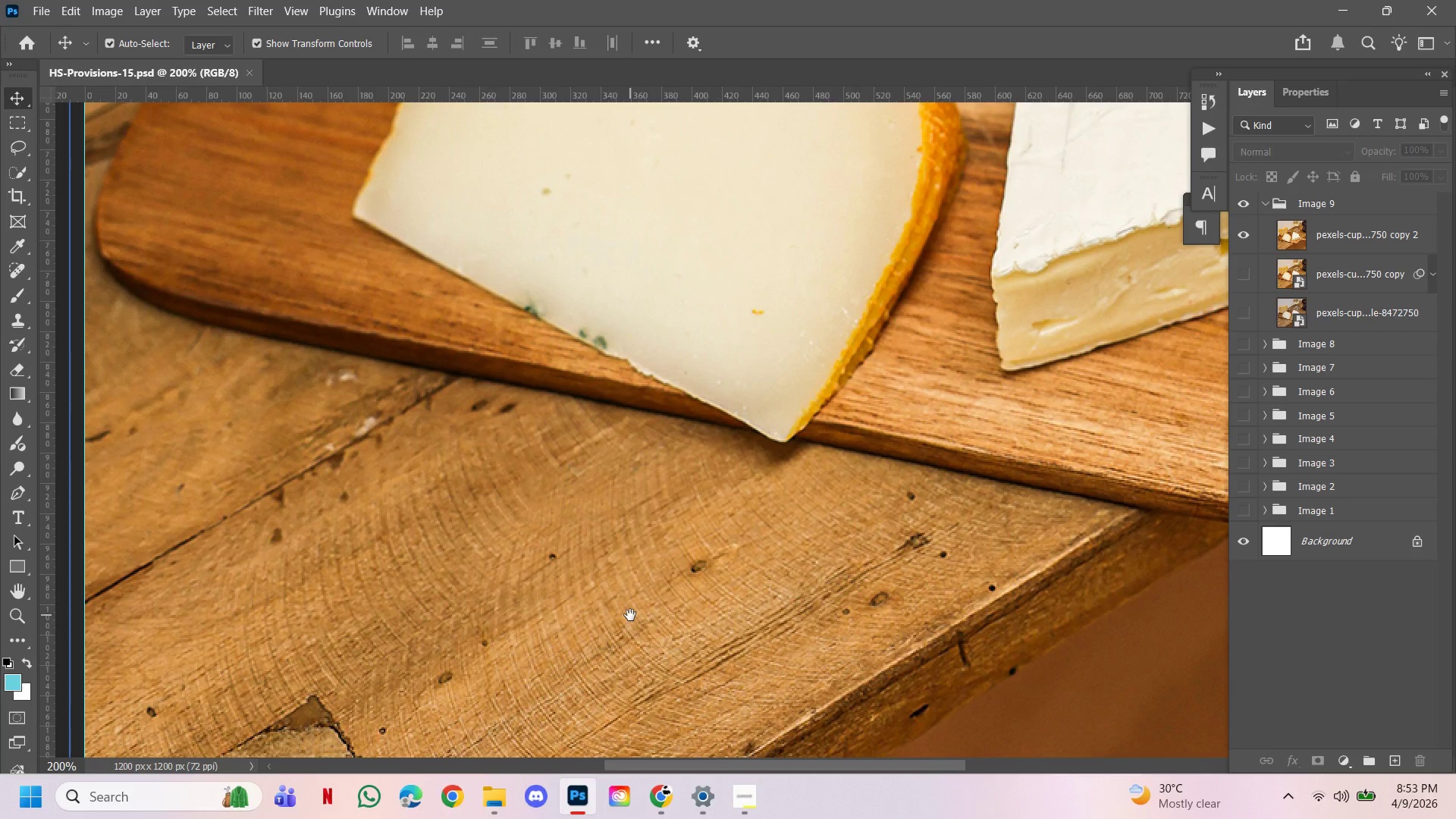 
left_click_drag(start_coordinate=[630, 615], to_coordinate=[730, 444])
 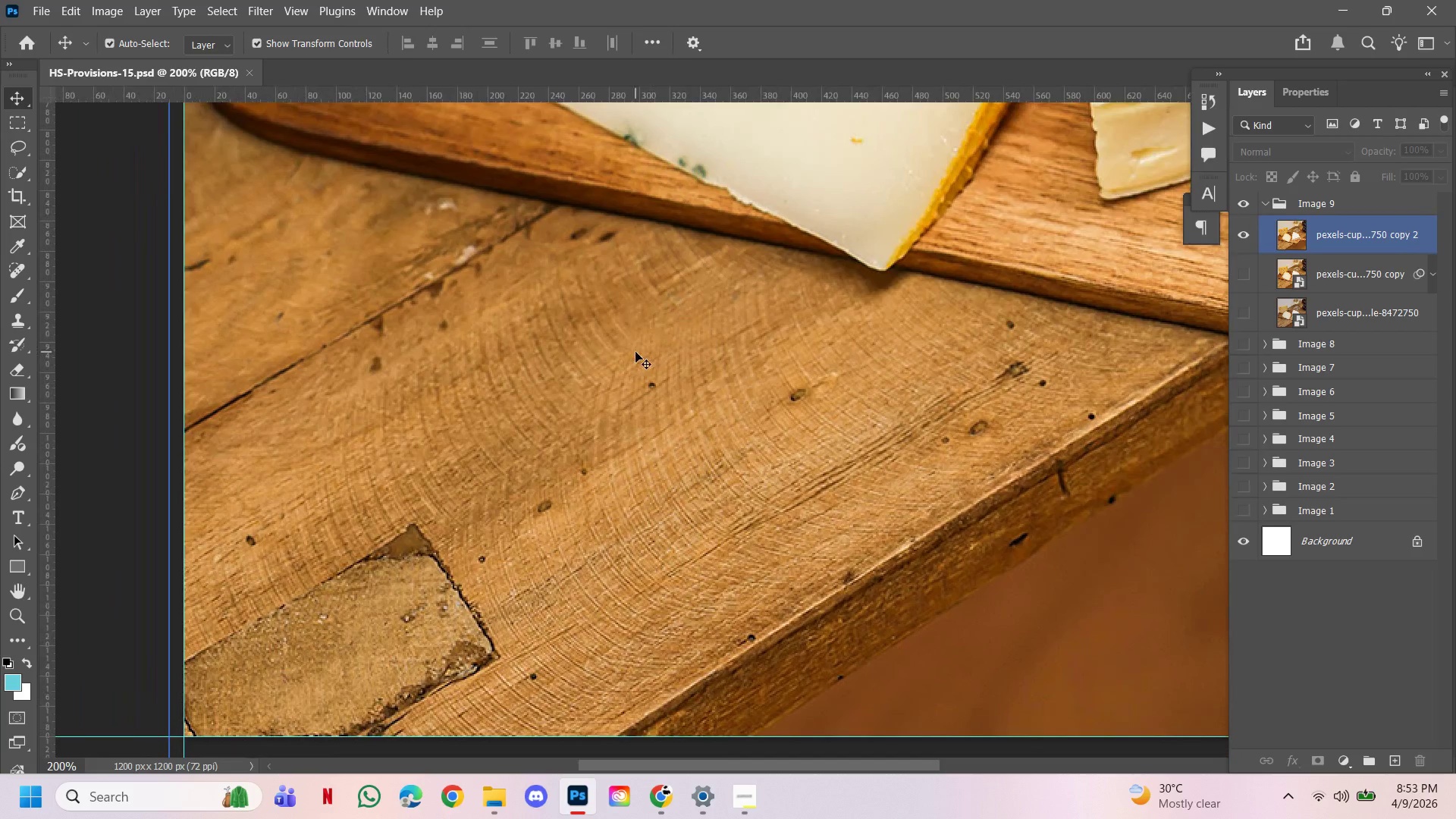 
hold_key(key=Space, duration=0.48)
 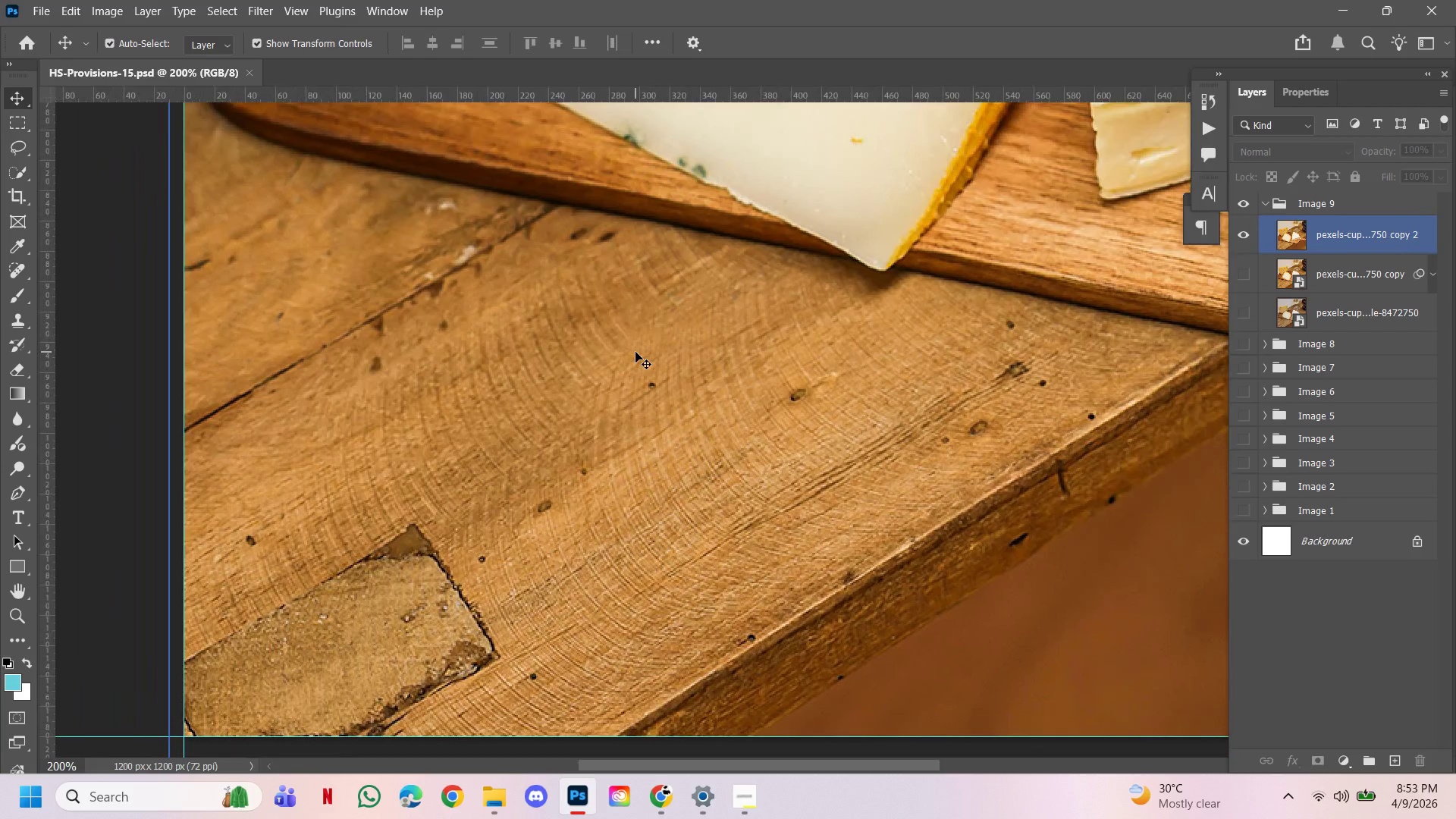 
key(L)
 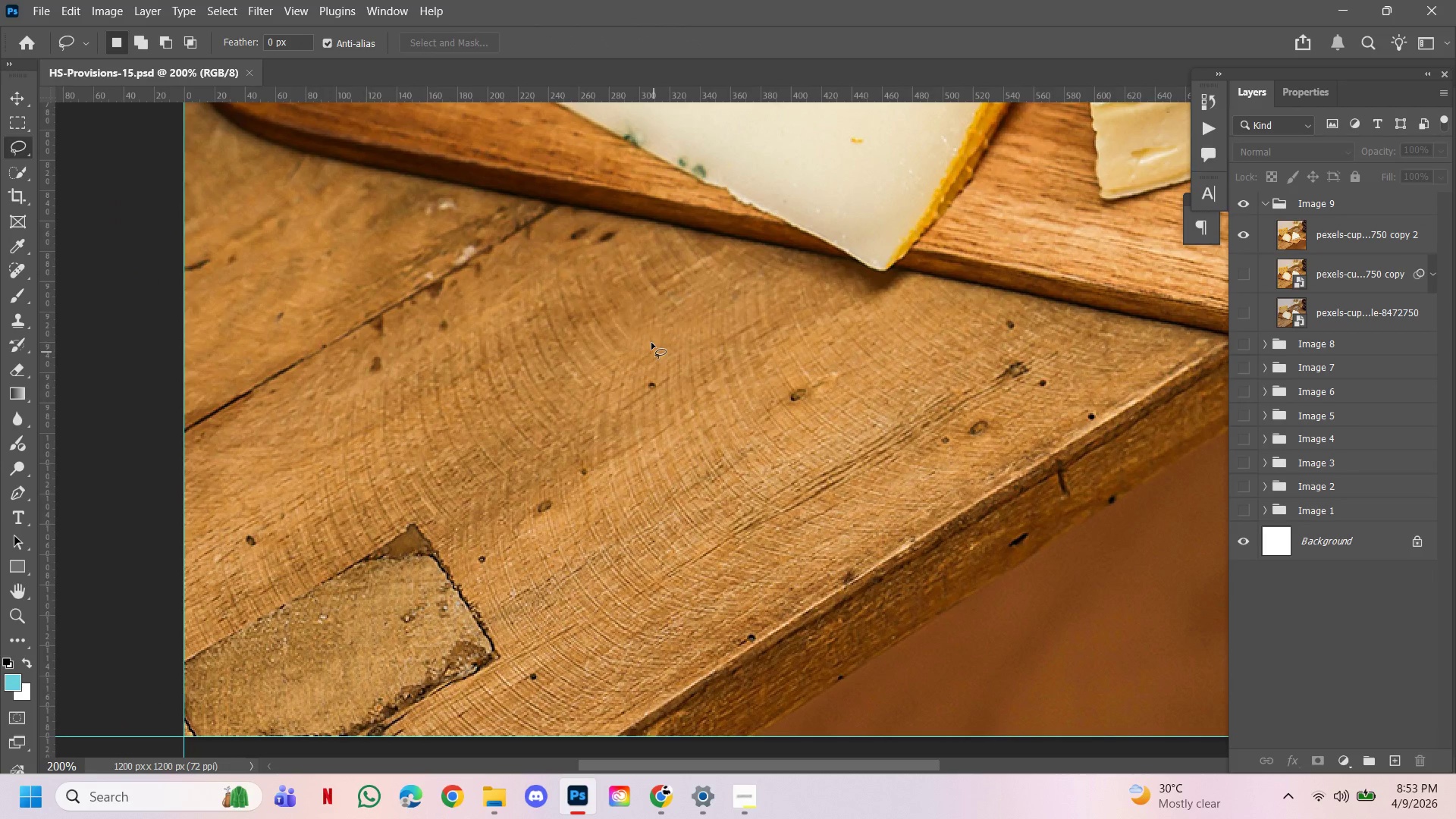 
left_click_drag(start_coordinate=[639, 374], to_coordinate=[629, 355])
 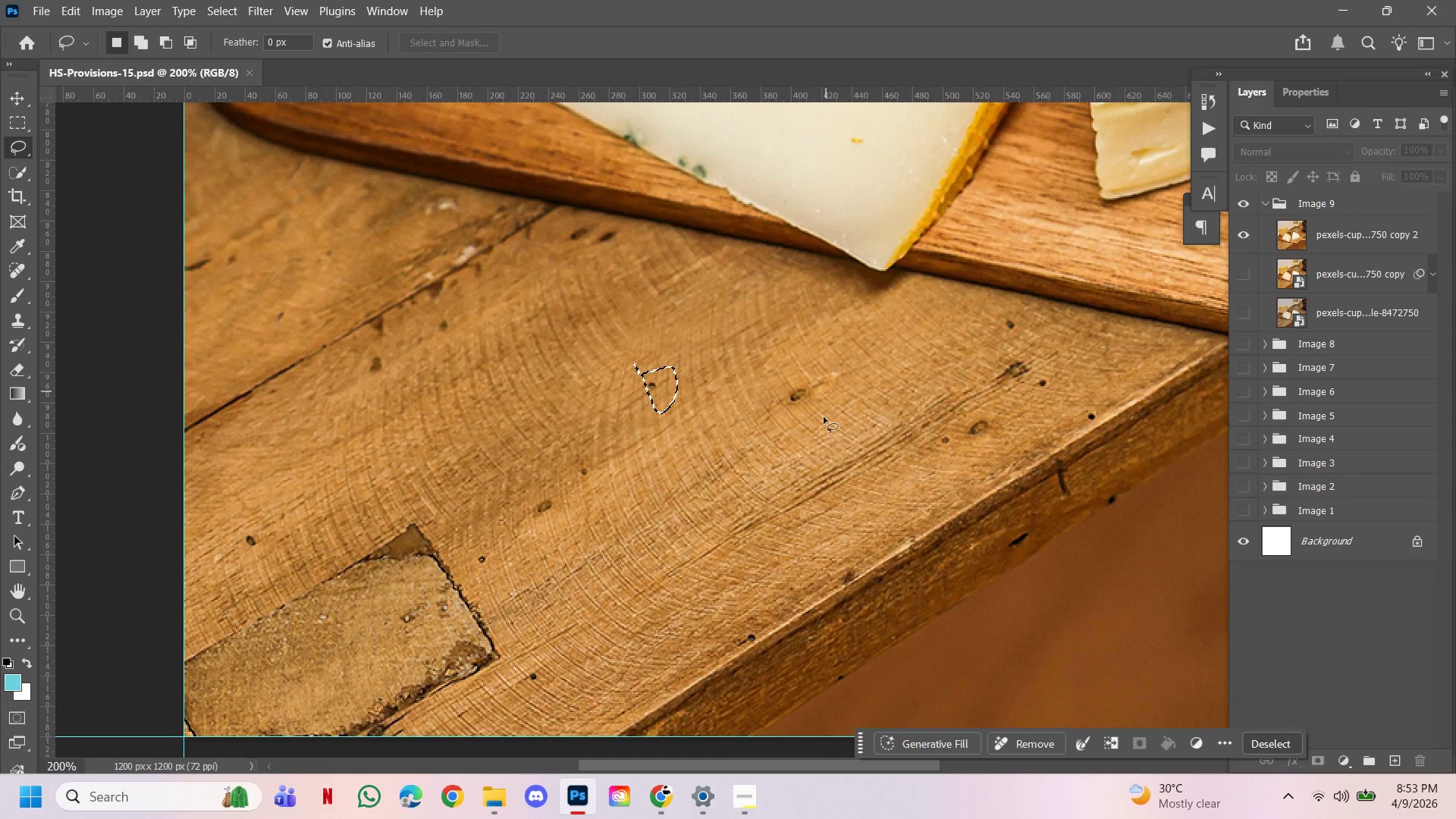 
hold_key(key=ShiftLeft, duration=1.5)
left_click_drag(start_coordinate=[776, 395], to_coordinate=[774, 400])
 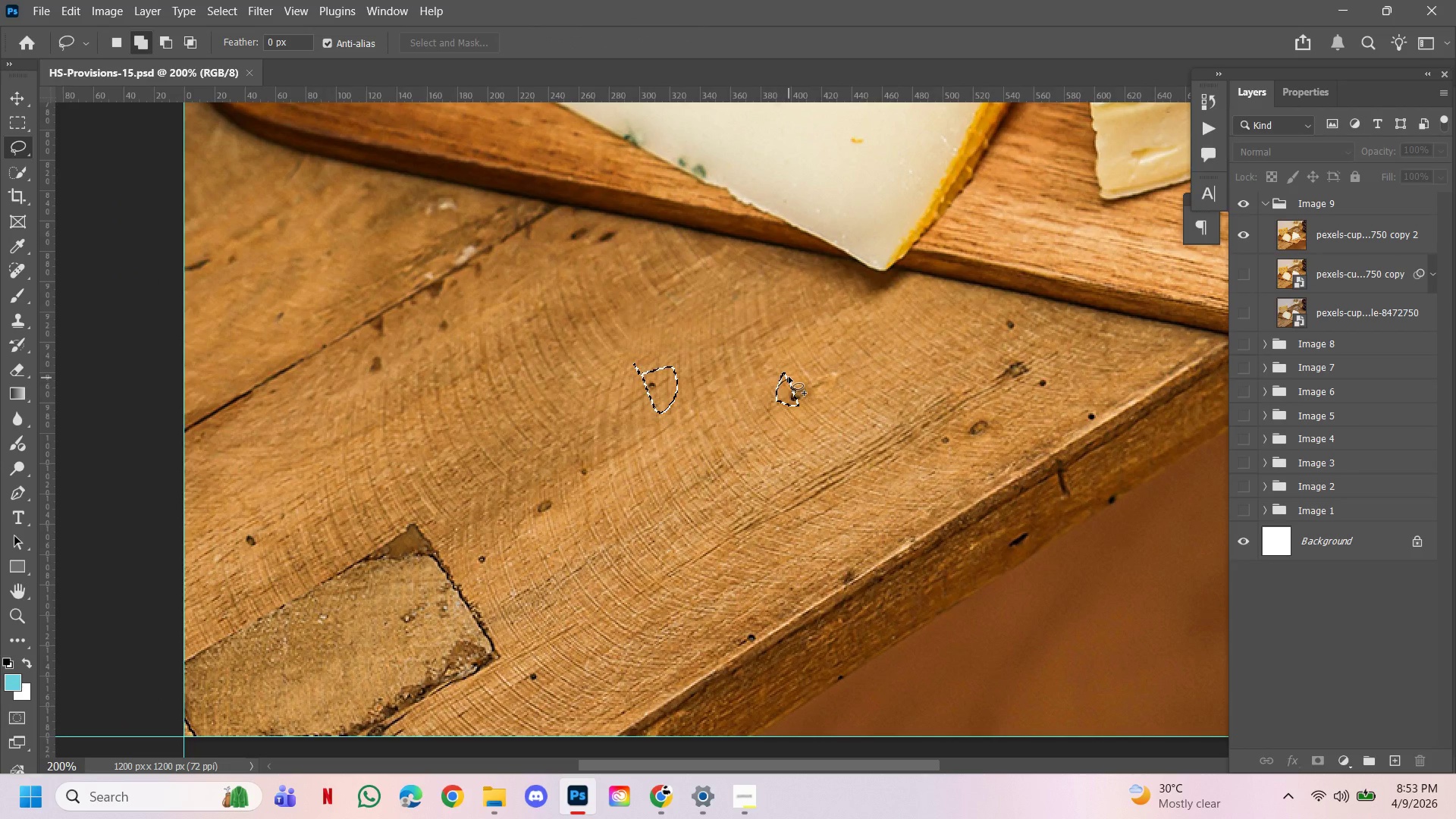 
hold_key(key=ShiftLeft, duration=1.52)
left_click_drag(start_coordinate=[779, 386], to_coordinate=[748, 353])
 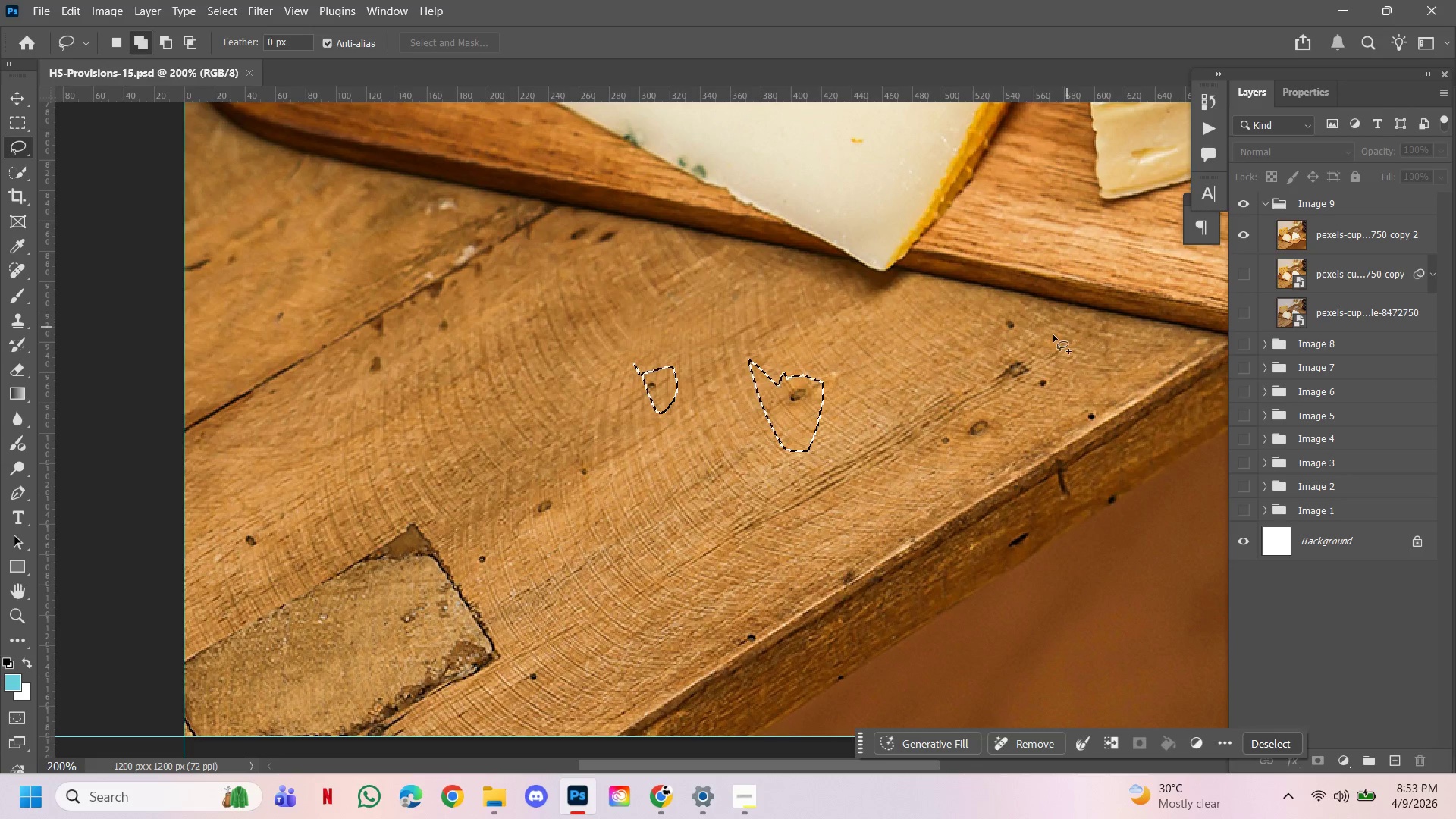 
hold_key(key=ShiftLeft, duration=1.51)
 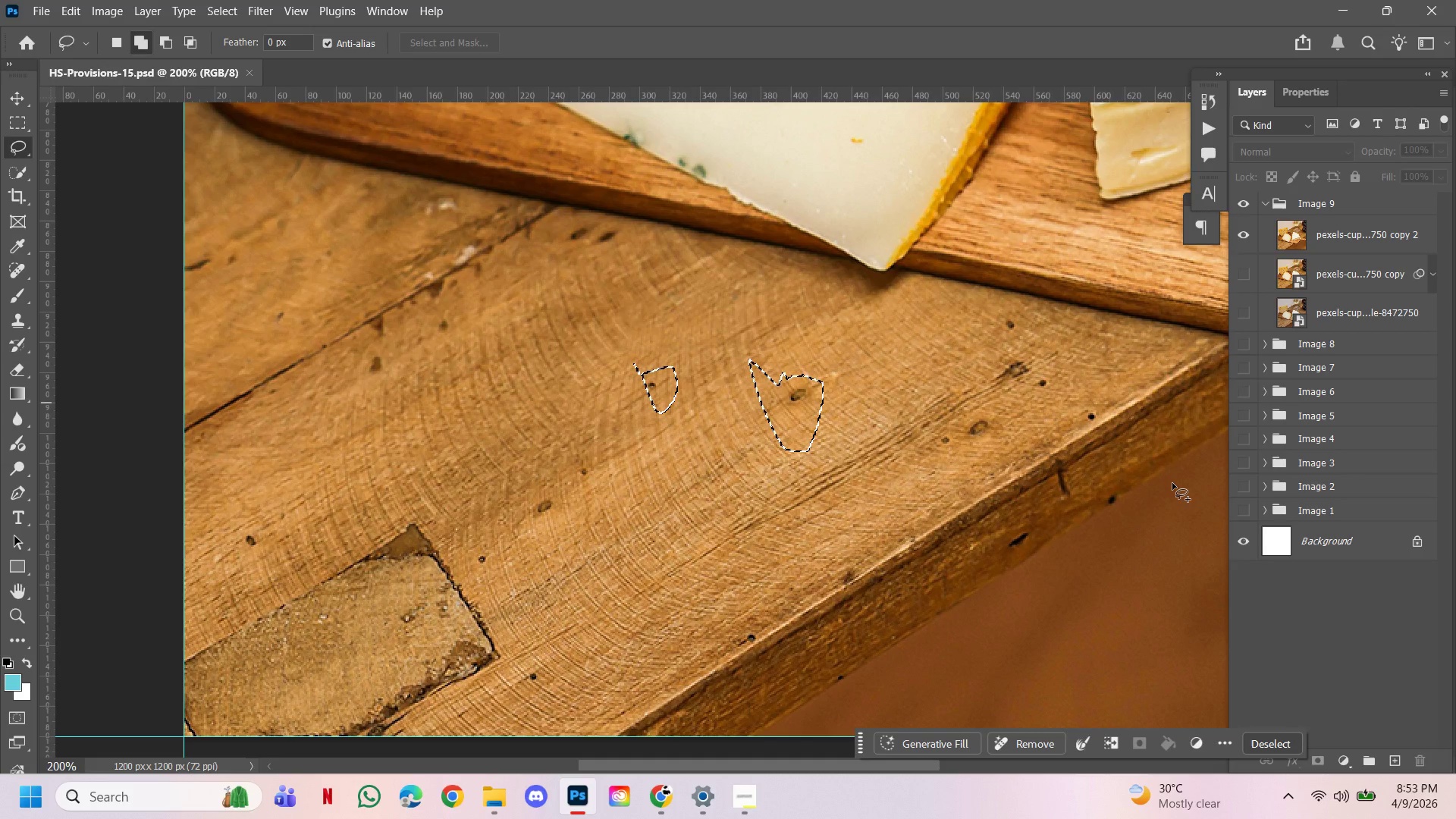 
hold_key(key=ShiftLeft, duration=1.52)
 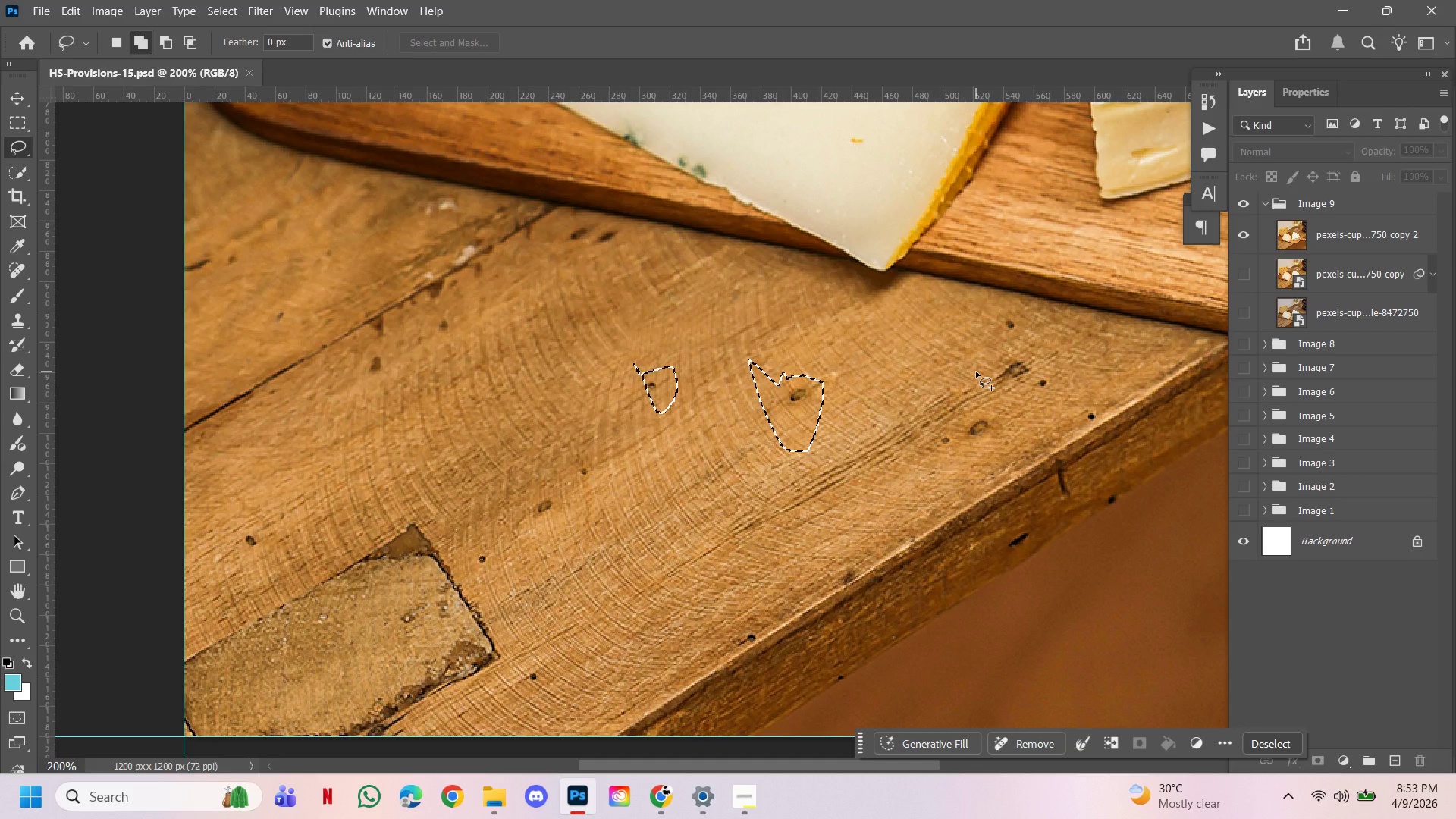 
hold_key(key=ShiftLeft, duration=1.51)
left_click_drag(start_coordinate=[981, 368], to_coordinate=[980, 377])
 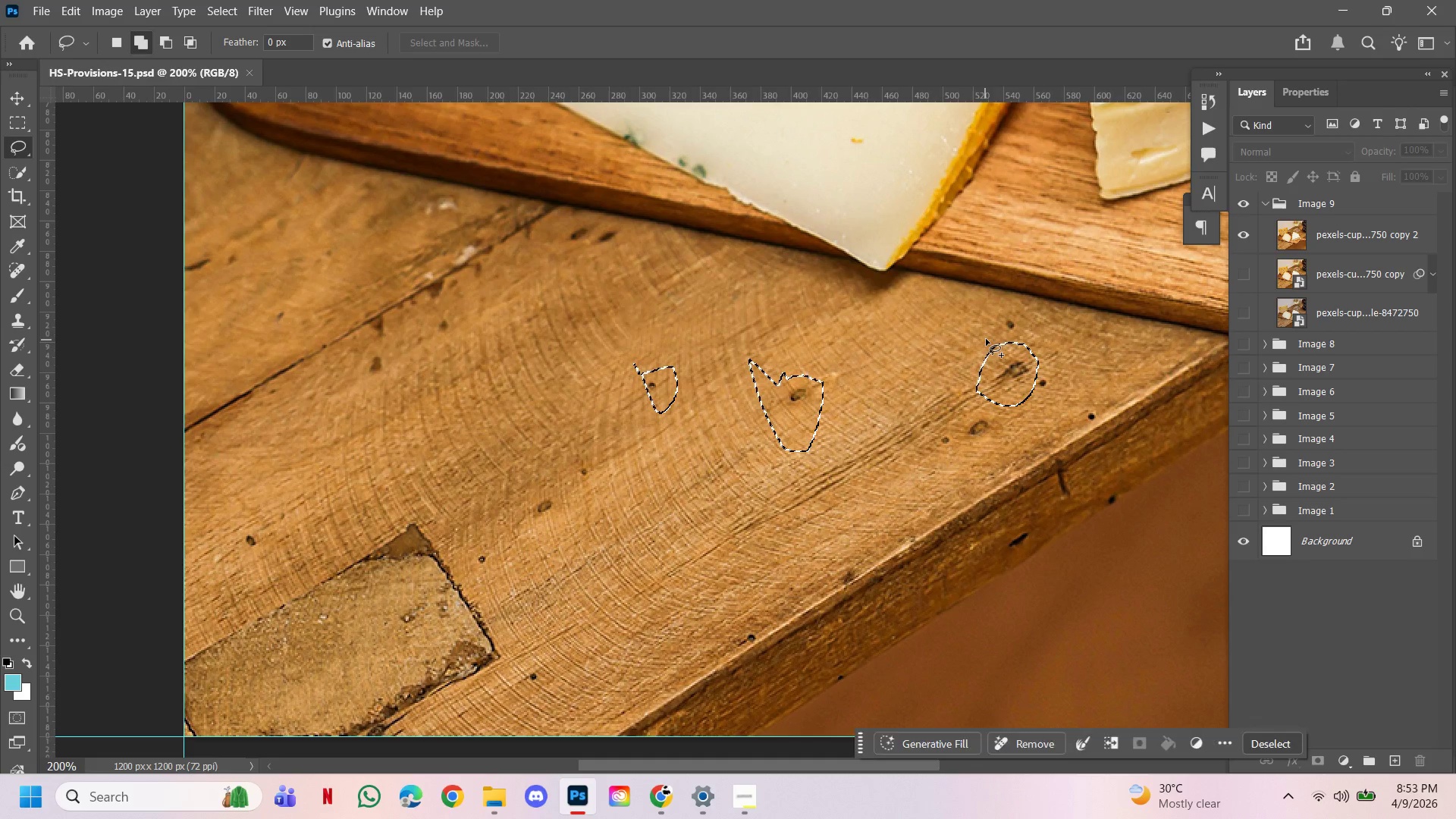 
hold_key(key=ShiftLeft, duration=1.52)
left_click_drag(start_coordinate=[986, 338], to_coordinate=[1013, 320])
 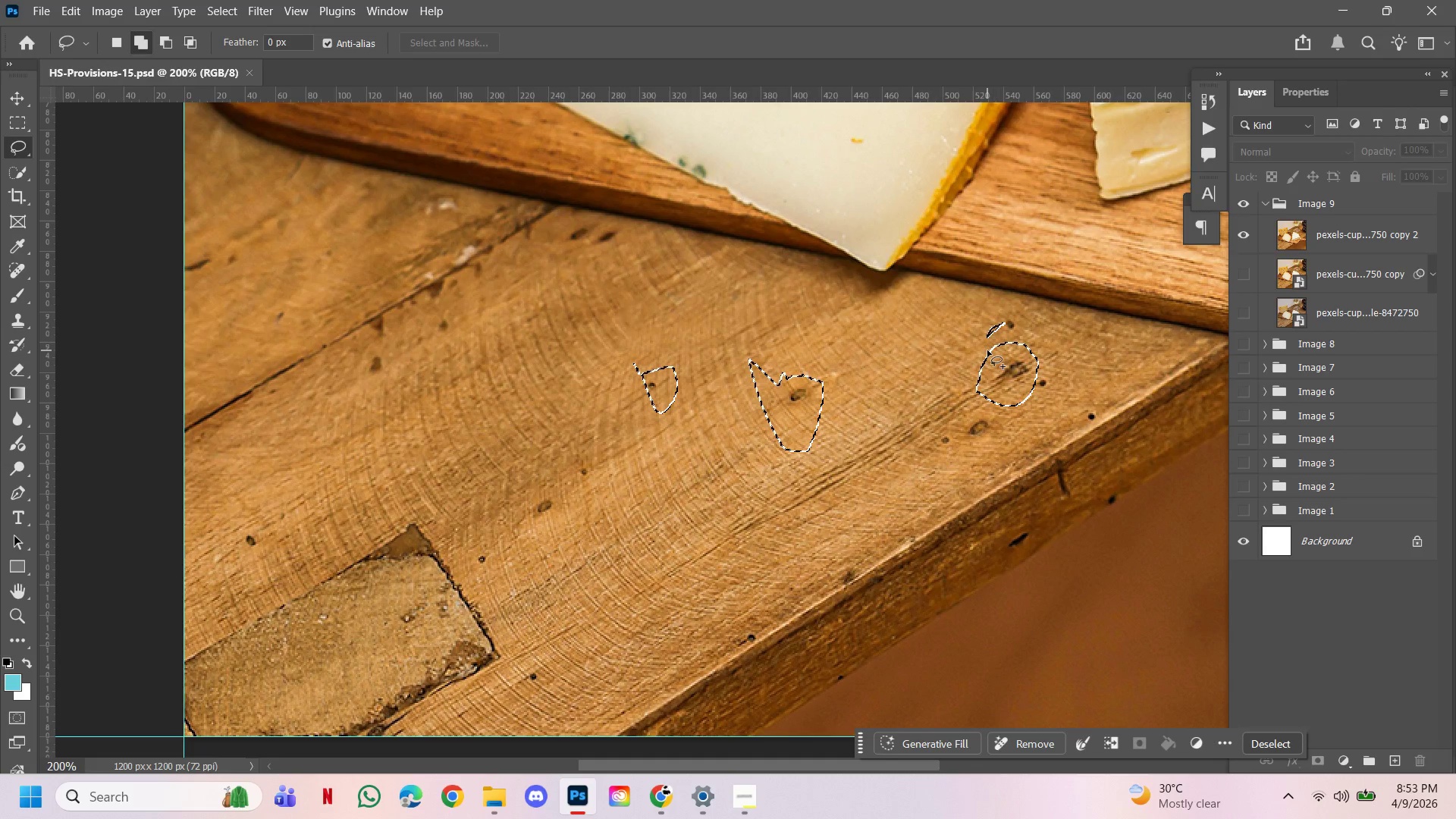 
hold_key(key=ShiftLeft, duration=1.11)
left_click_drag(start_coordinate=[1013, 320], to_coordinate=[987, 350])
 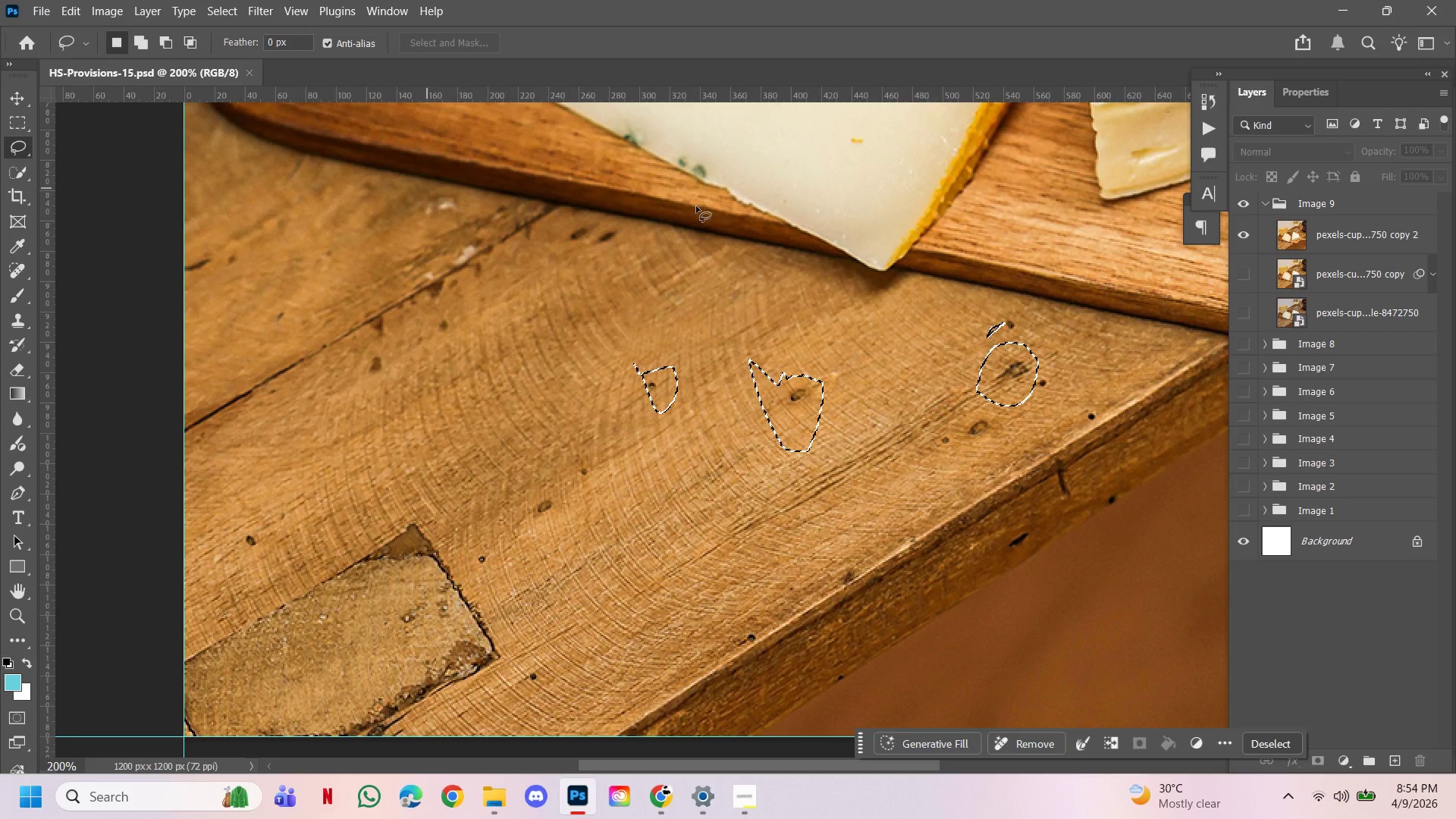 
wait(6.0)
 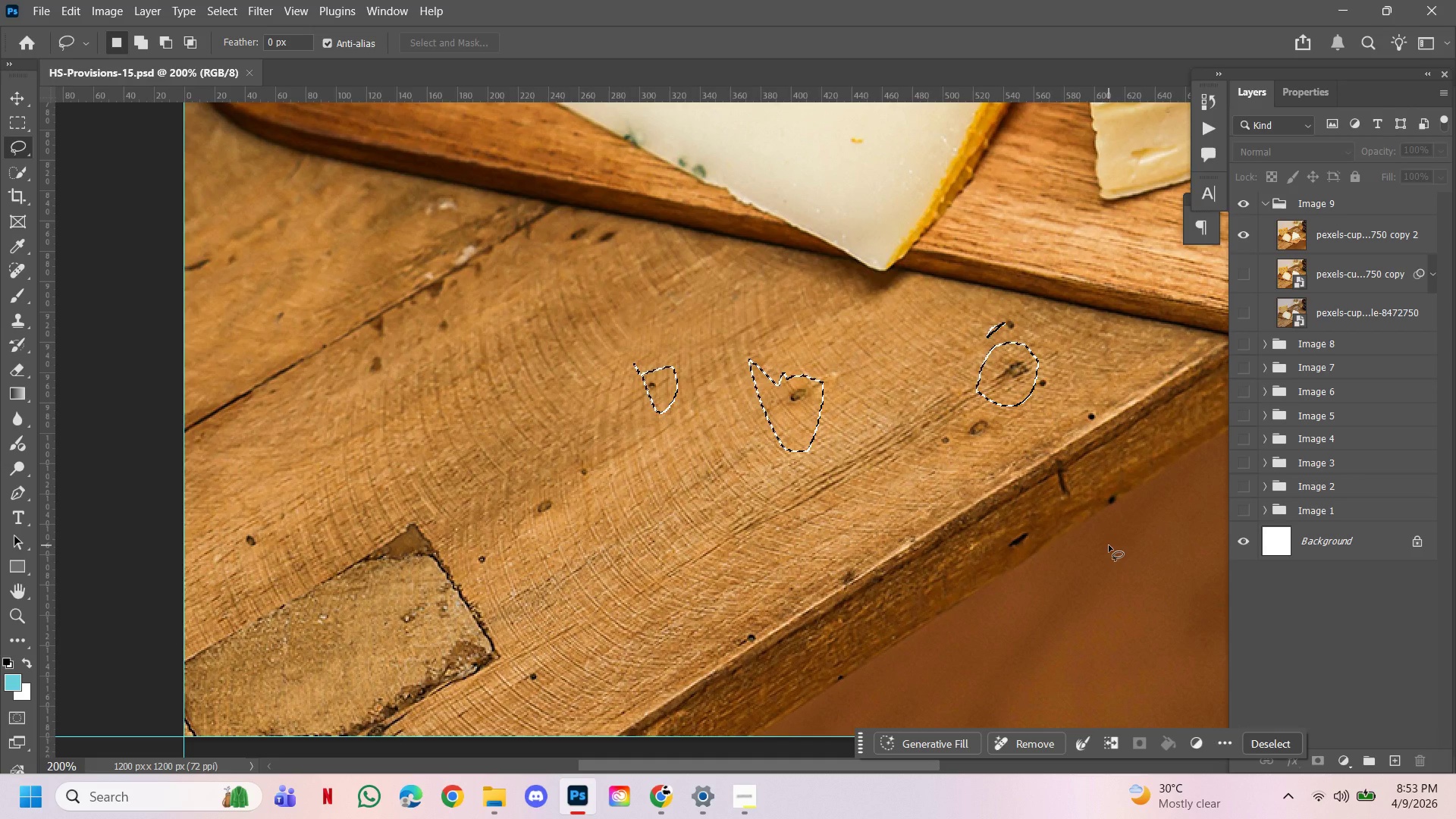 
hold_key(key=ShiftLeft, duration=1.53)
left_click_drag(start_coordinate=[1002, 311], to_coordinate=[987, 313])
 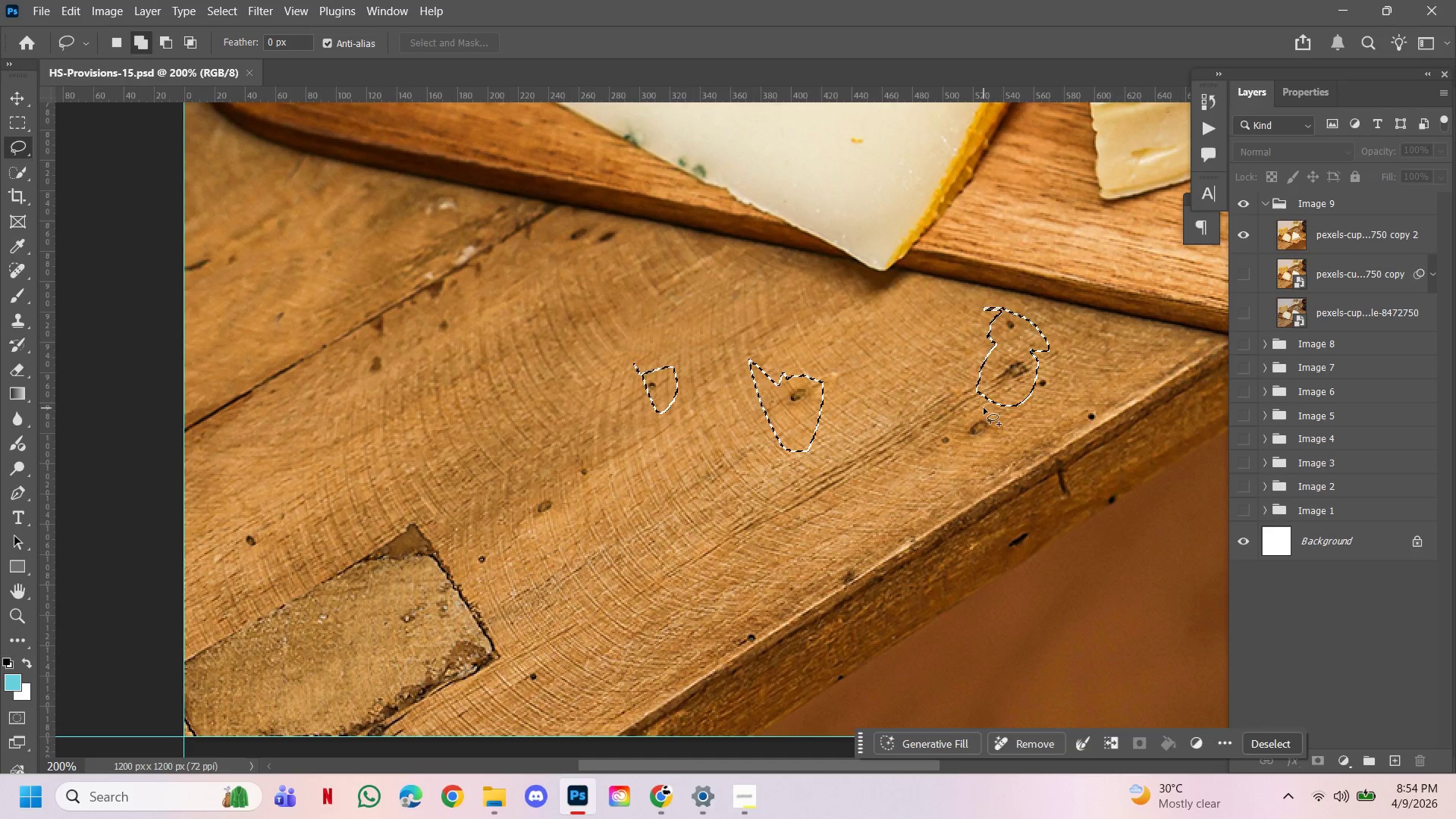 
hold_key(key=ShiftLeft, duration=1.5)
left_click_drag(start_coordinate=[981, 406], to_coordinate=[974, 416])
 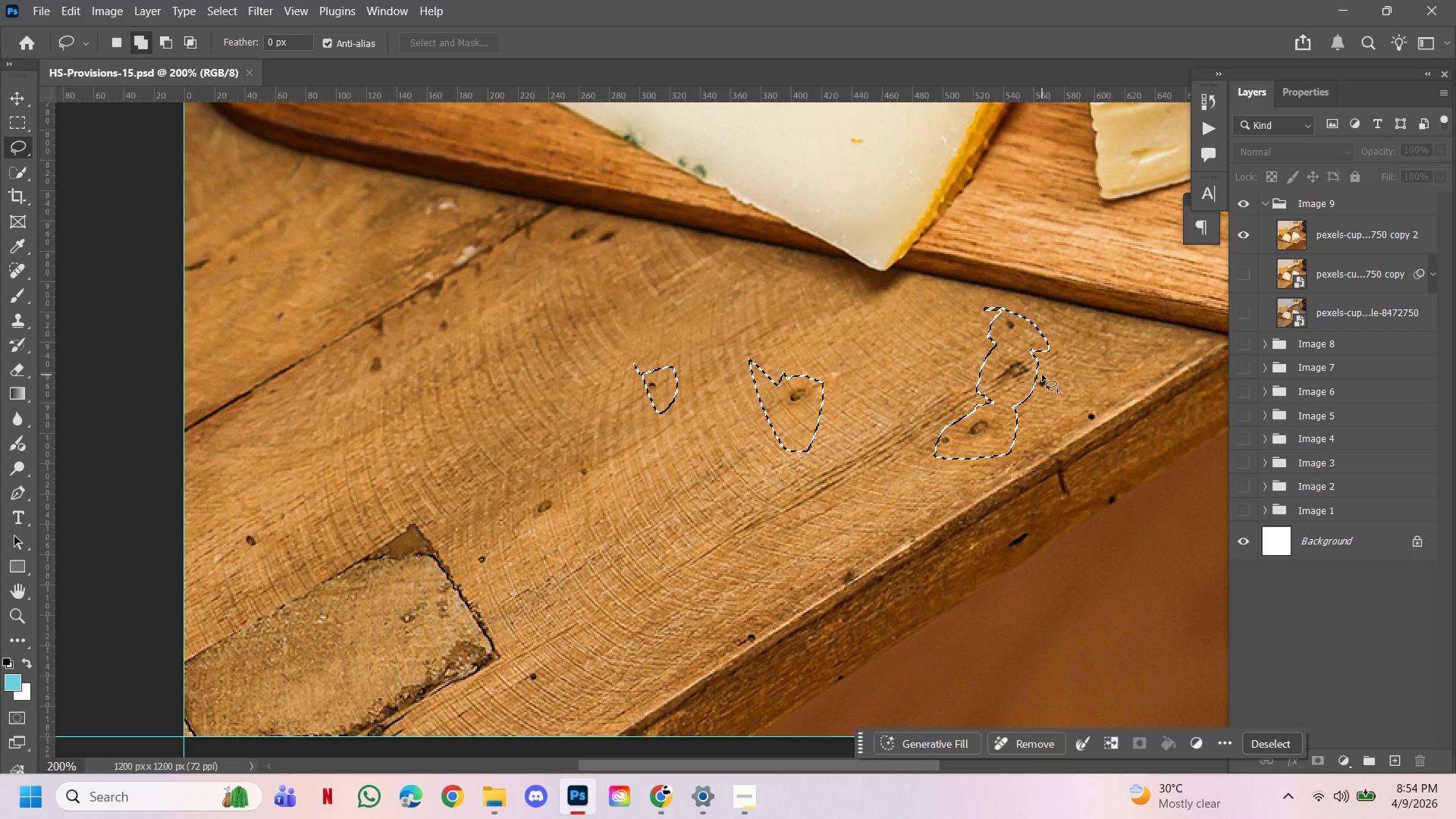 
hold_key(key=ShiftLeft, duration=1.53)
left_click_drag(start_coordinate=[1037, 369], to_coordinate=[1015, 383])
 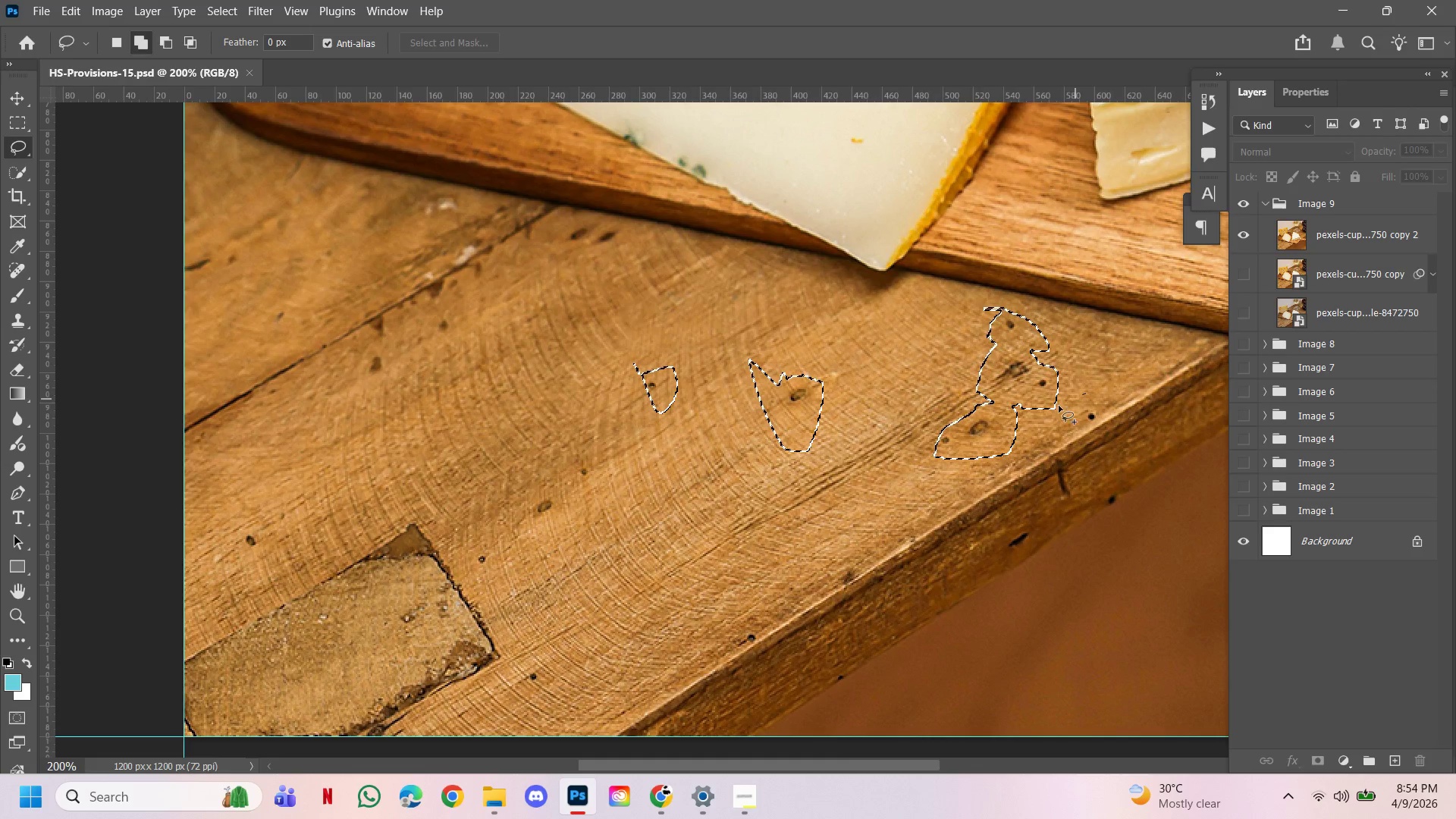 
hold_key(key=ShiftLeft, duration=1.5)
left_click_drag(start_coordinate=[1086, 394], to_coordinate=[1065, 394])
 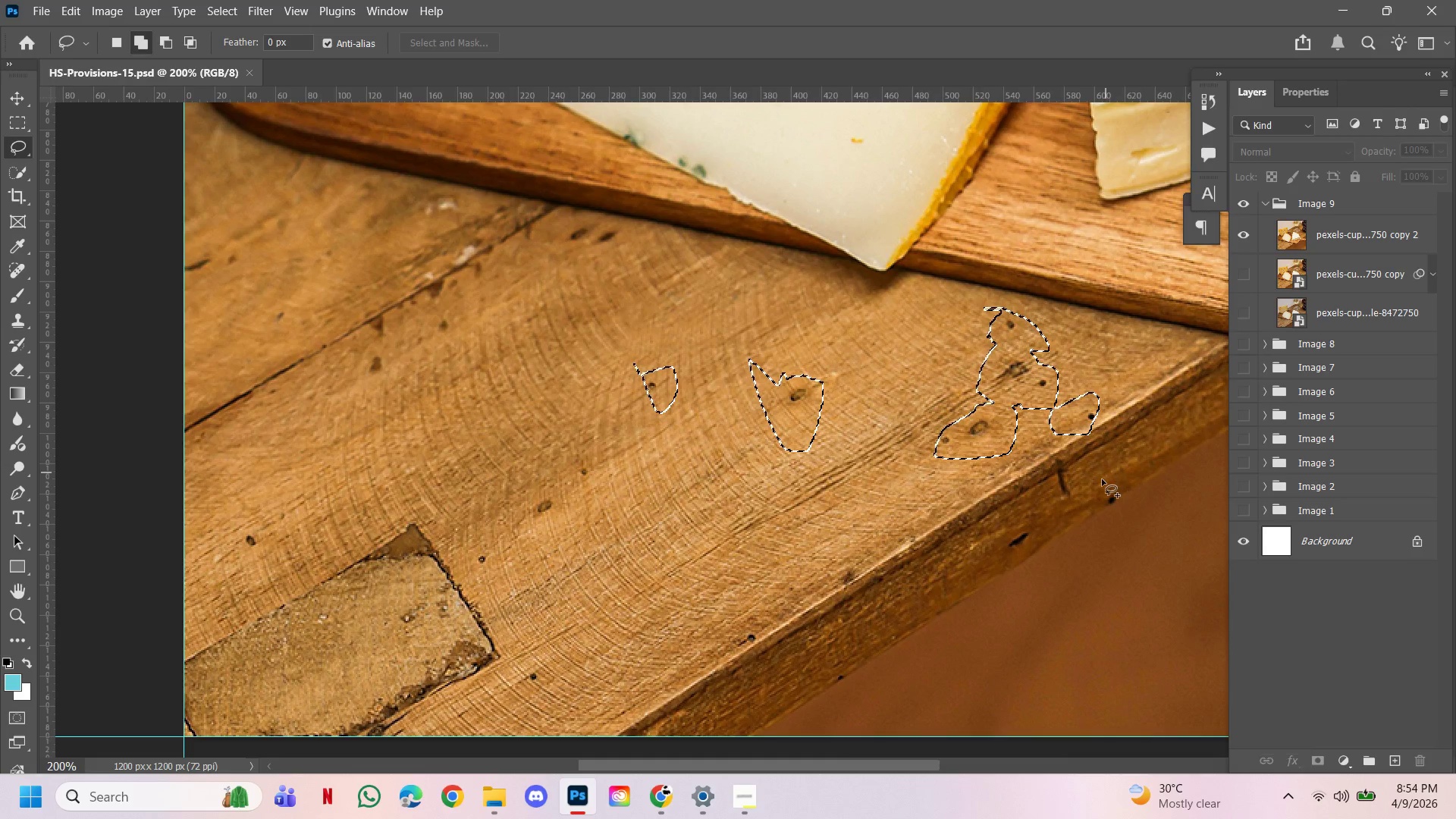 
hold_key(key=ShiftLeft, duration=1.53)
left_click_drag(start_coordinate=[1106, 472], to_coordinate=[1044, 489])
 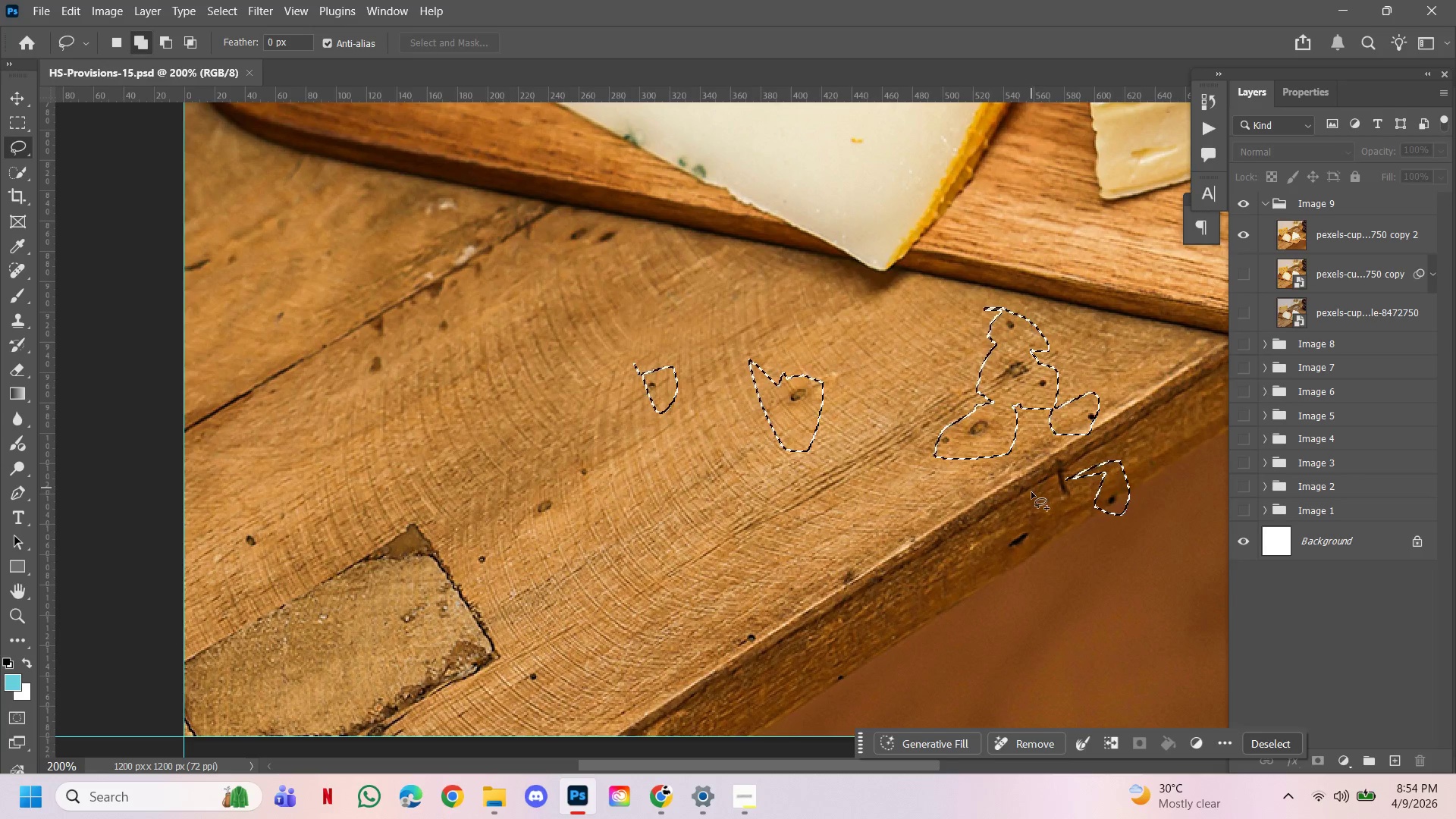 
hold_key(key=ShiftLeft, duration=1.53)
 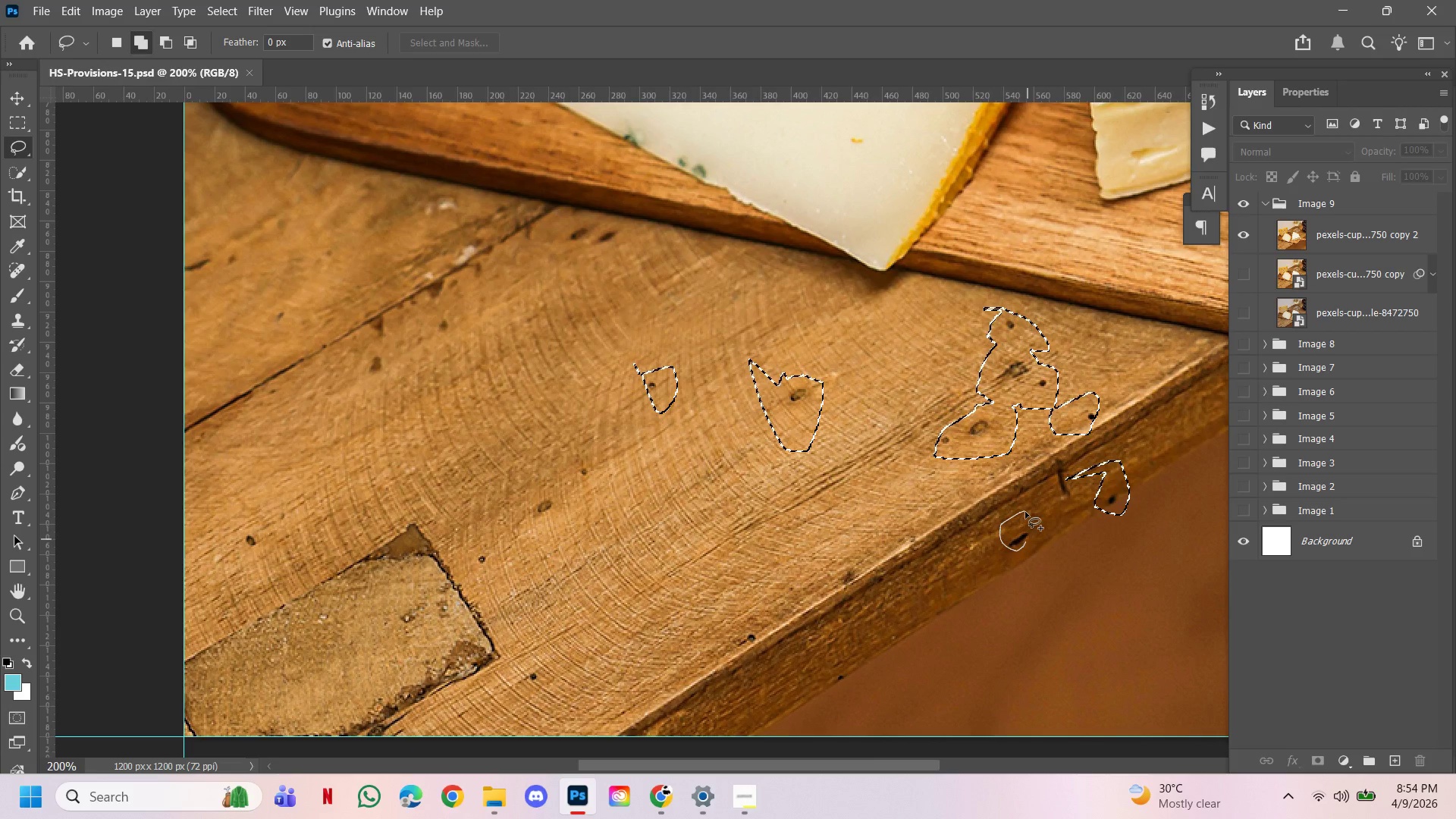 
hold_key(key=ShiftLeft, duration=1.5)
left_click_drag(start_coordinate=[1072, 463], to_coordinate=[1060, 478])
 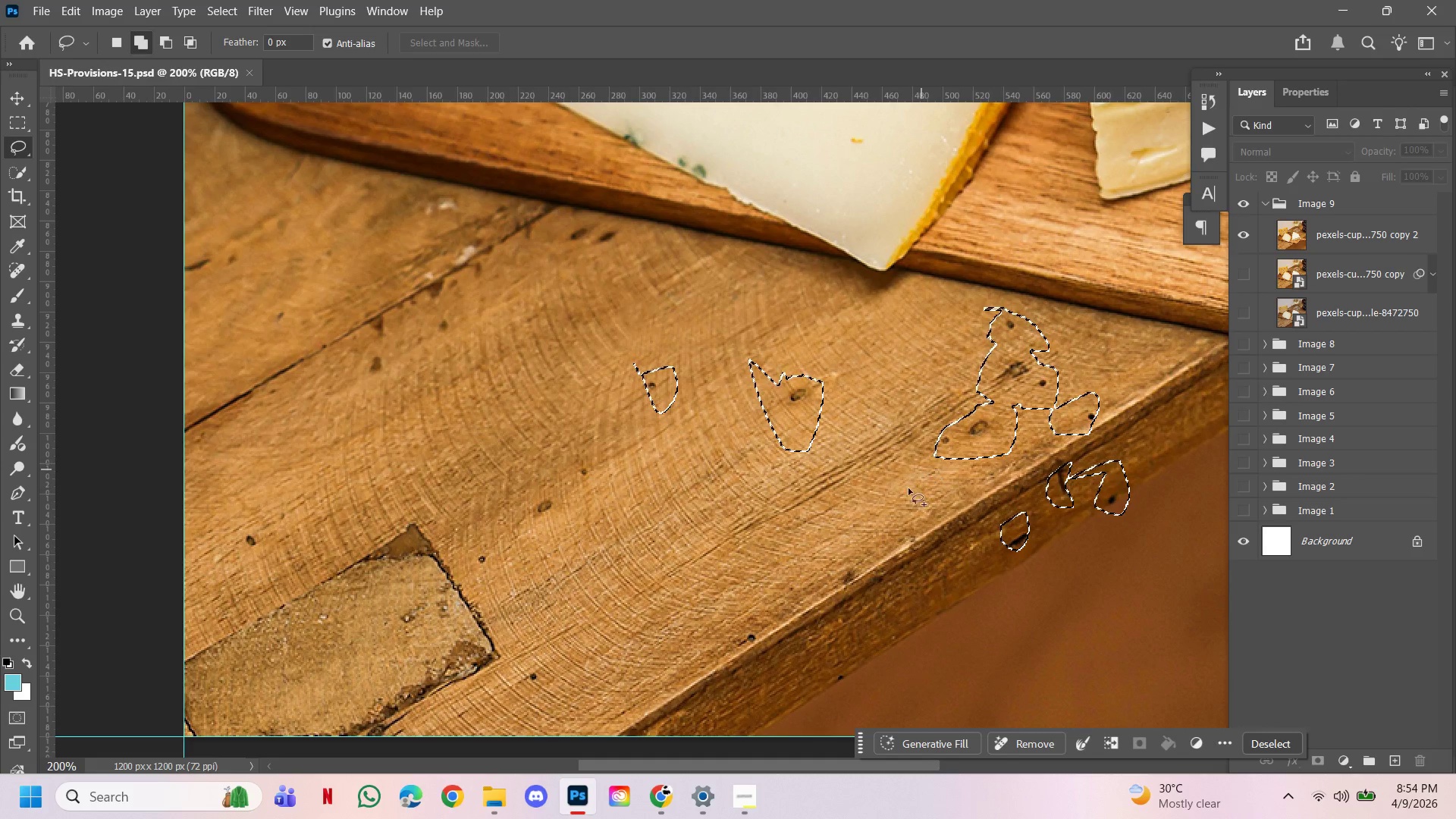 
hold_key(key=ShiftLeft, duration=1.53)
 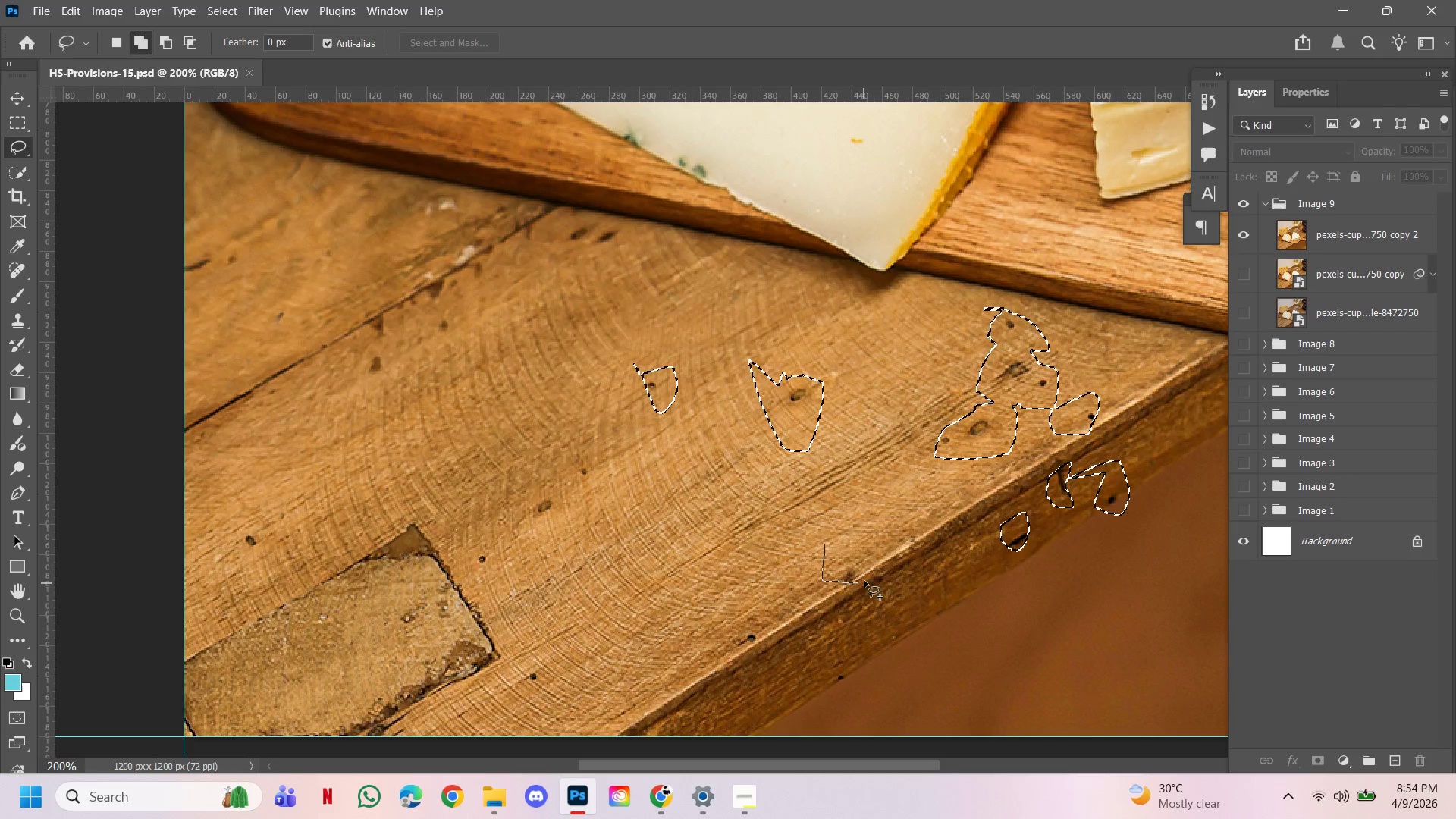 
hold_key(key=ShiftLeft, duration=1.5)
left_click_drag(start_coordinate=[825, 544], to_coordinate=[824, 551])
 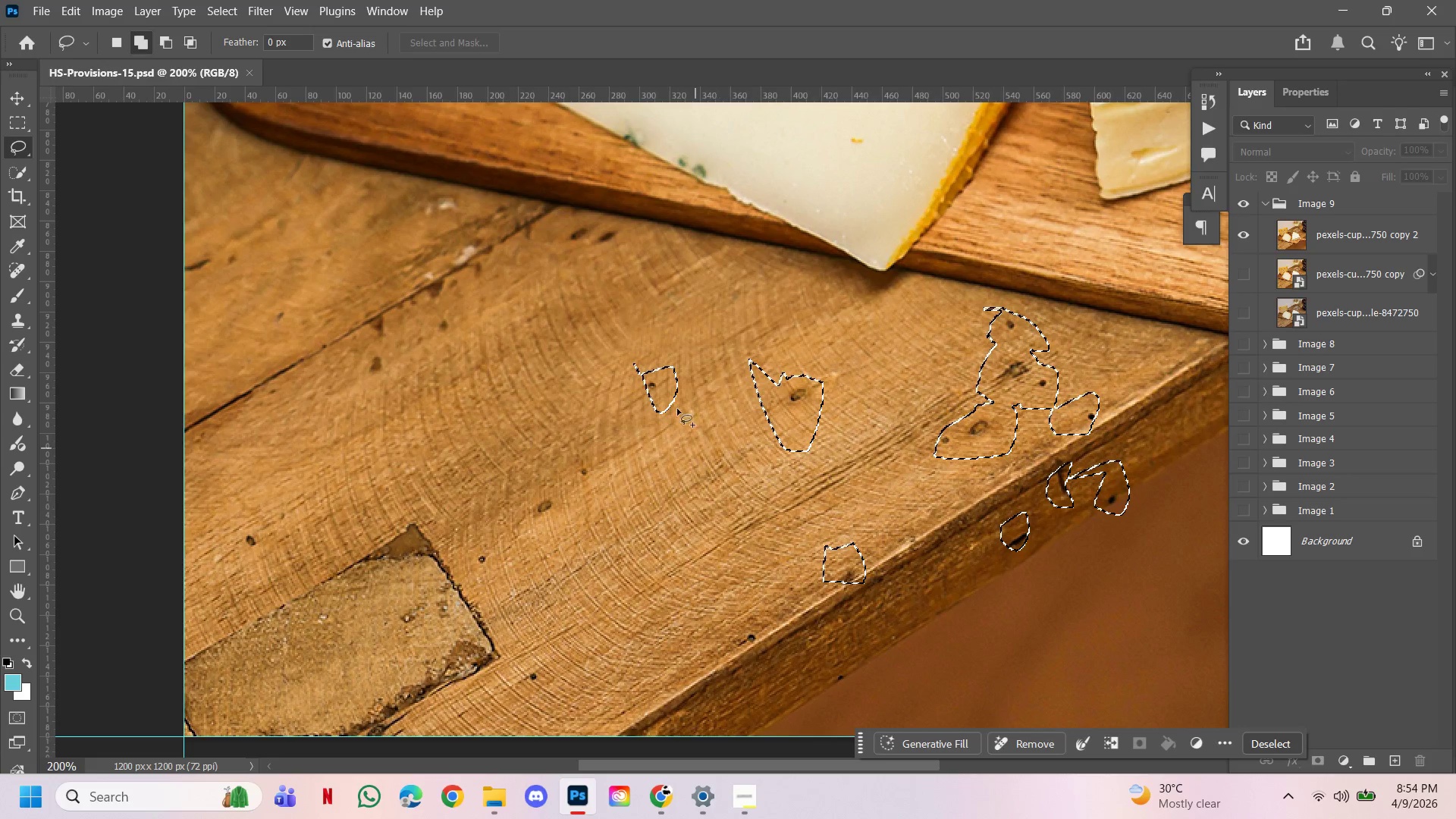 
hold_key(key=ShiftLeft, duration=1.5)
left_click_drag(start_coordinate=[548, 474], to_coordinate=[517, 453])
 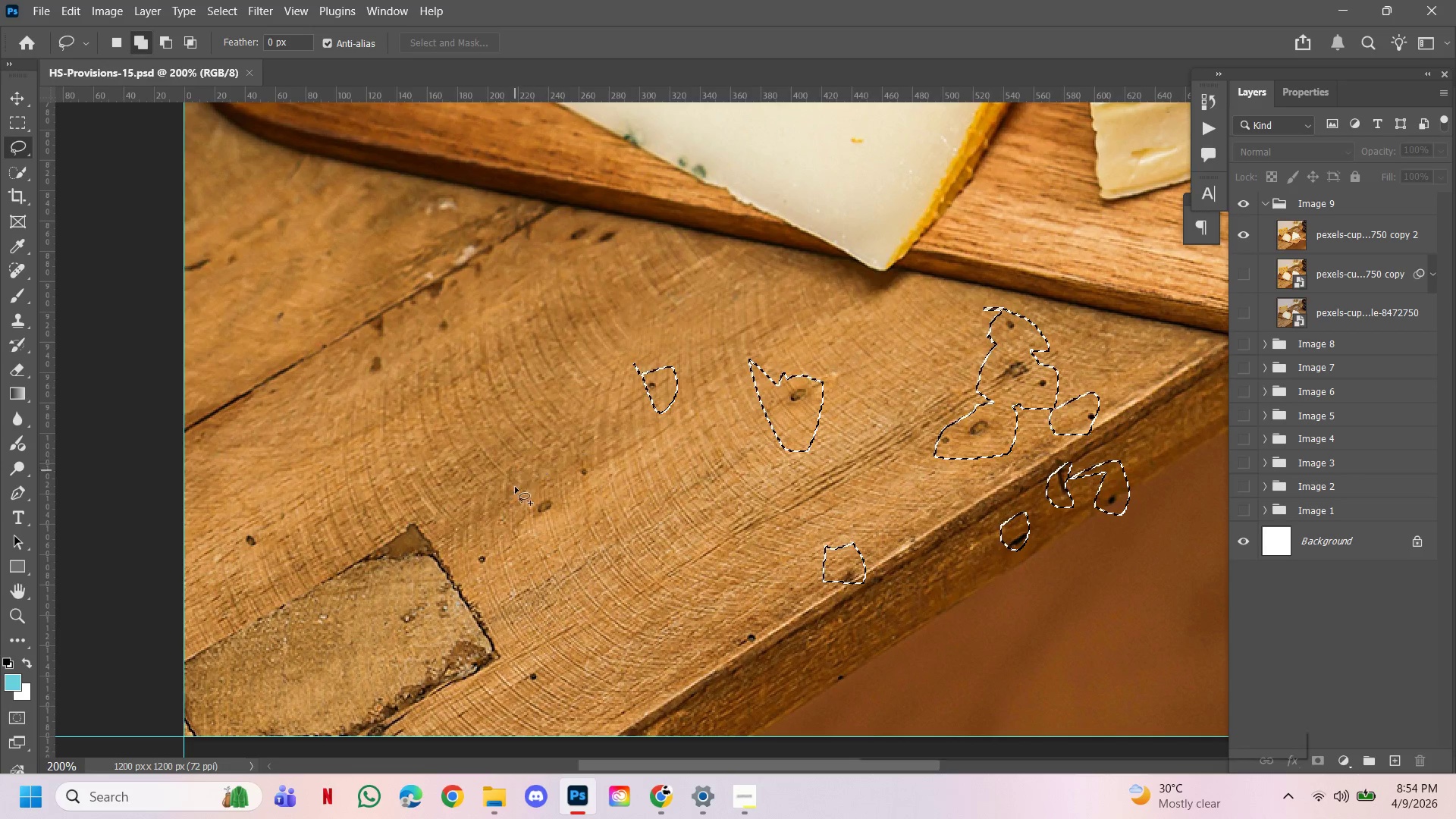 
hold_key(key=ShiftLeft, duration=1.5)
left_click_drag(start_coordinate=[488, 532], to_coordinate=[493, 535])
 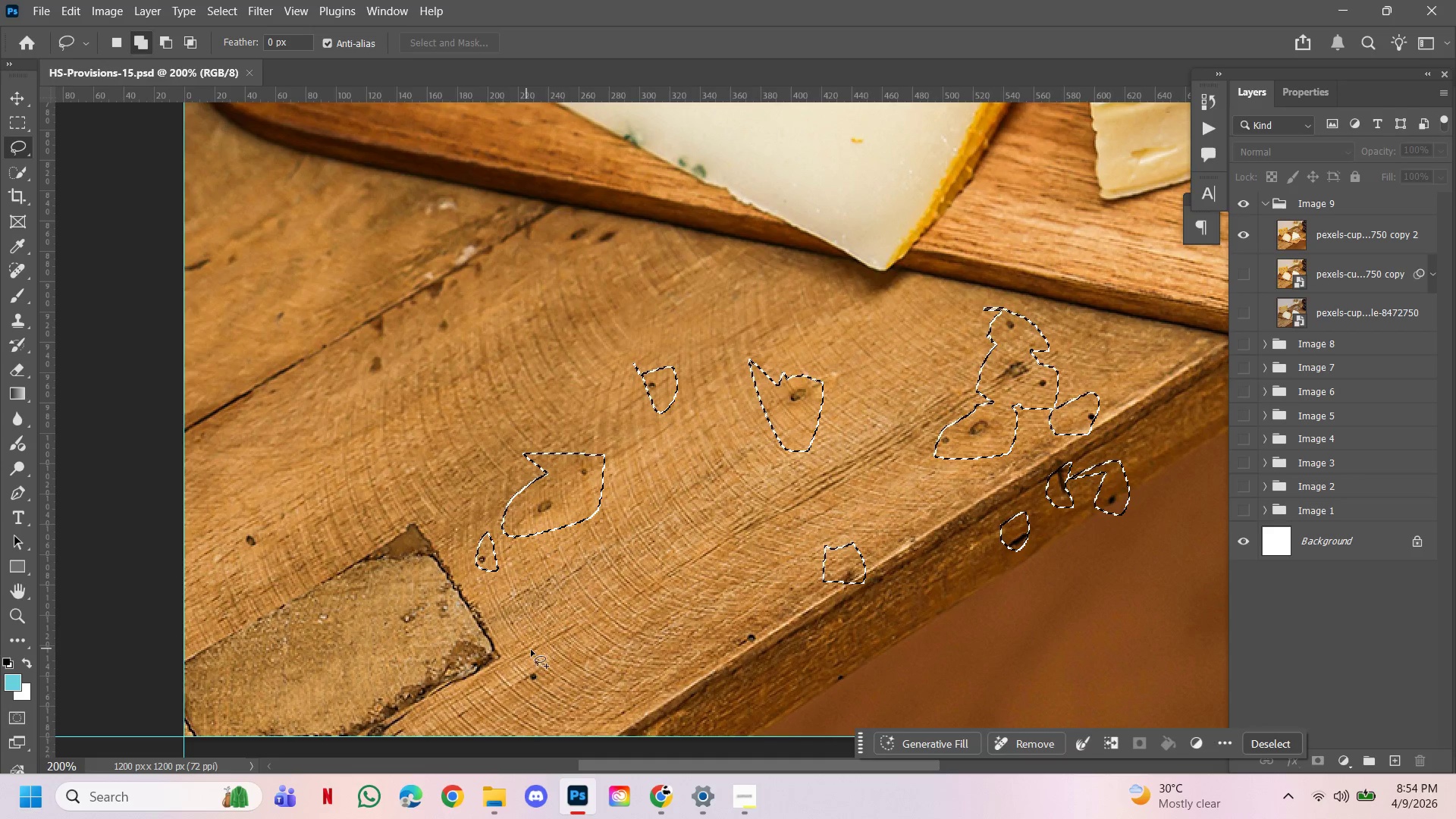 
hold_key(key=ShiftLeft, duration=1.5)
left_click_drag(start_coordinate=[530, 654], to_coordinate=[559, 651])
 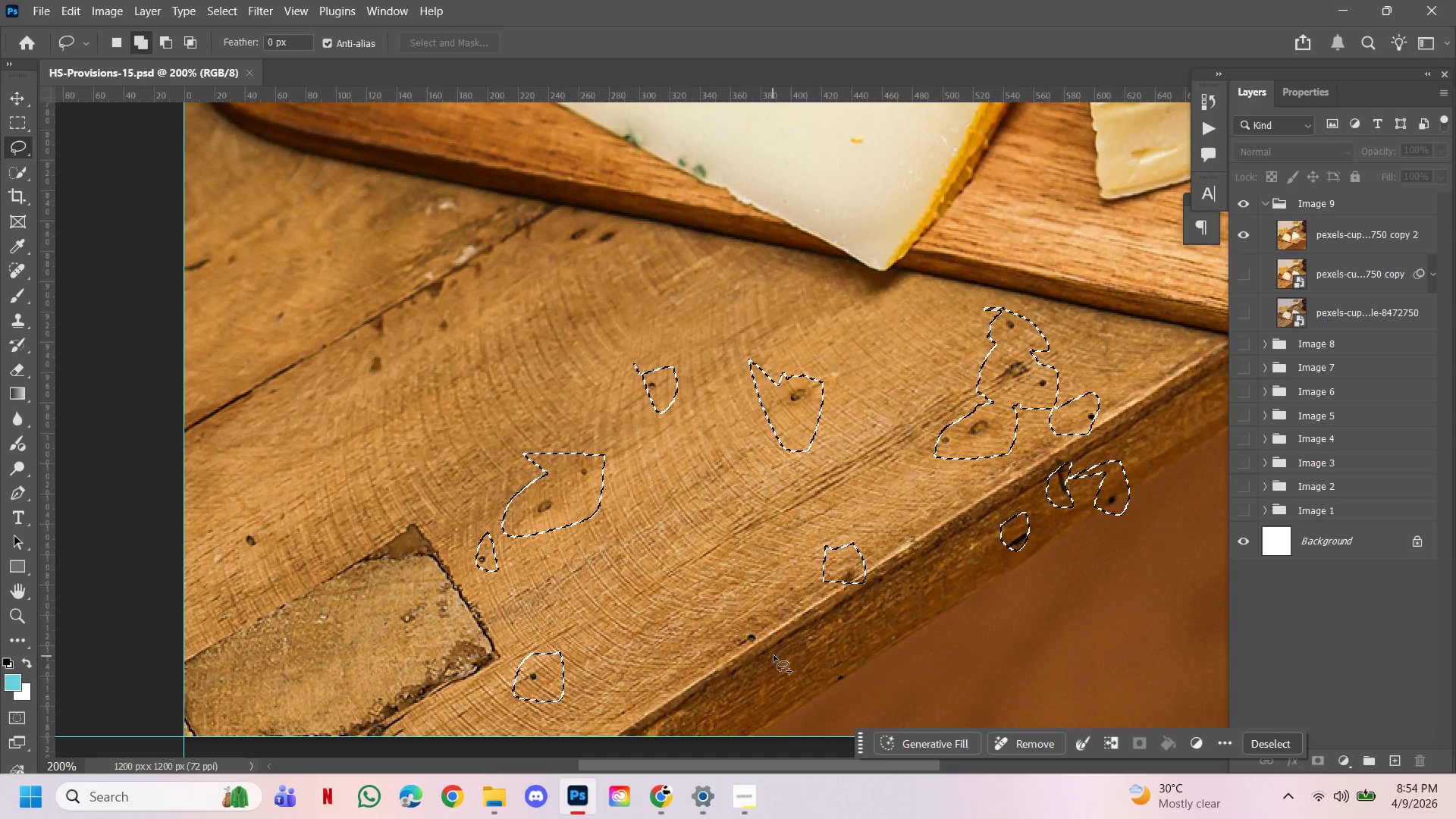 
hold_key(key=ShiftLeft, duration=1.53)
left_click_drag(start_coordinate=[745, 626], to_coordinate=[767, 627])
 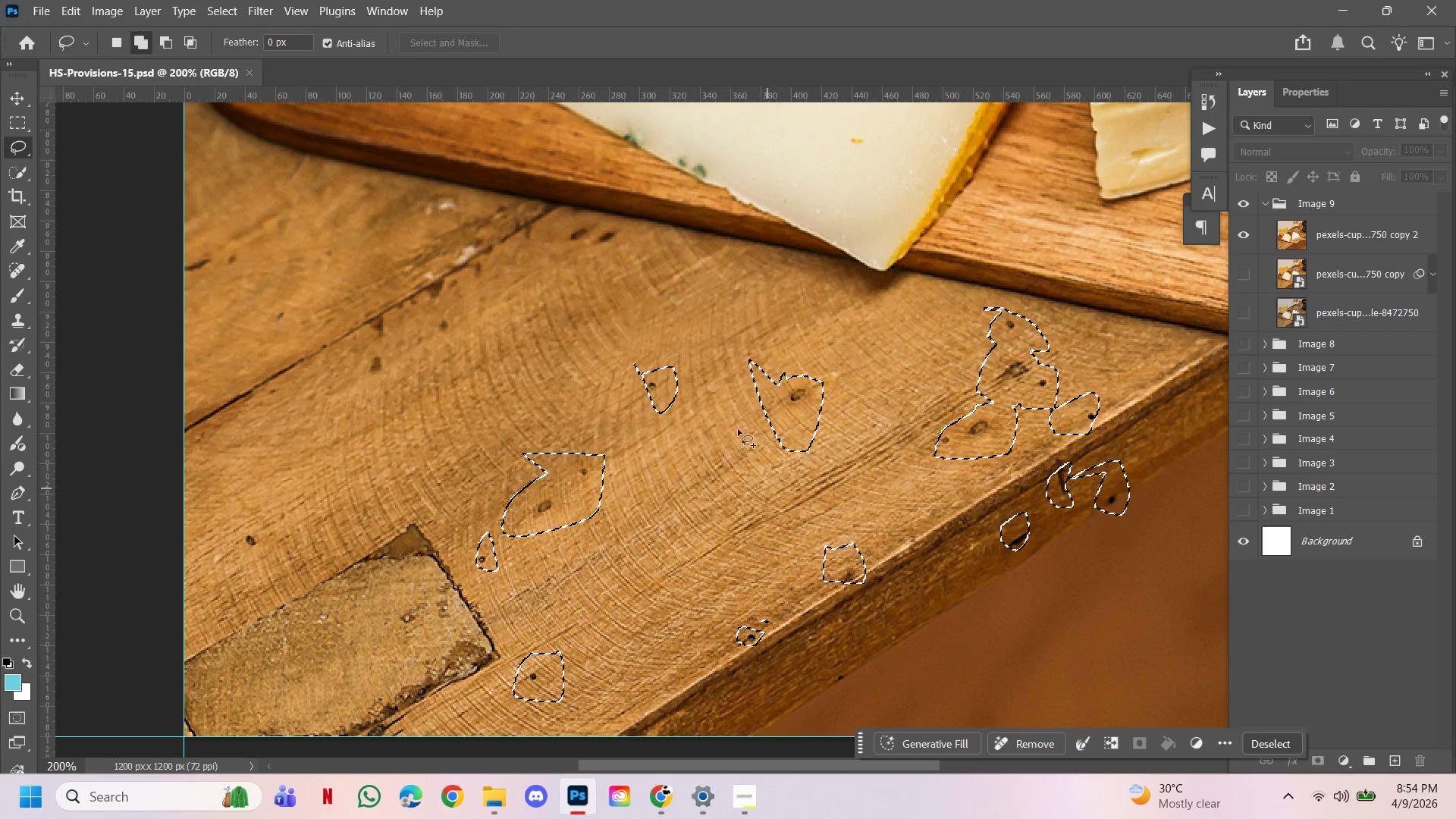 
hold_key(key=ShiftLeft, duration=1.5)
left_click_drag(start_coordinate=[768, 623], to_coordinate=[748, 623])
 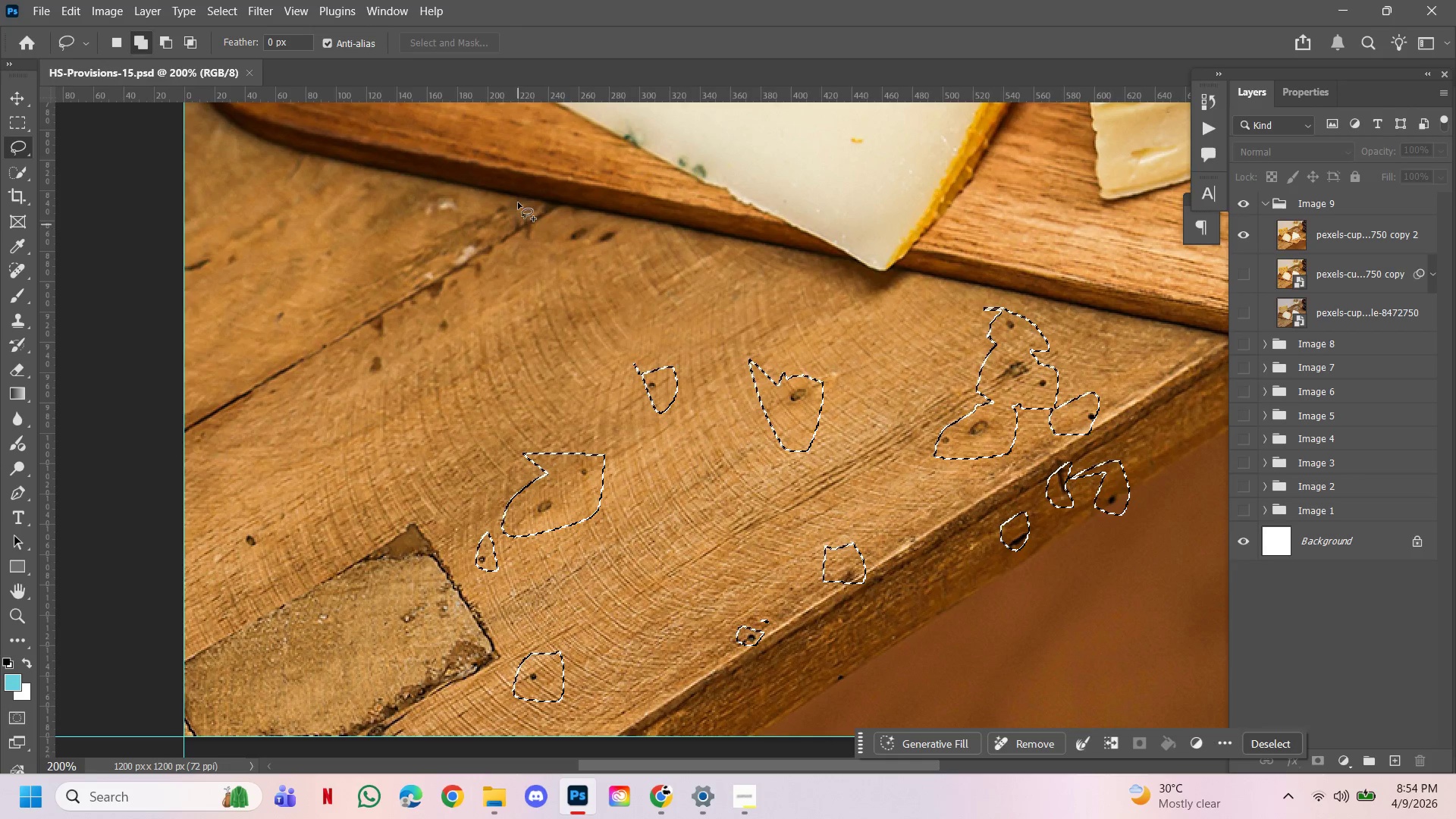 
hold_key(key=ShiftLeft, duration=0.73)
 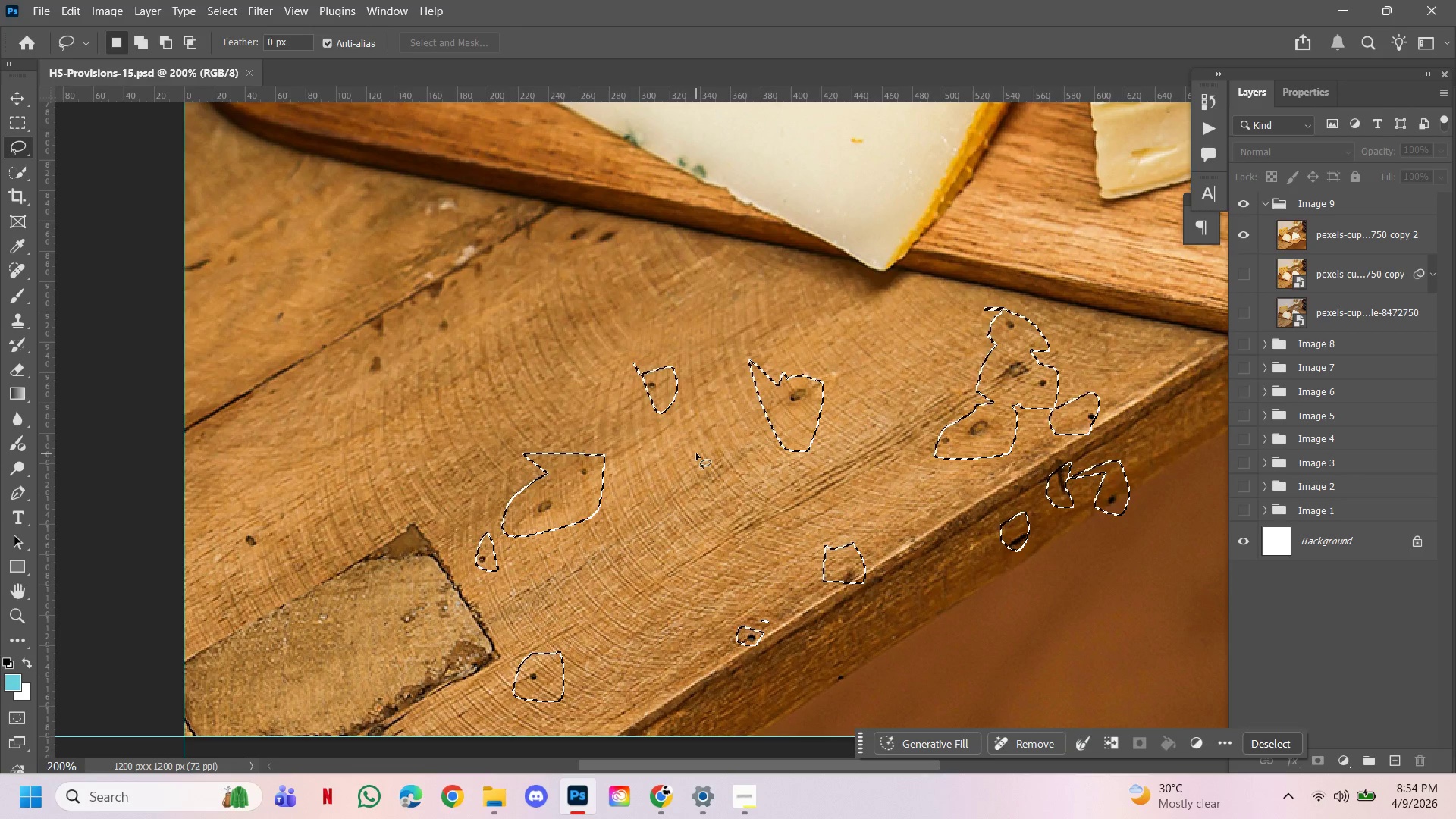 
right_click([696, 453])
 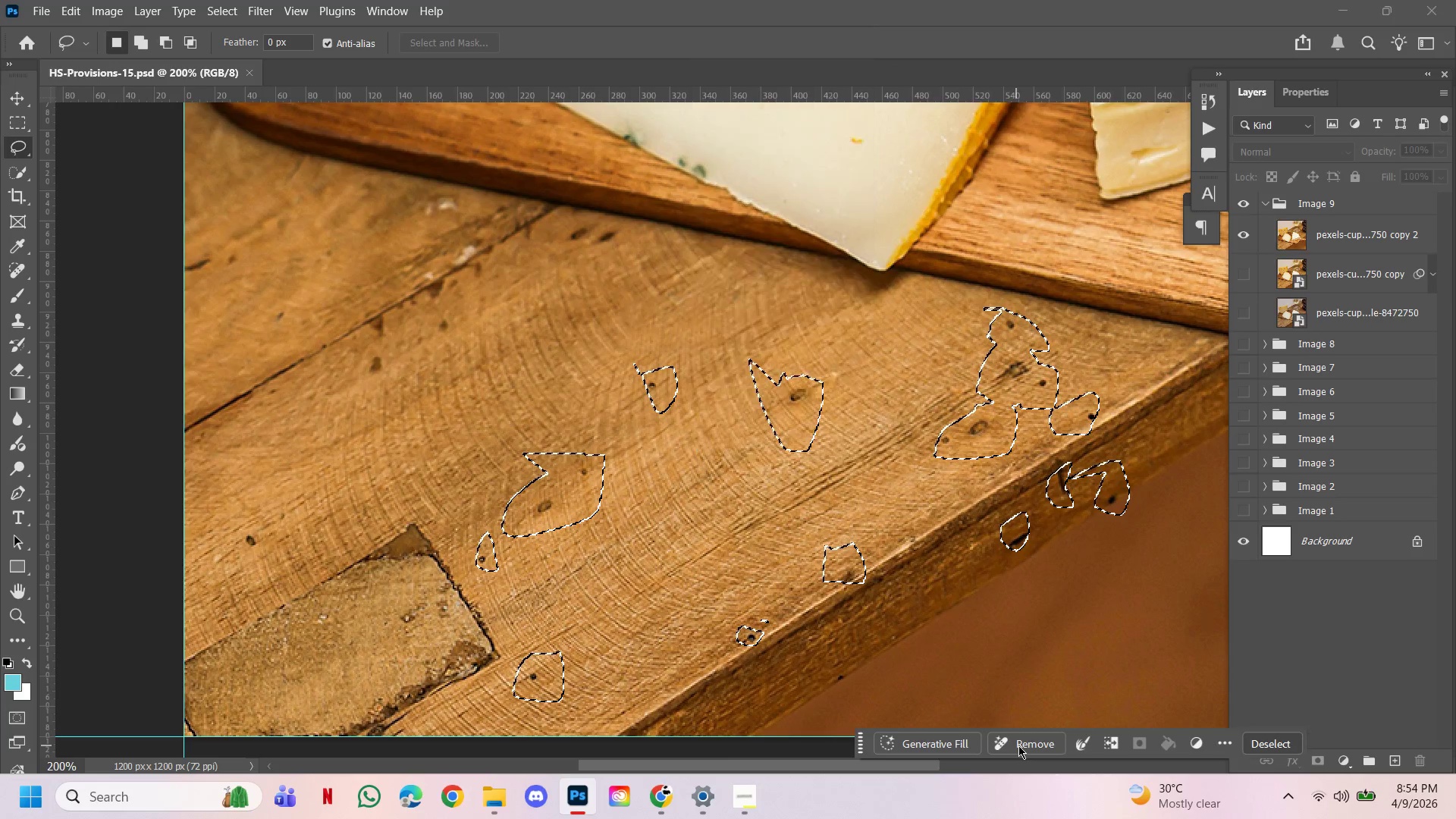 
double_click([1023, 746])
 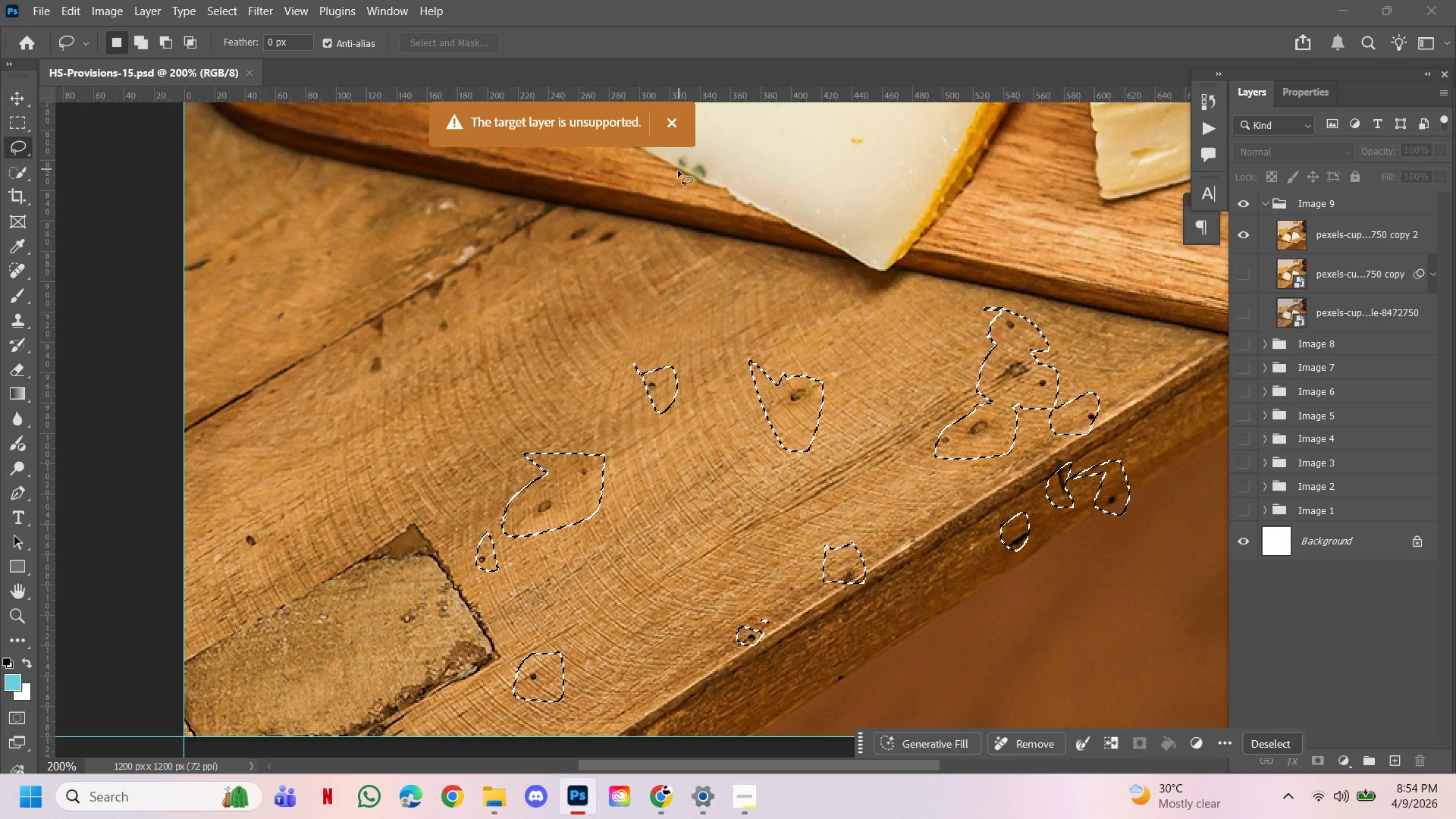 
left_click([673, 121])
 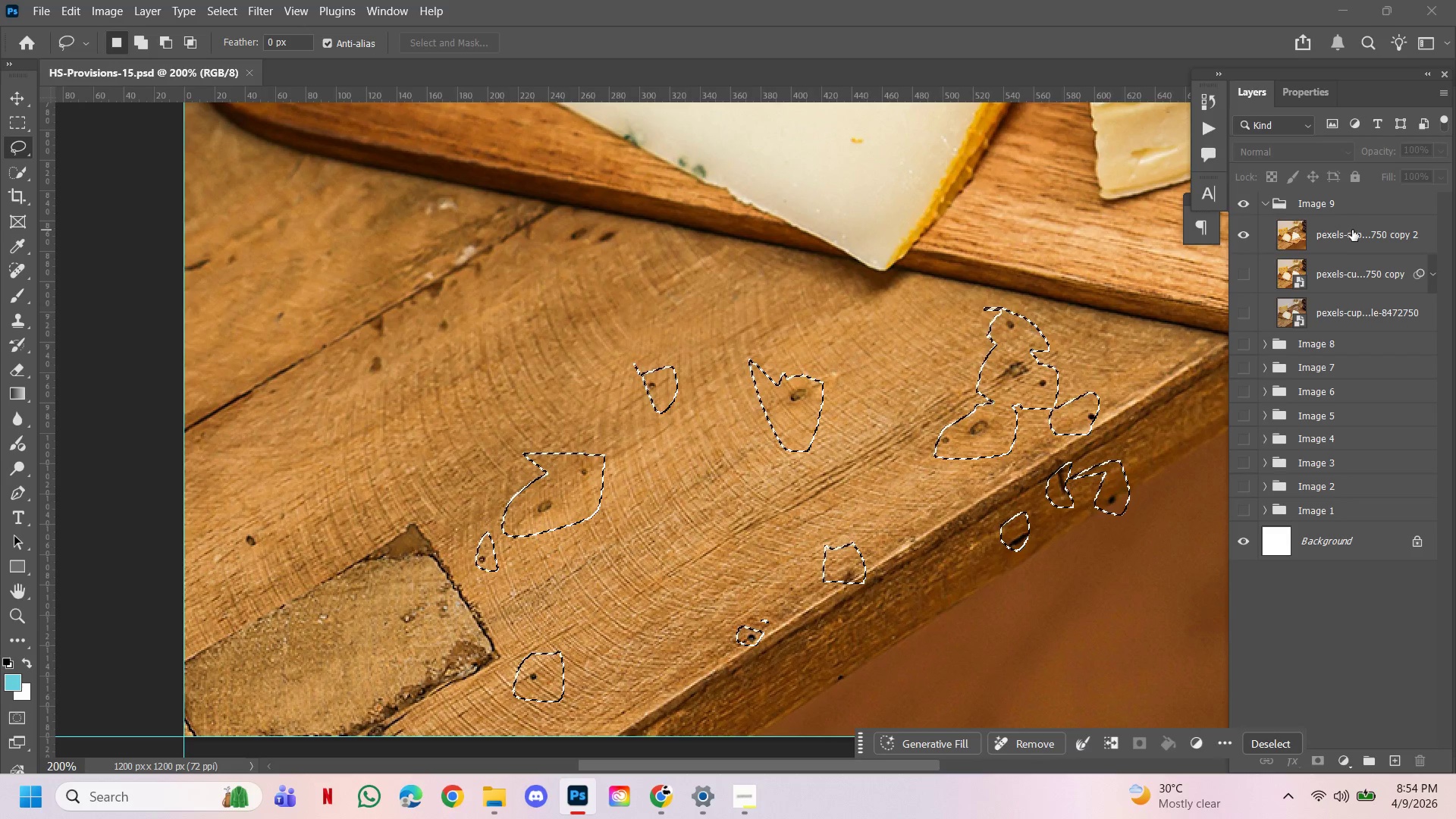 
left_click([1352, 230])
 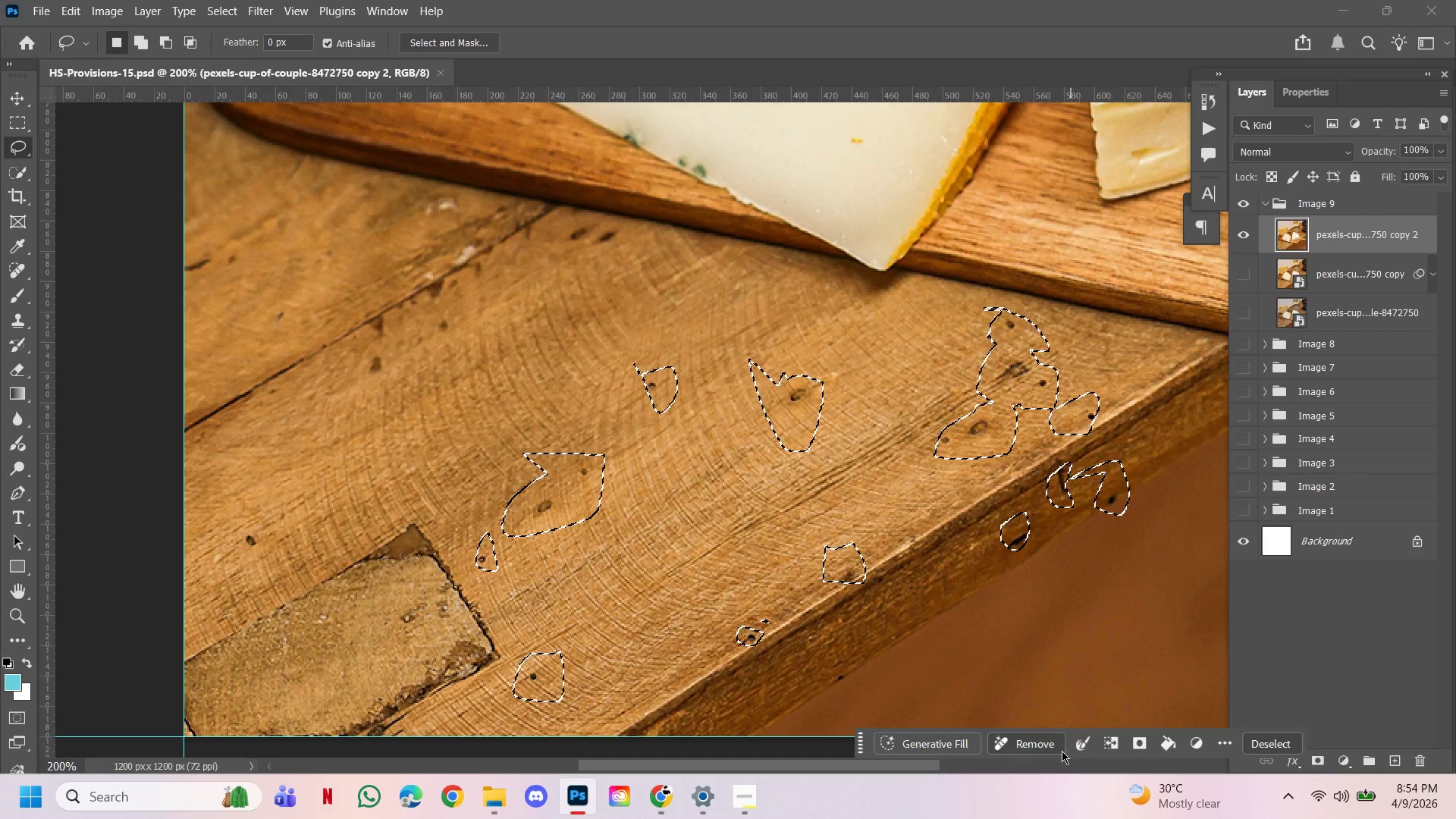 
left_click([1035, 743])
 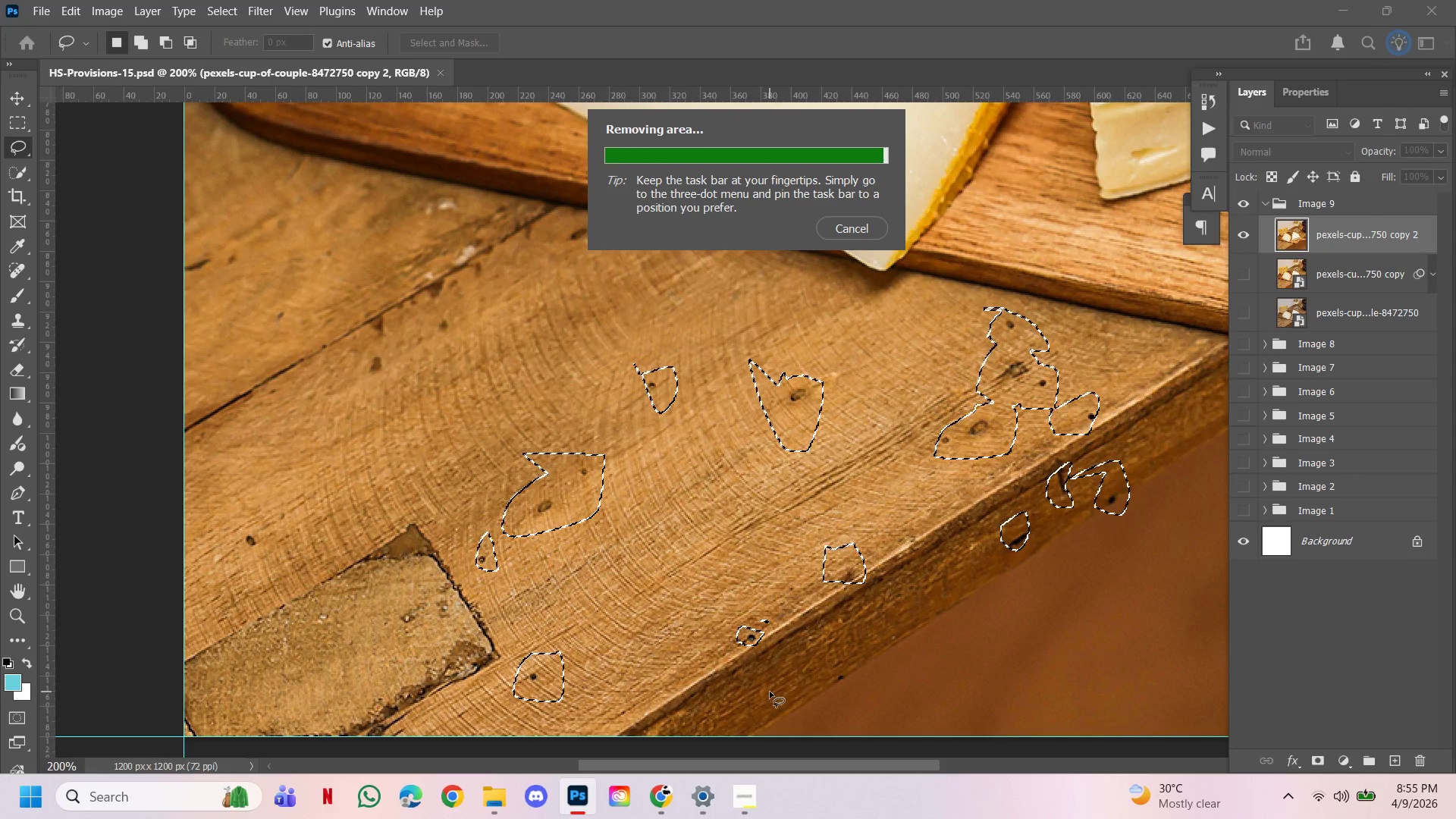 
wait(67.19)
 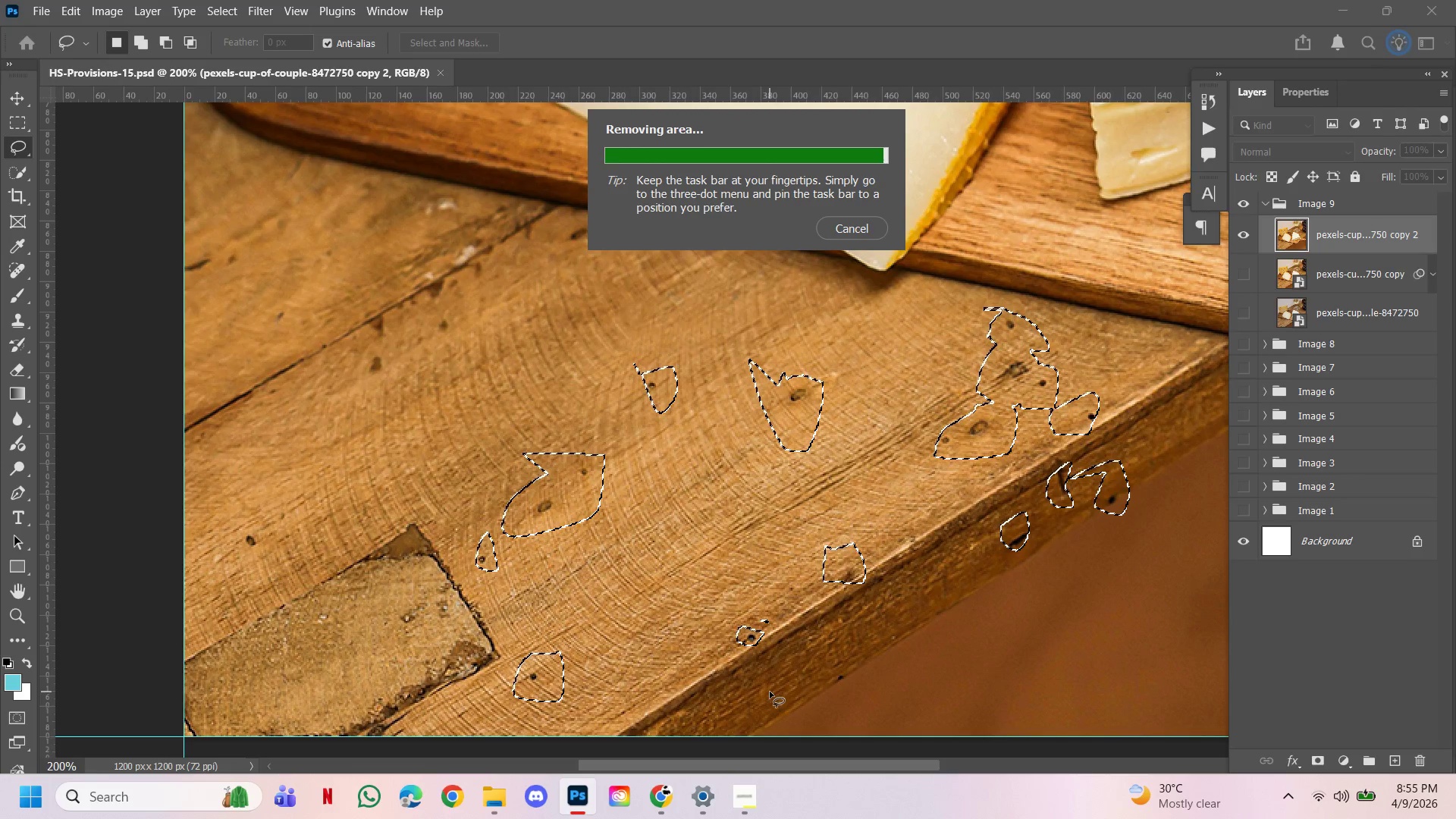 
left_click([755, 797])